 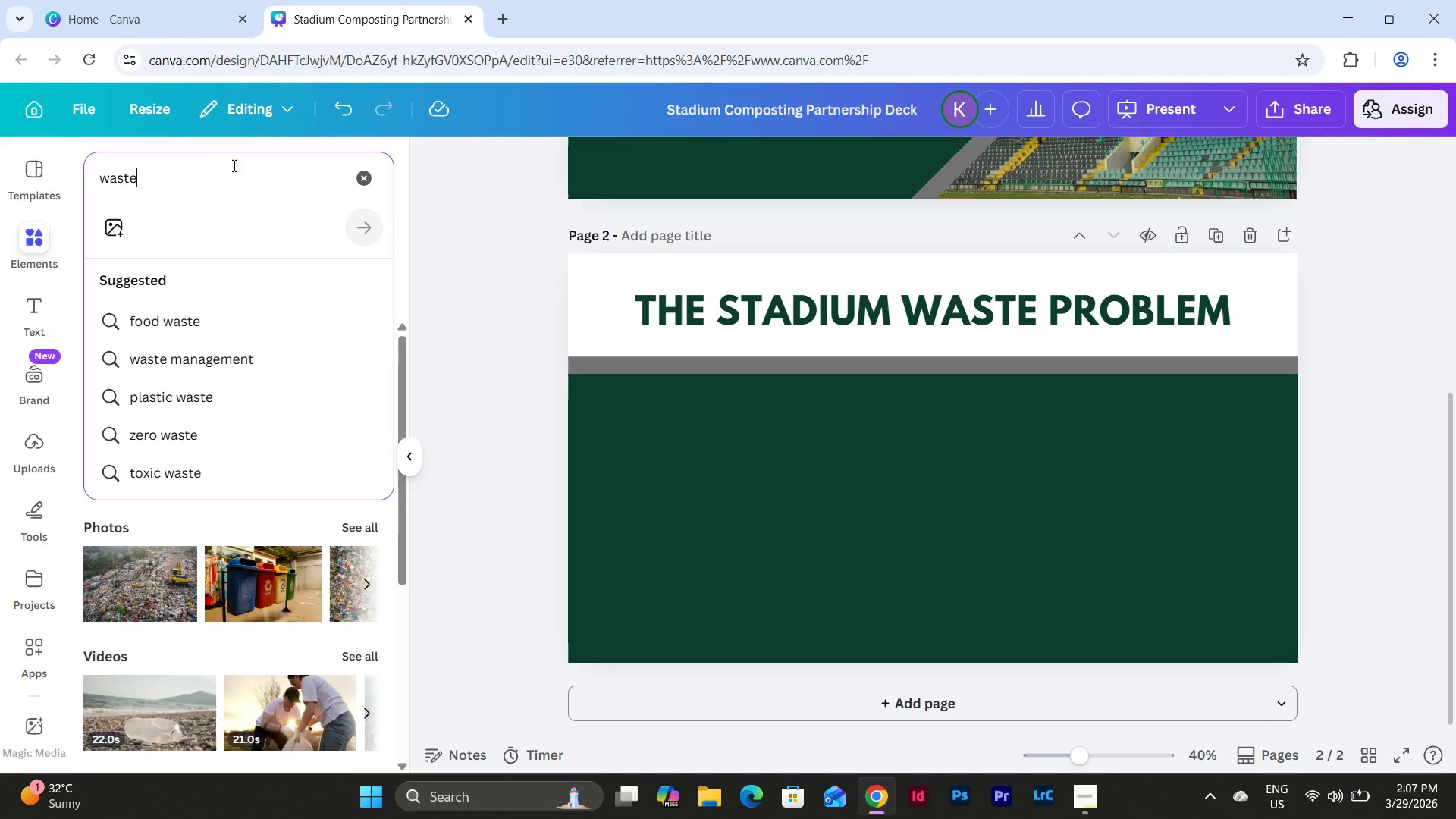 
type( stadium)
 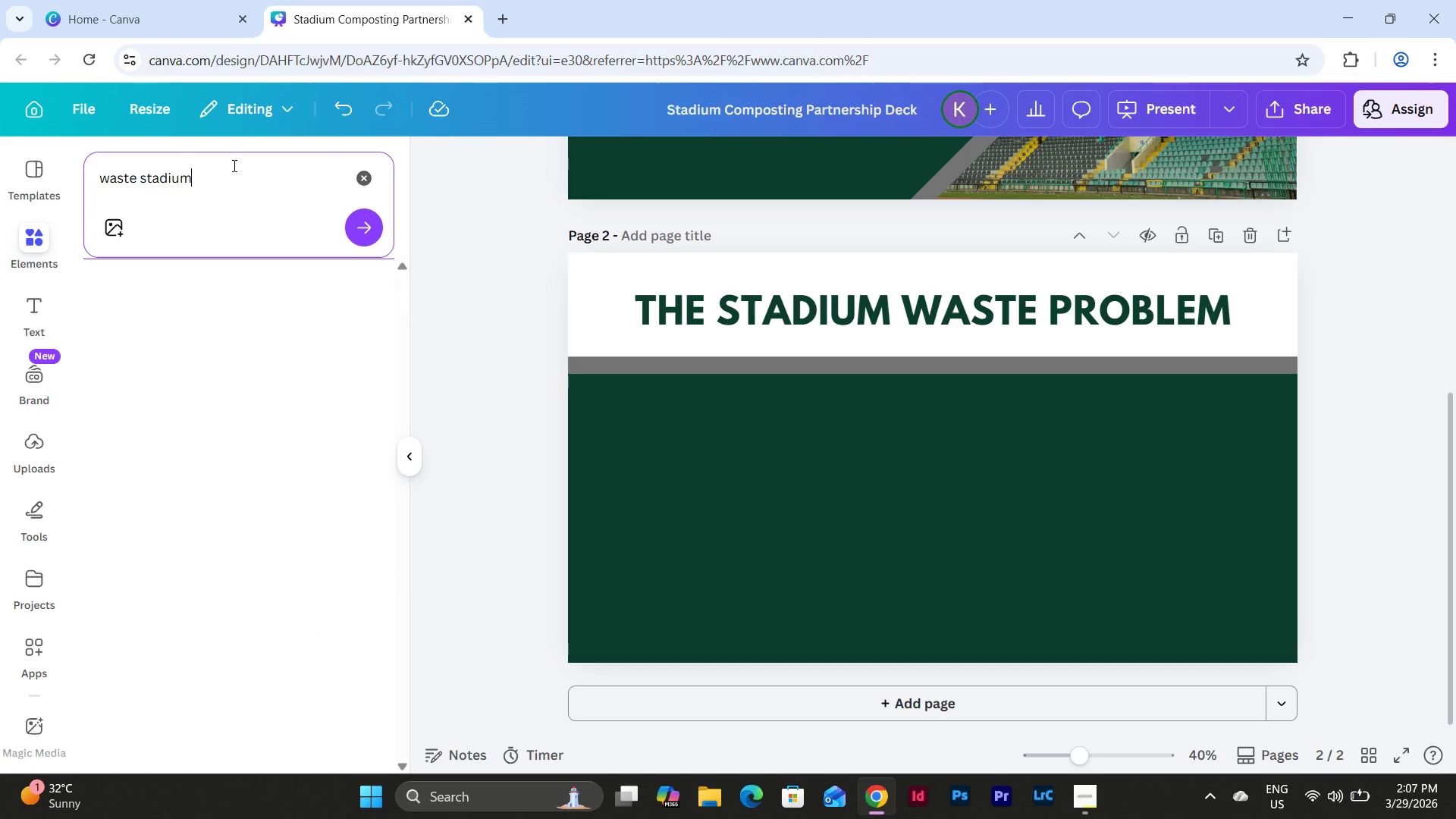 
key(Enter)
 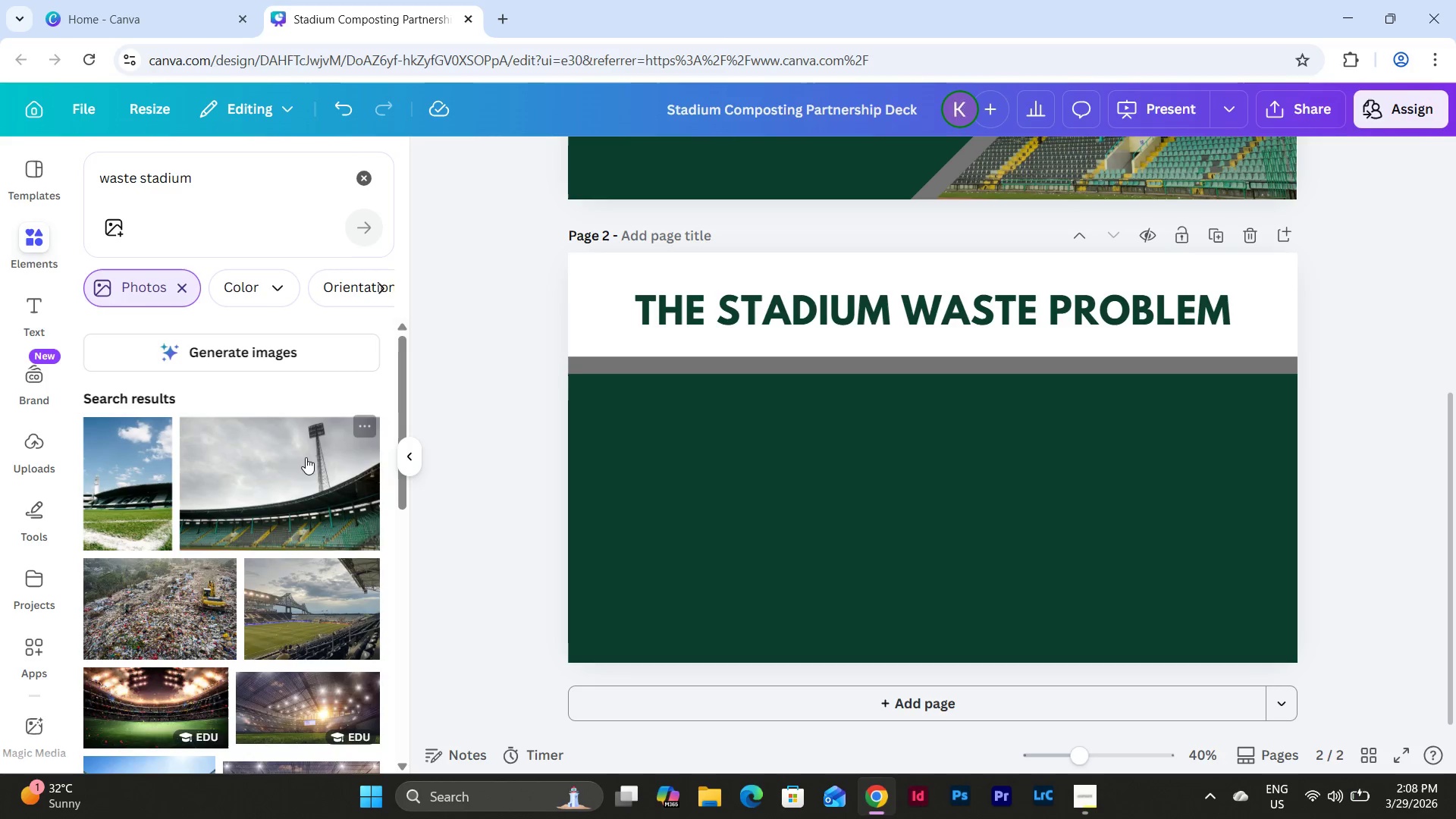 
scroll: coordinate [289, 419], scroll_direction: down, amount: 3.0
 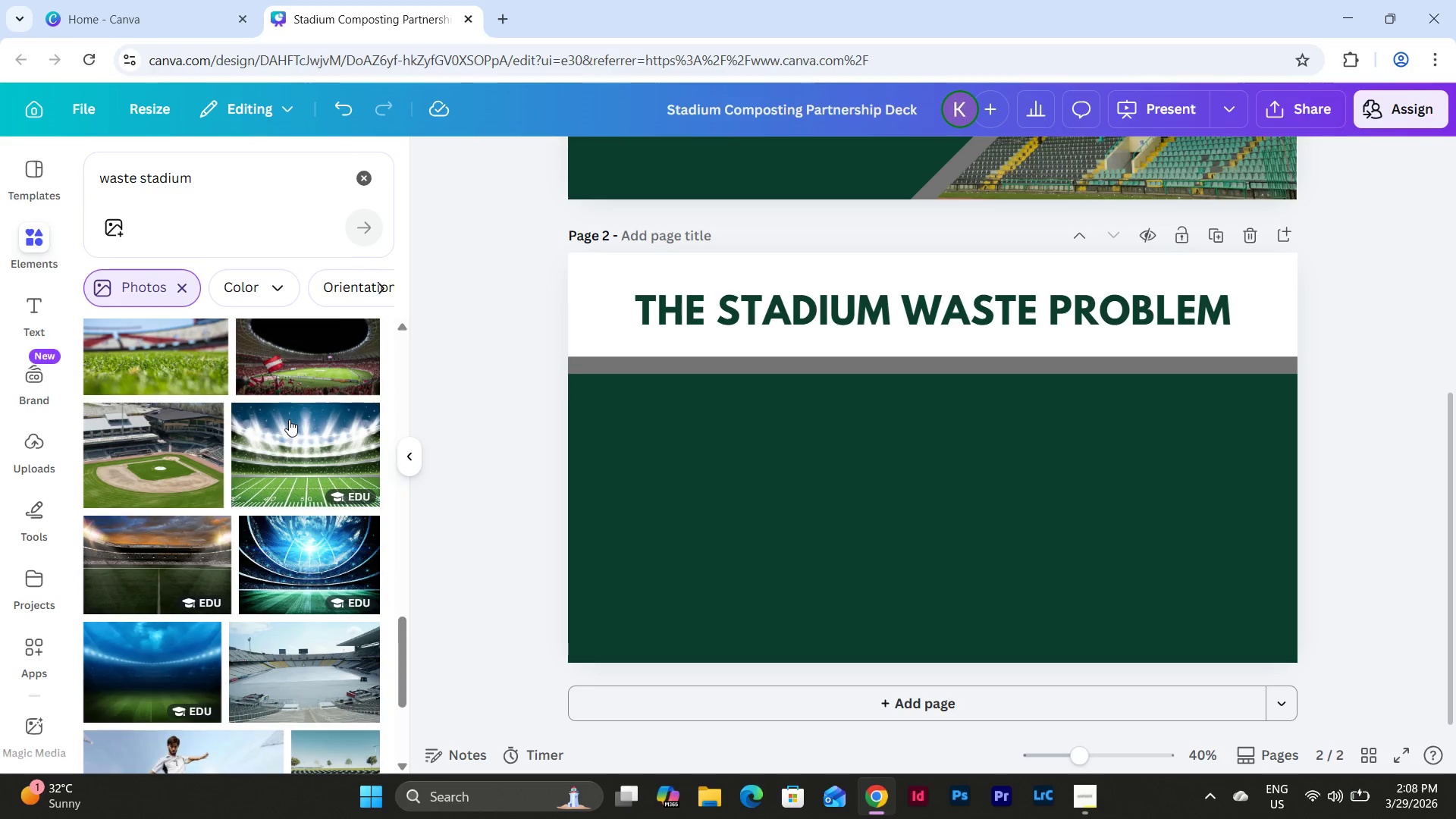 
left_click_drag(start_coordinate=[234, 187], to_coordinate=[135, 180])
 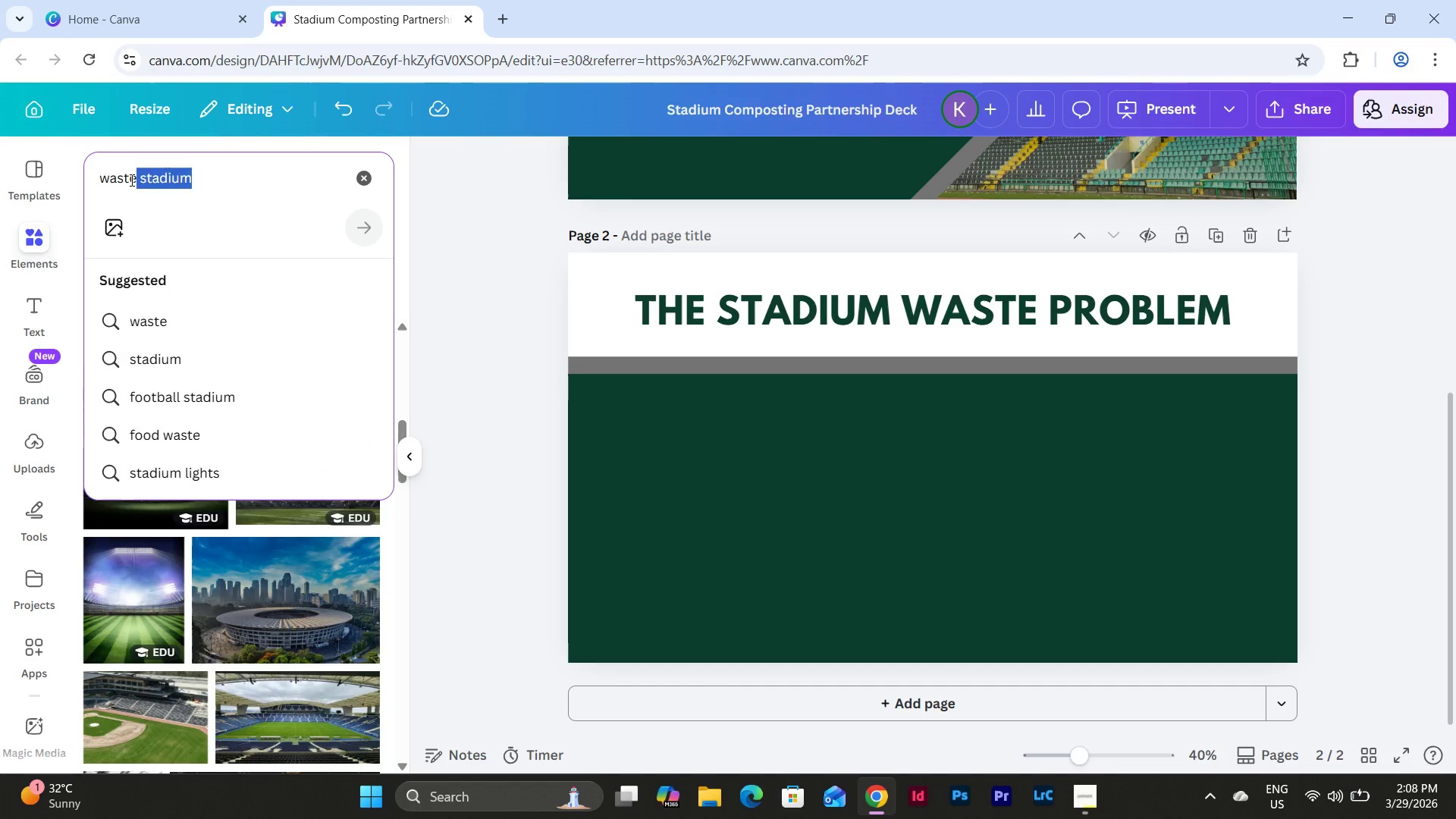 
scroll: coordinate [287, 413], scroll_direction: up, amount: 11.0
 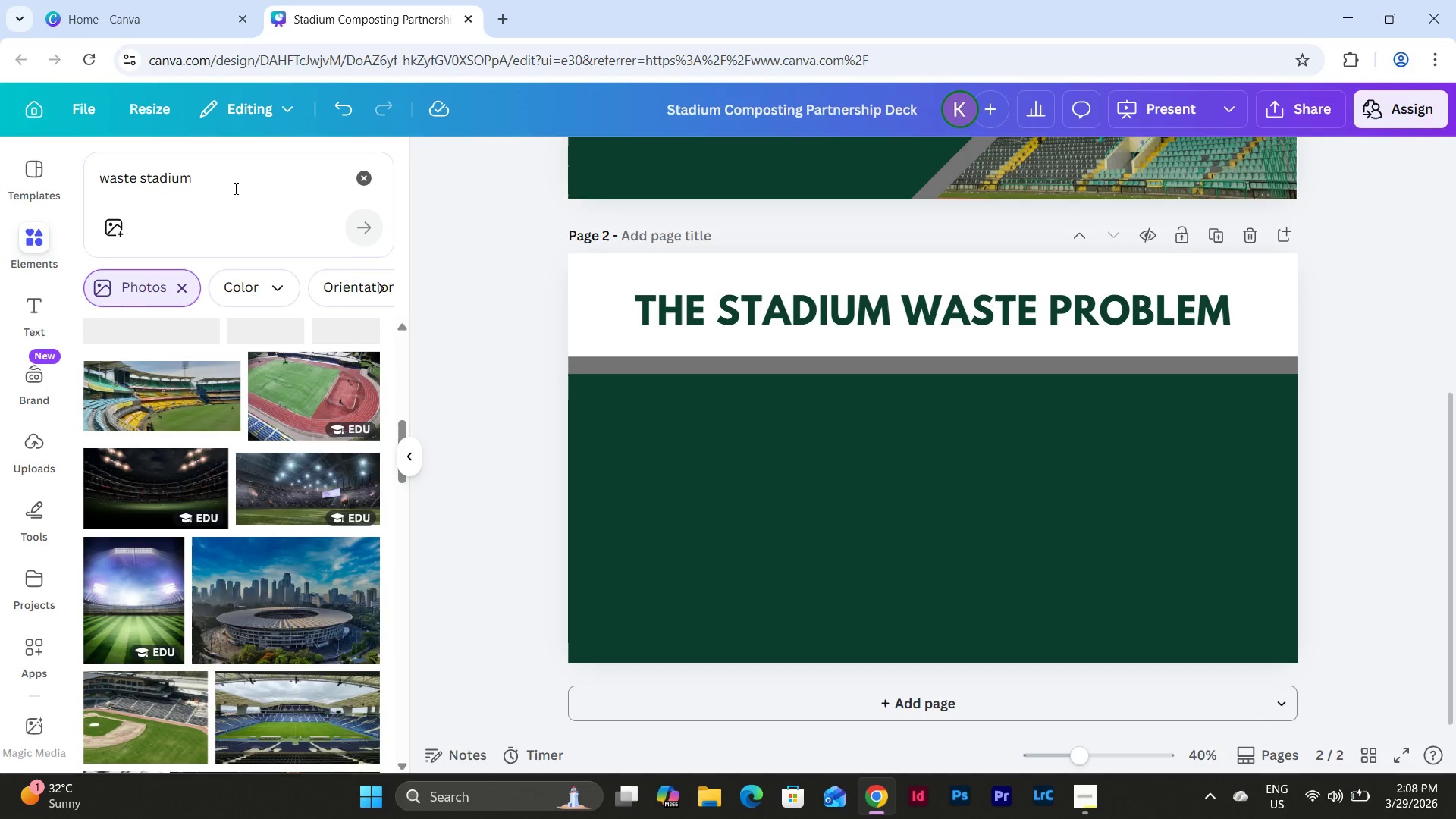 
key(Backspace)
 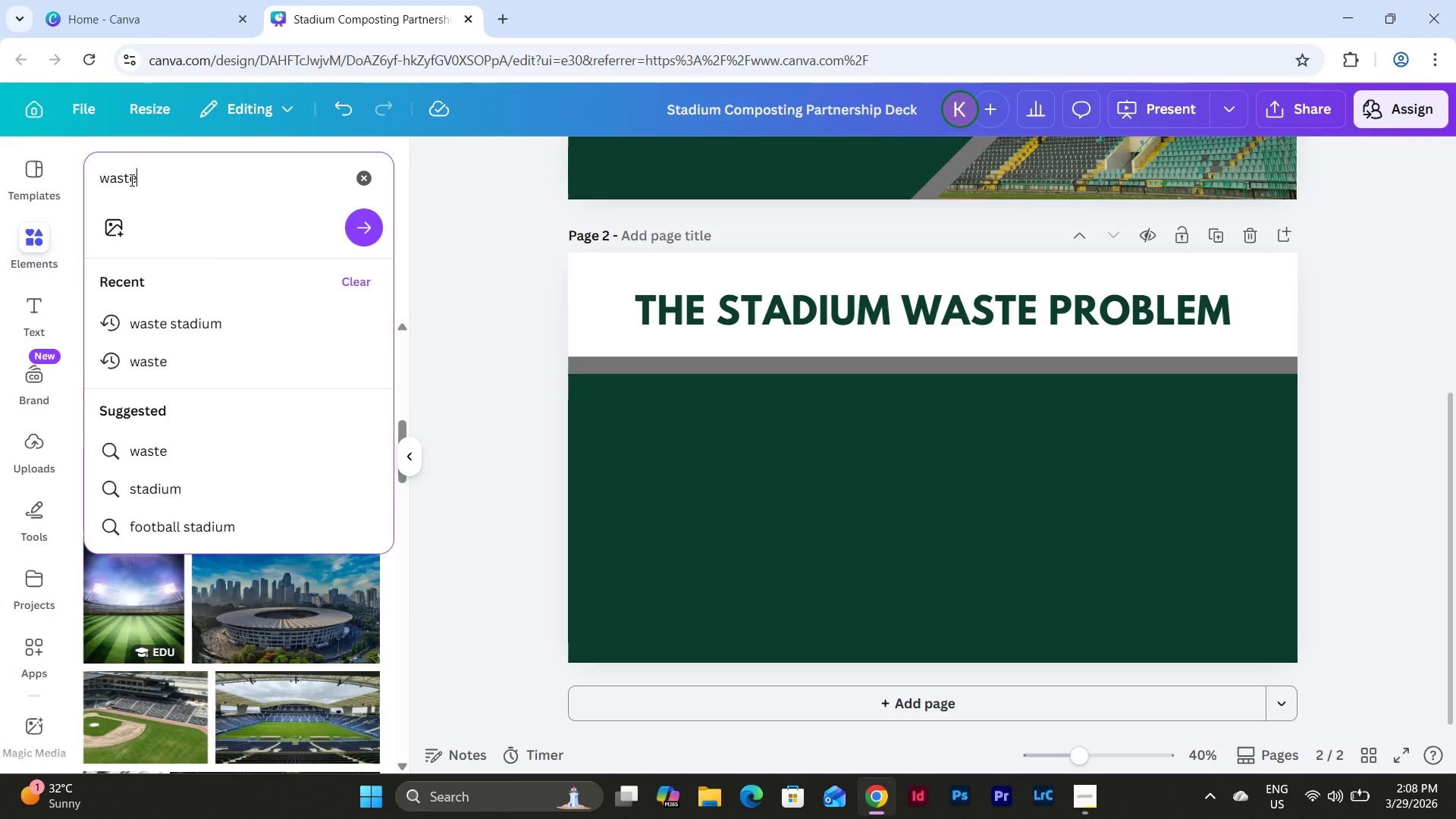 
key(Enter)
 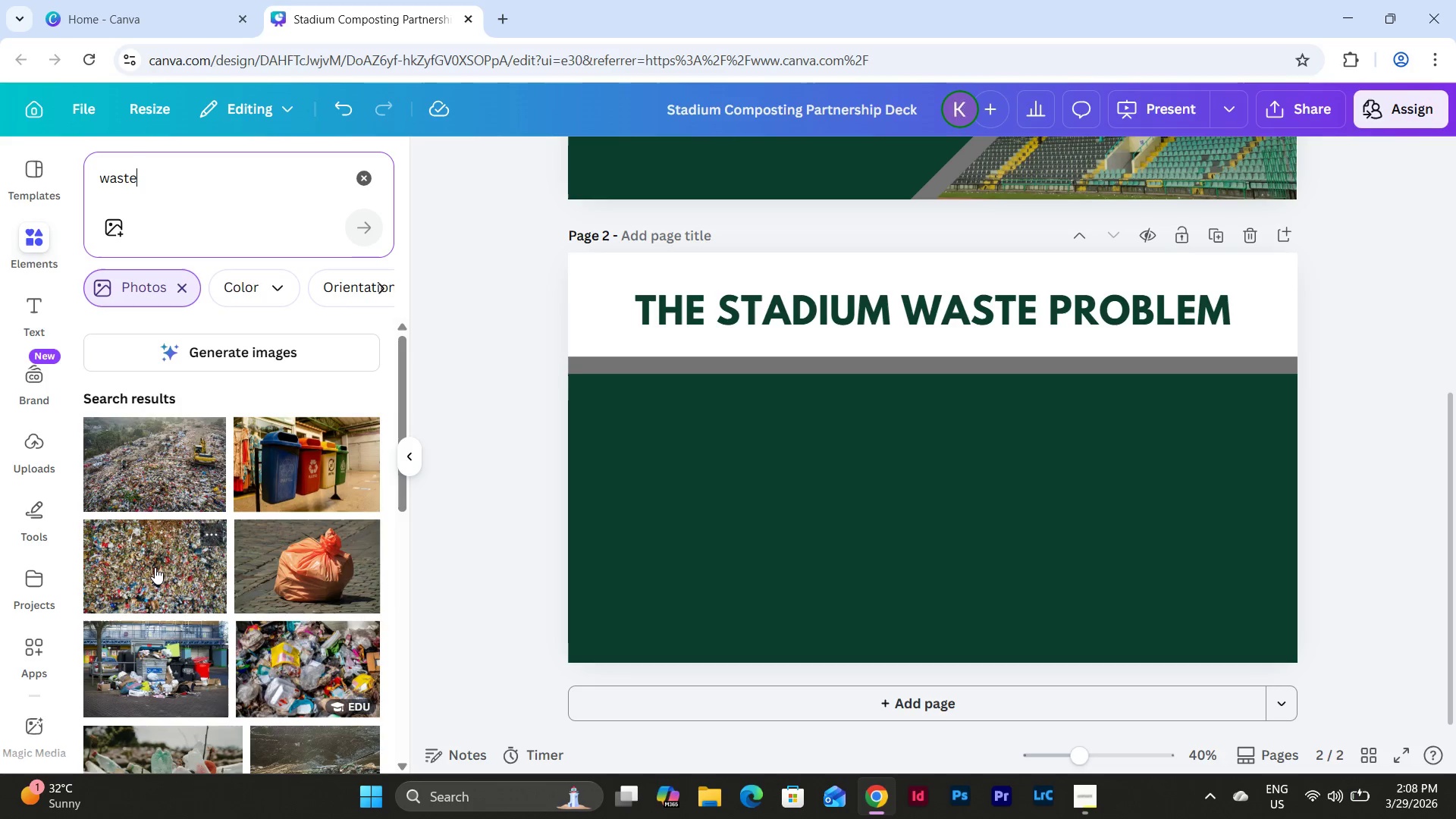 
scroll: coordinate [221, 501], scroll_direction: down, amount: 3.0
 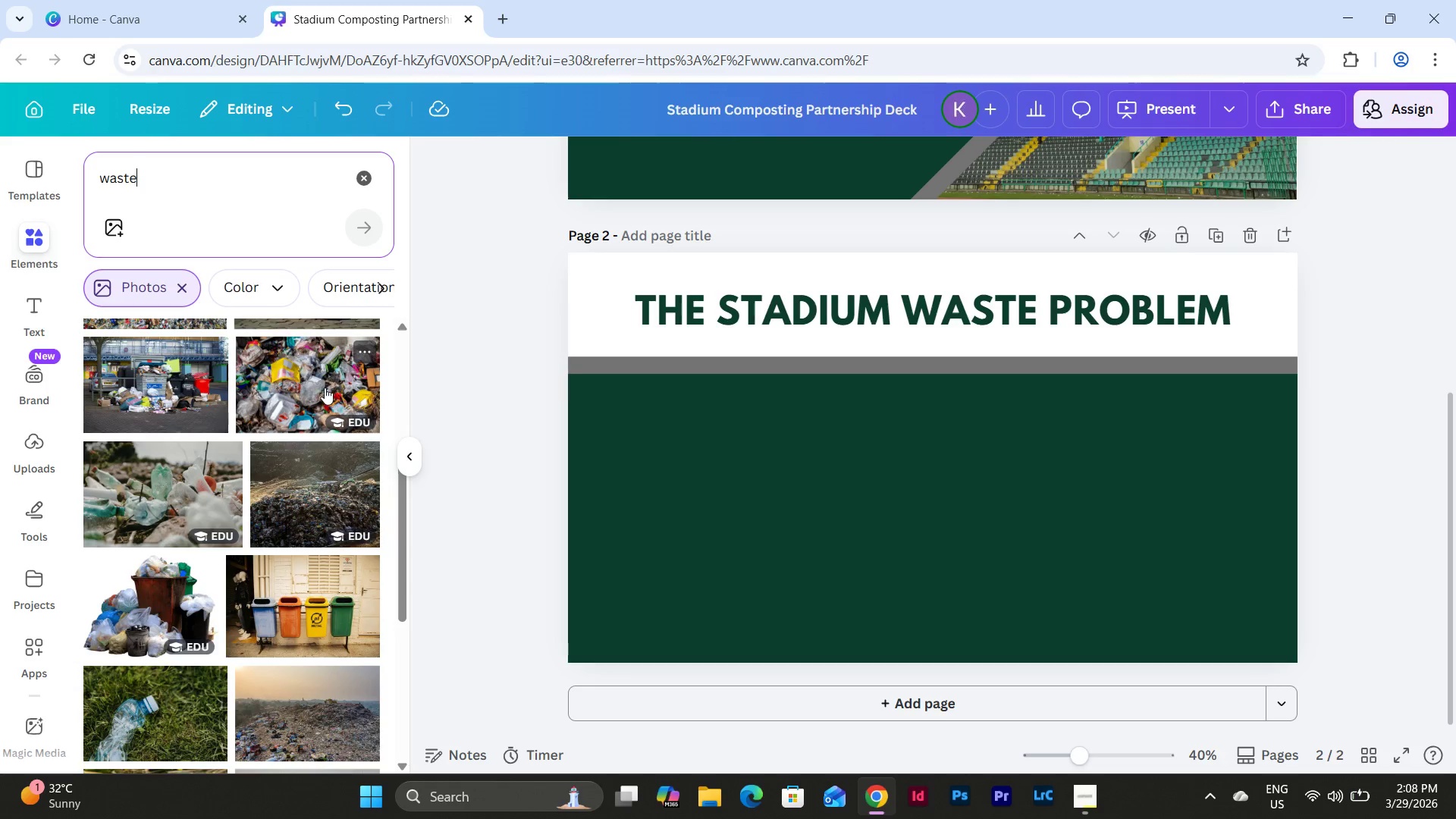 
left_click([322, 386])
 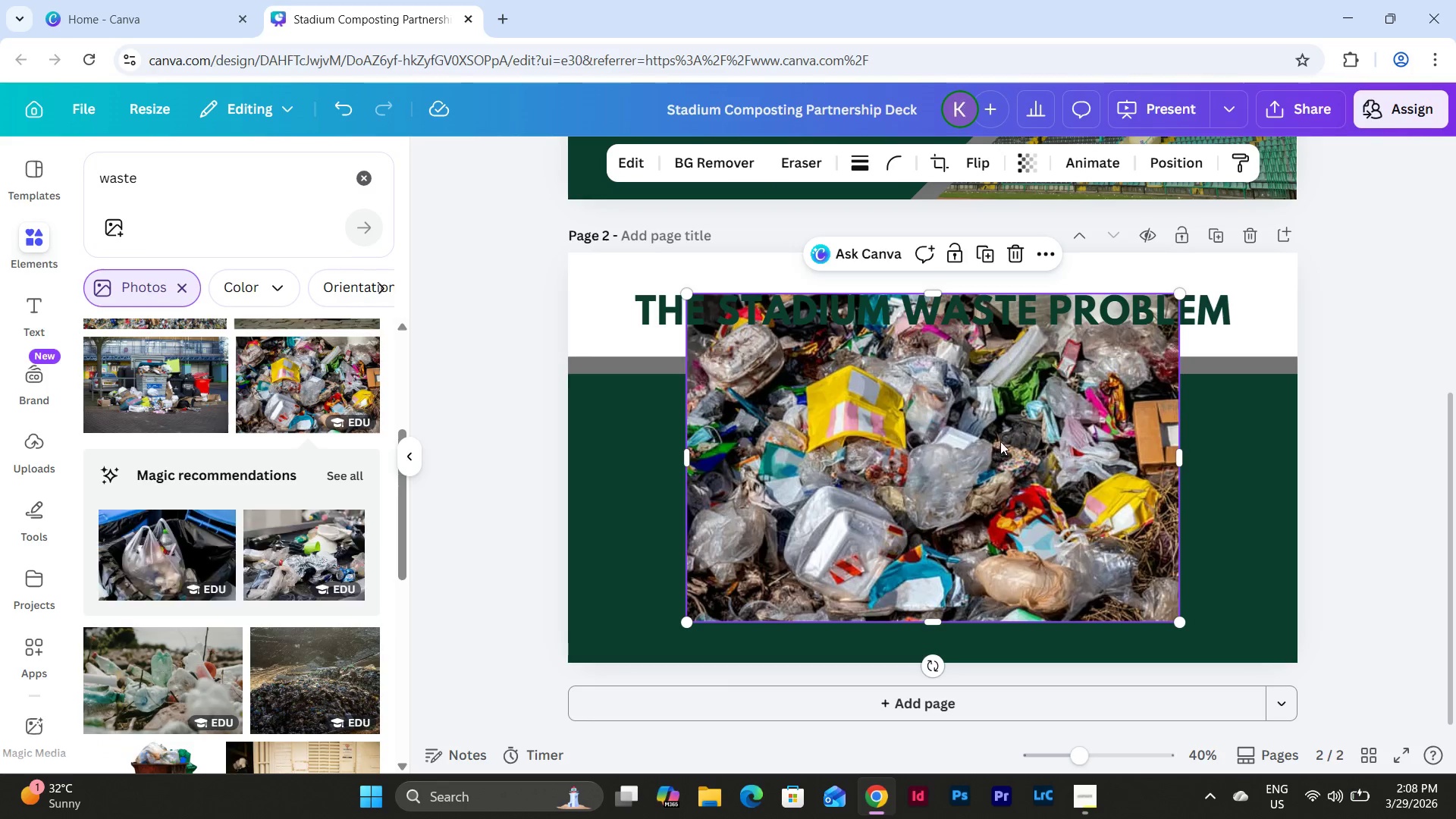 
left_click_drag(start_coordinate=[1002, 439], to_coordinate=[962, 481])
 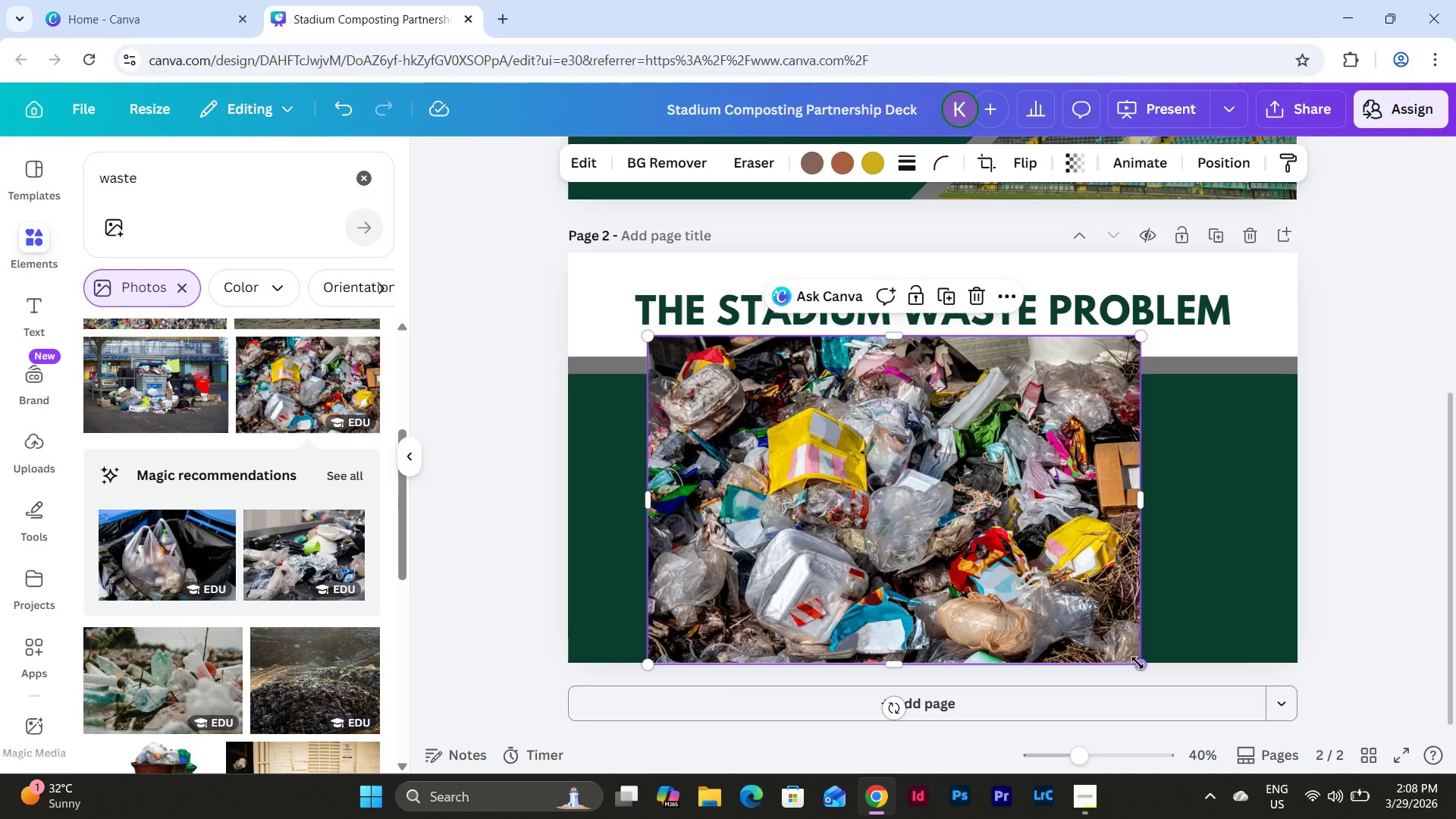 
left_click_drag(start_coordinate=[1138, 663], to_coordinate=[1027, 565])
 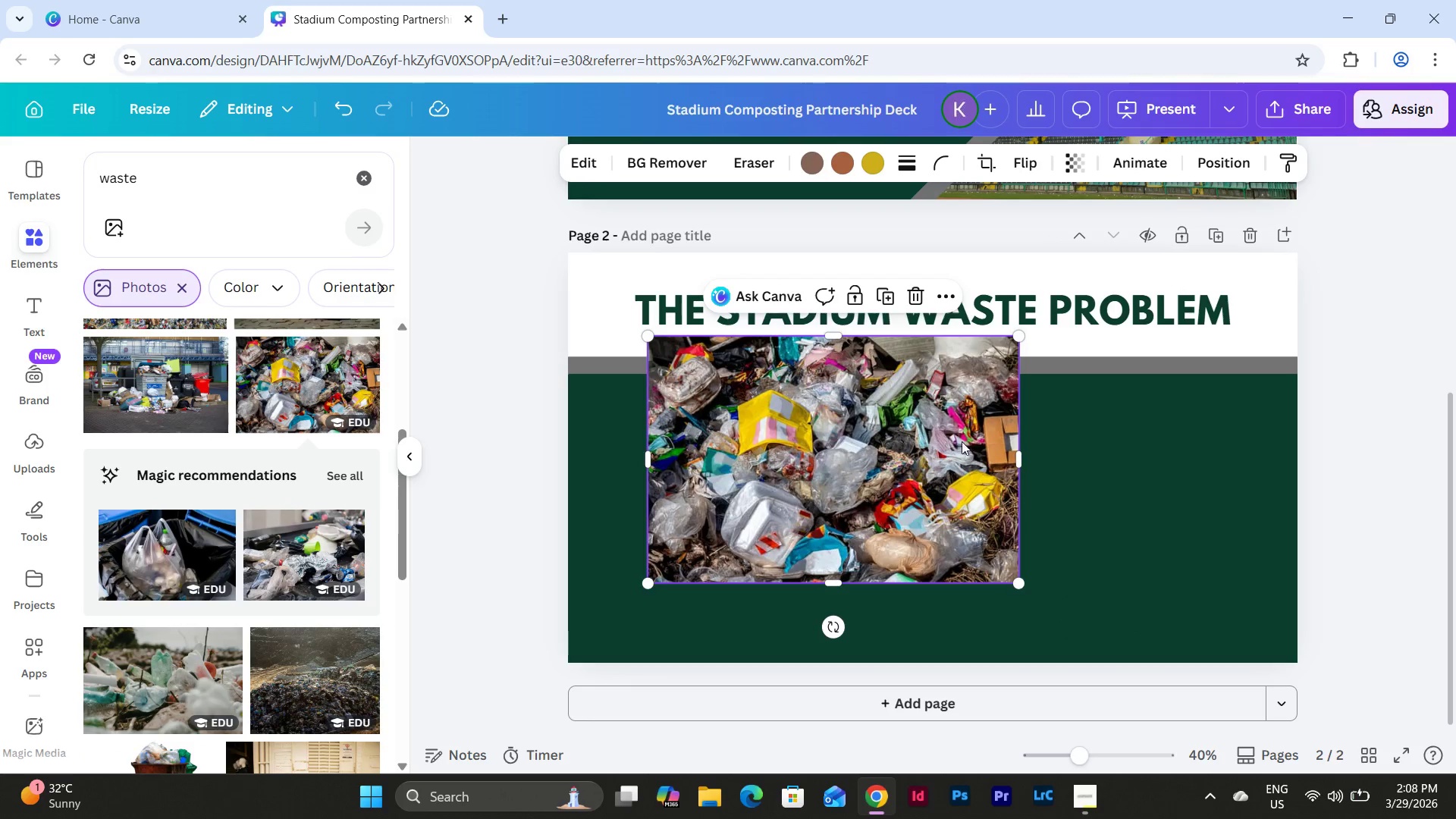 
left_click_drag(start_coordinate=[952, 448], to_coordinate=[876, 487])
 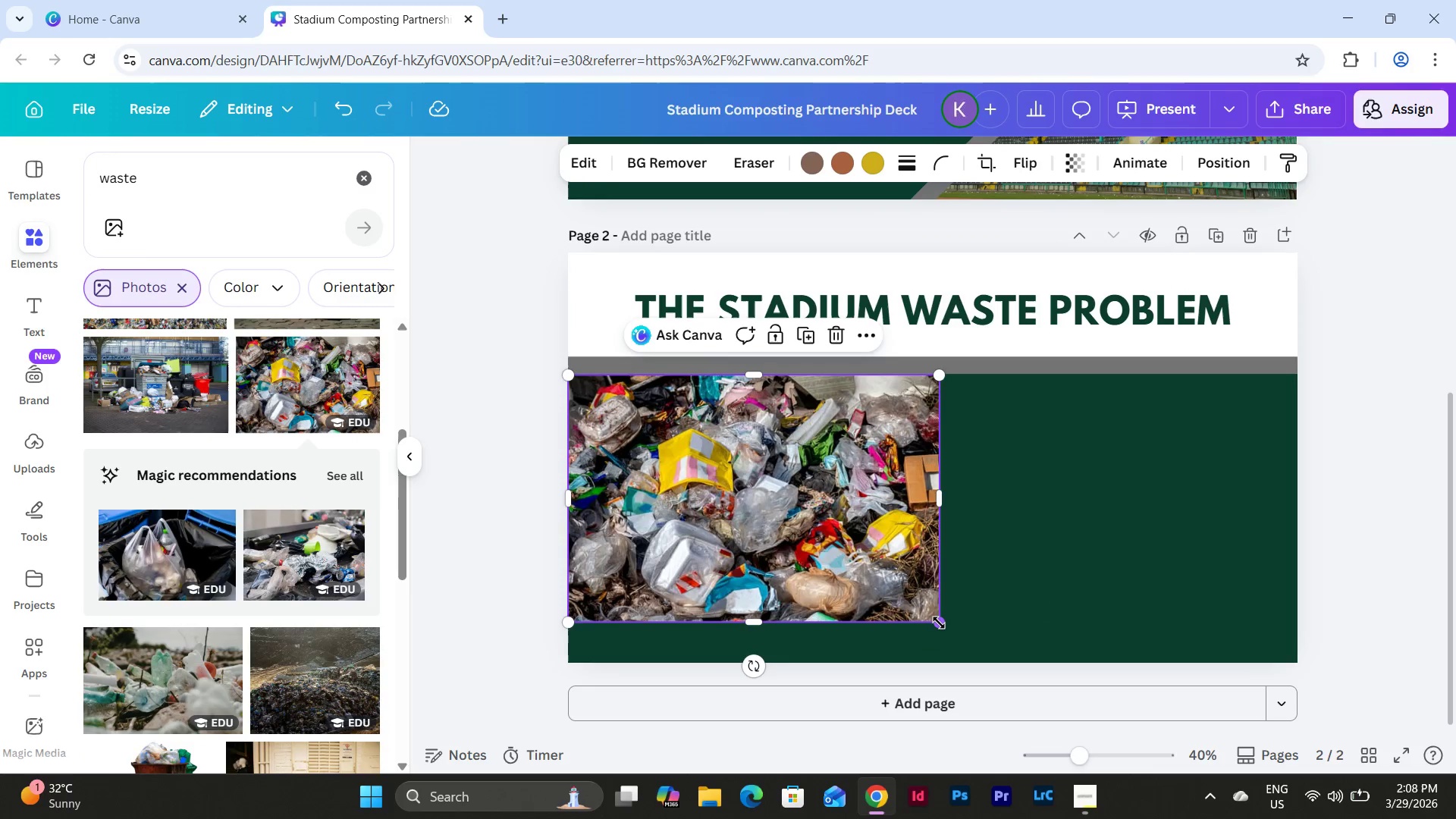 
left_click_drag(start_coordinate=[939, 623], to_coordinate=[1001, 656])
 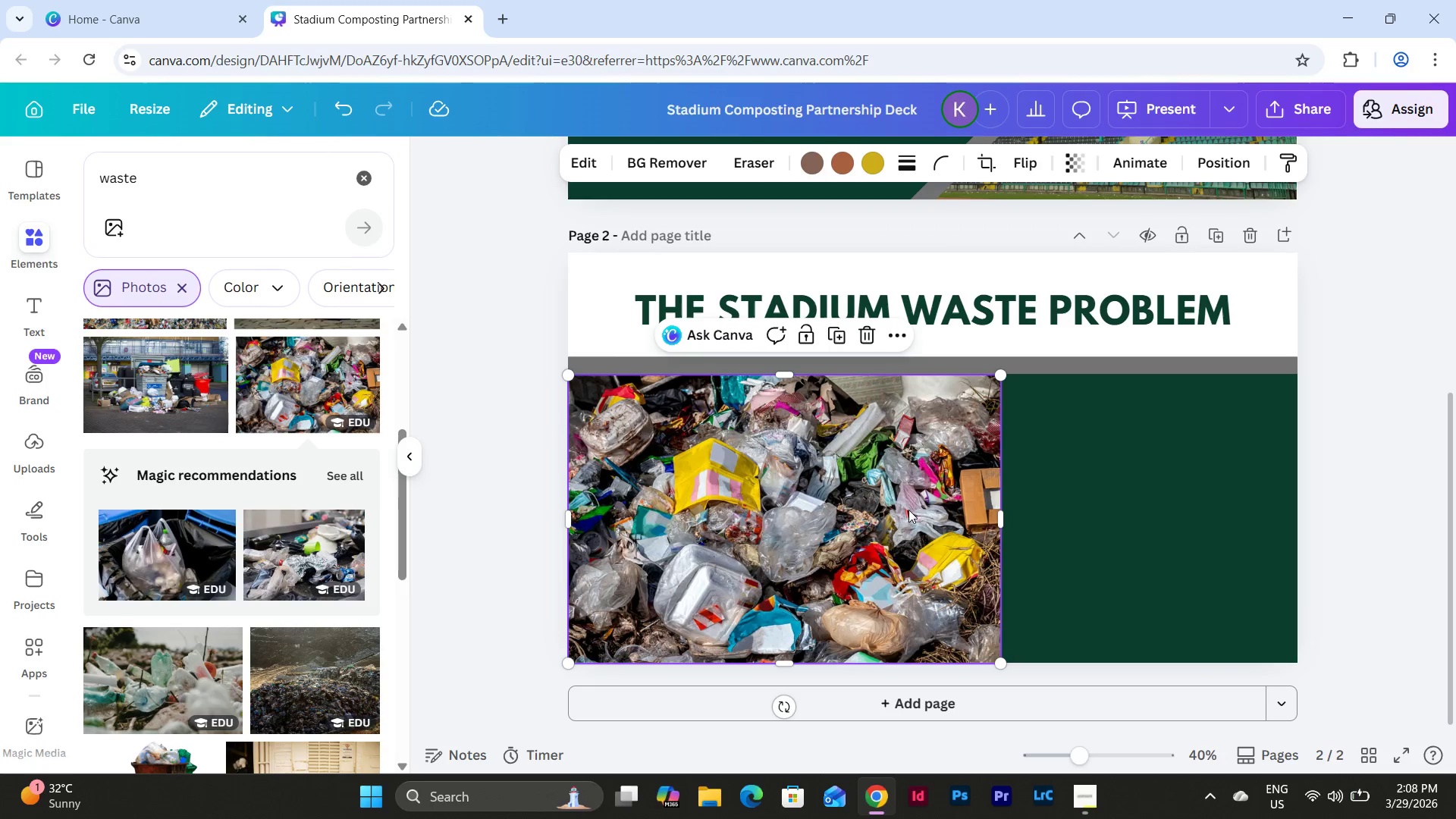 
left_click([457, 570])
 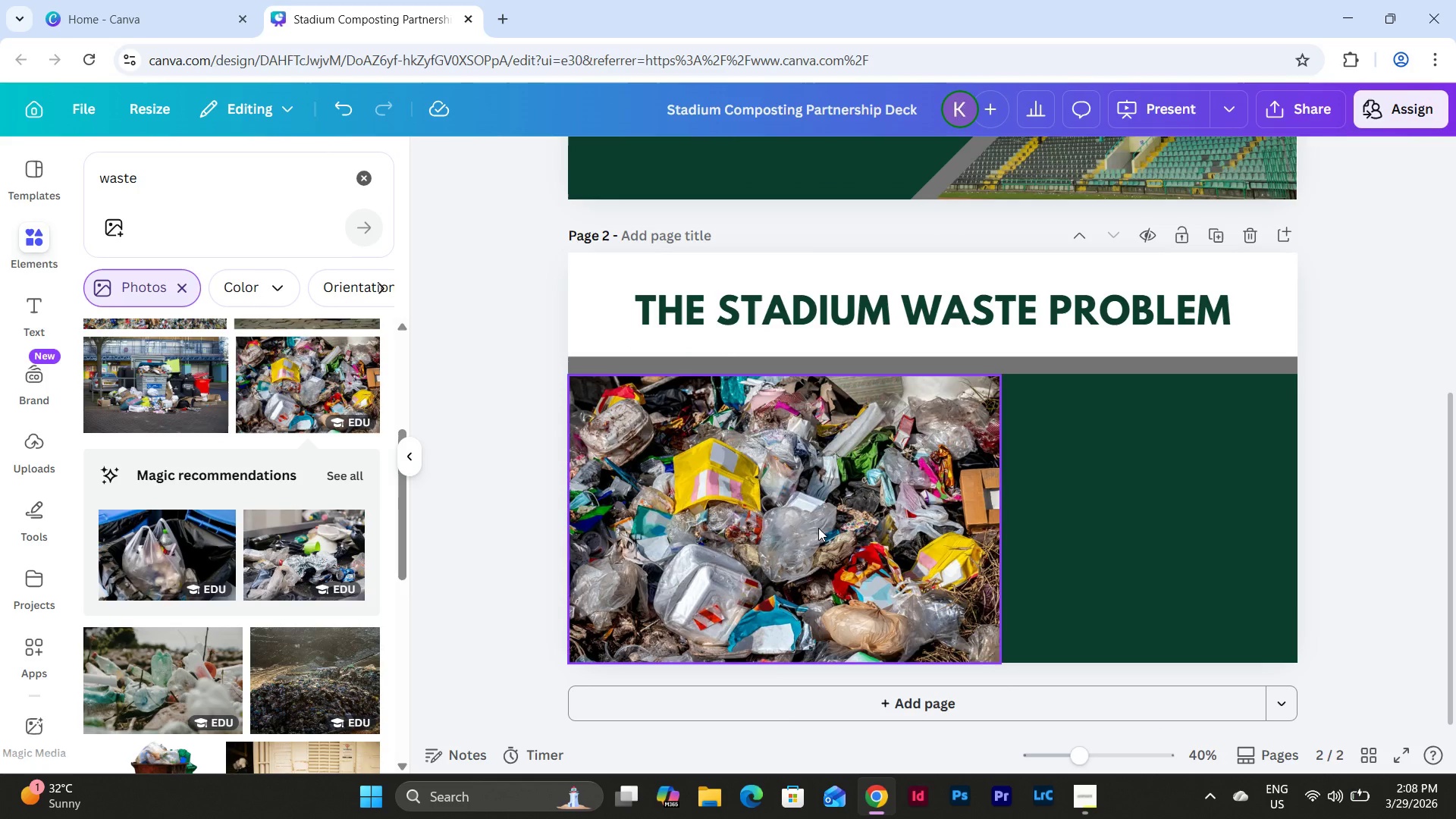 
left_click([818, 528])
 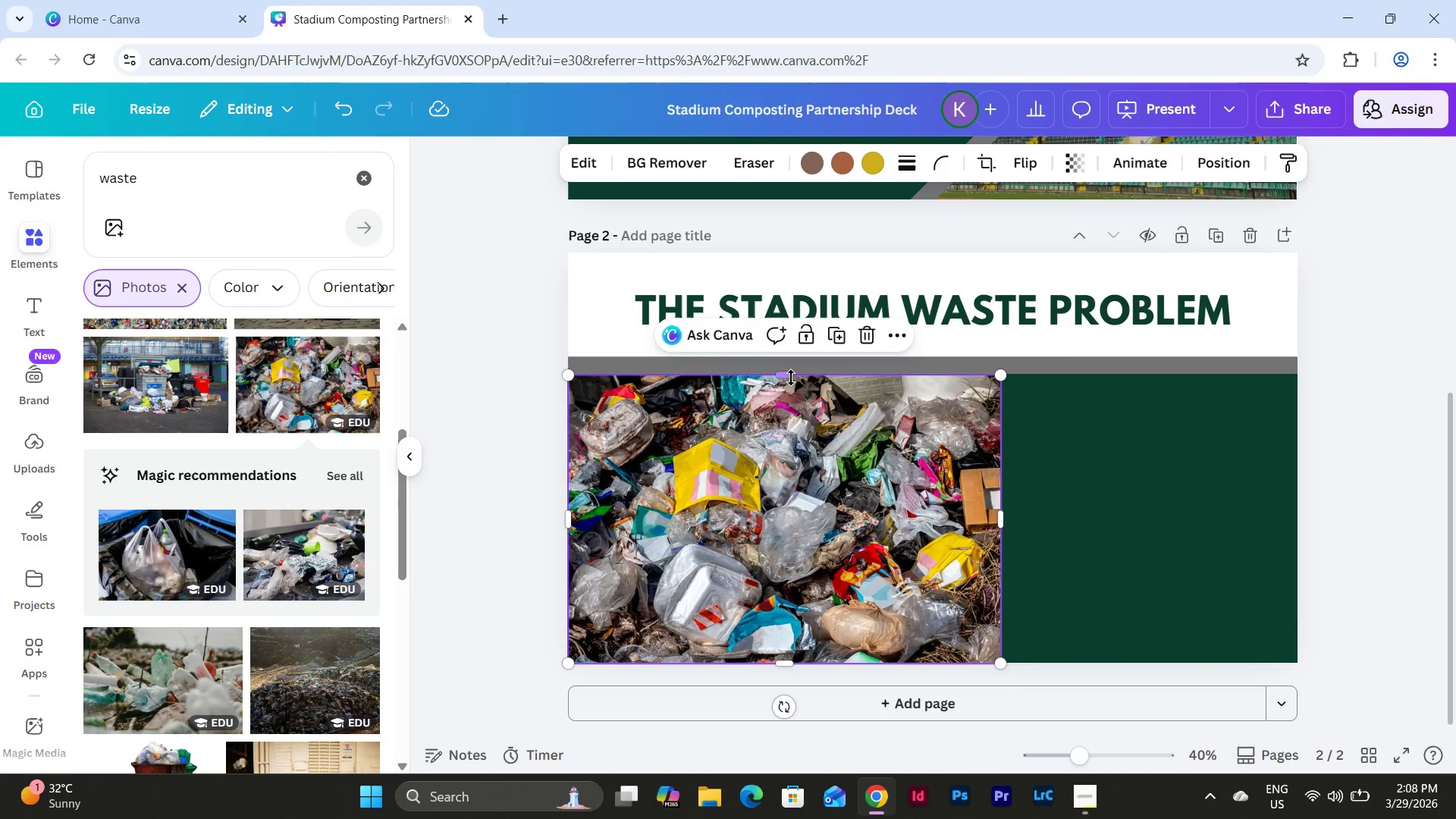 
left_click_drag(start_coordinate=[791, 374], to_coordinate=[795, 375])
 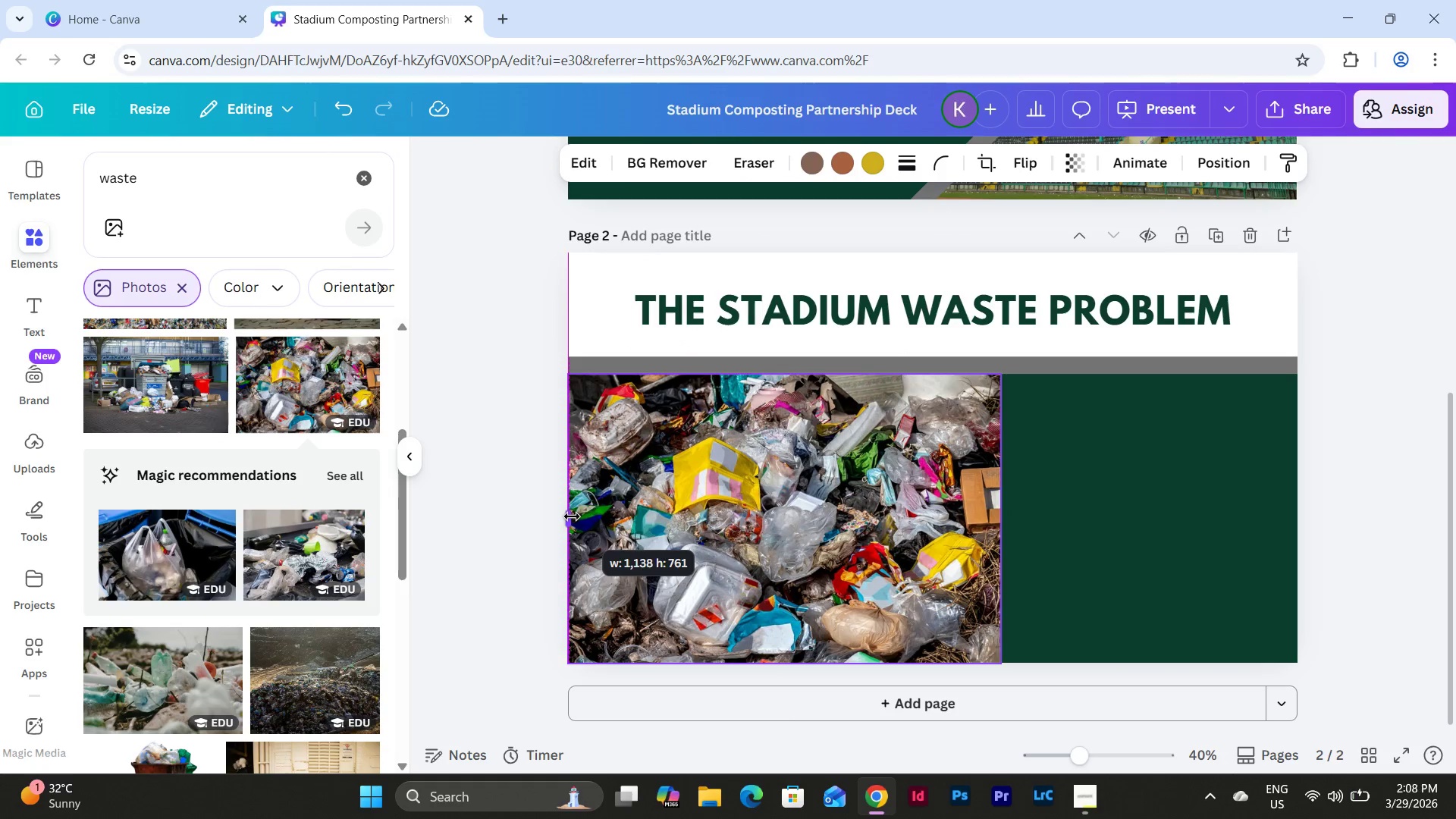 
left_click_drag(start_coordinate=[802, 531], to_coordinate=[1059, 532])
 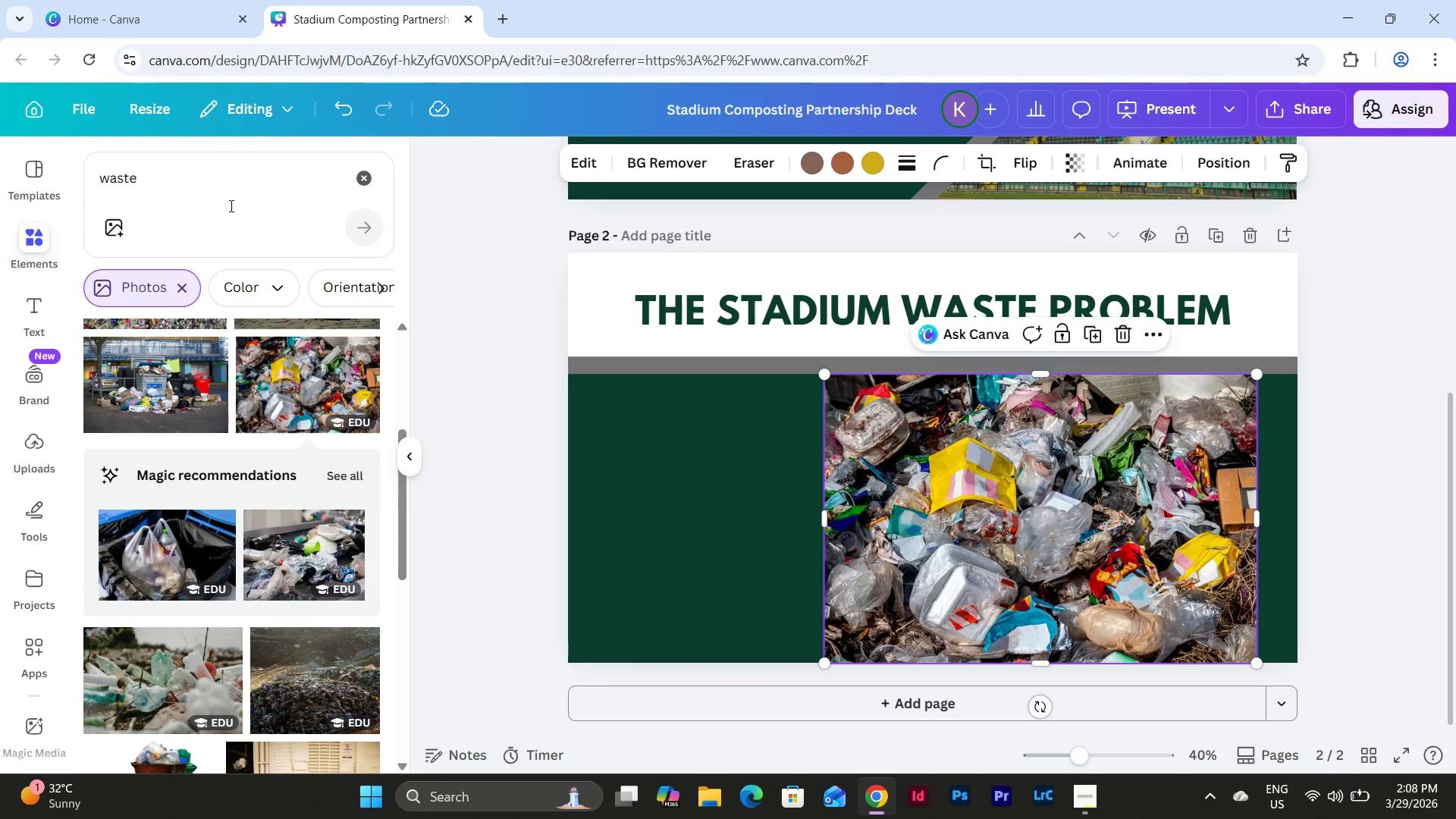 
left_click([174, 180])
 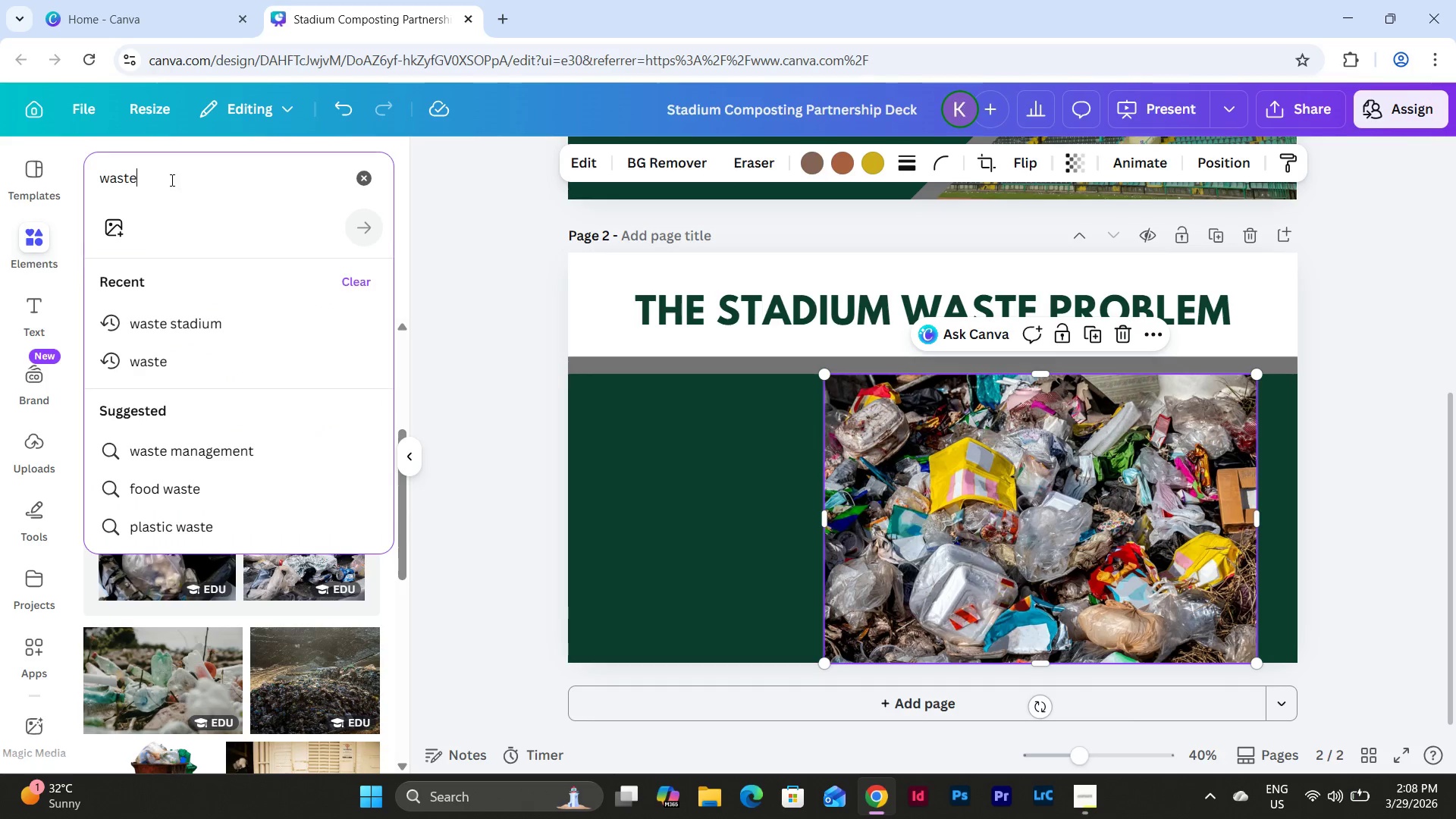 
left_click_drag(start_coordinate=[171, 180], to_coordinate=[69, 180])
 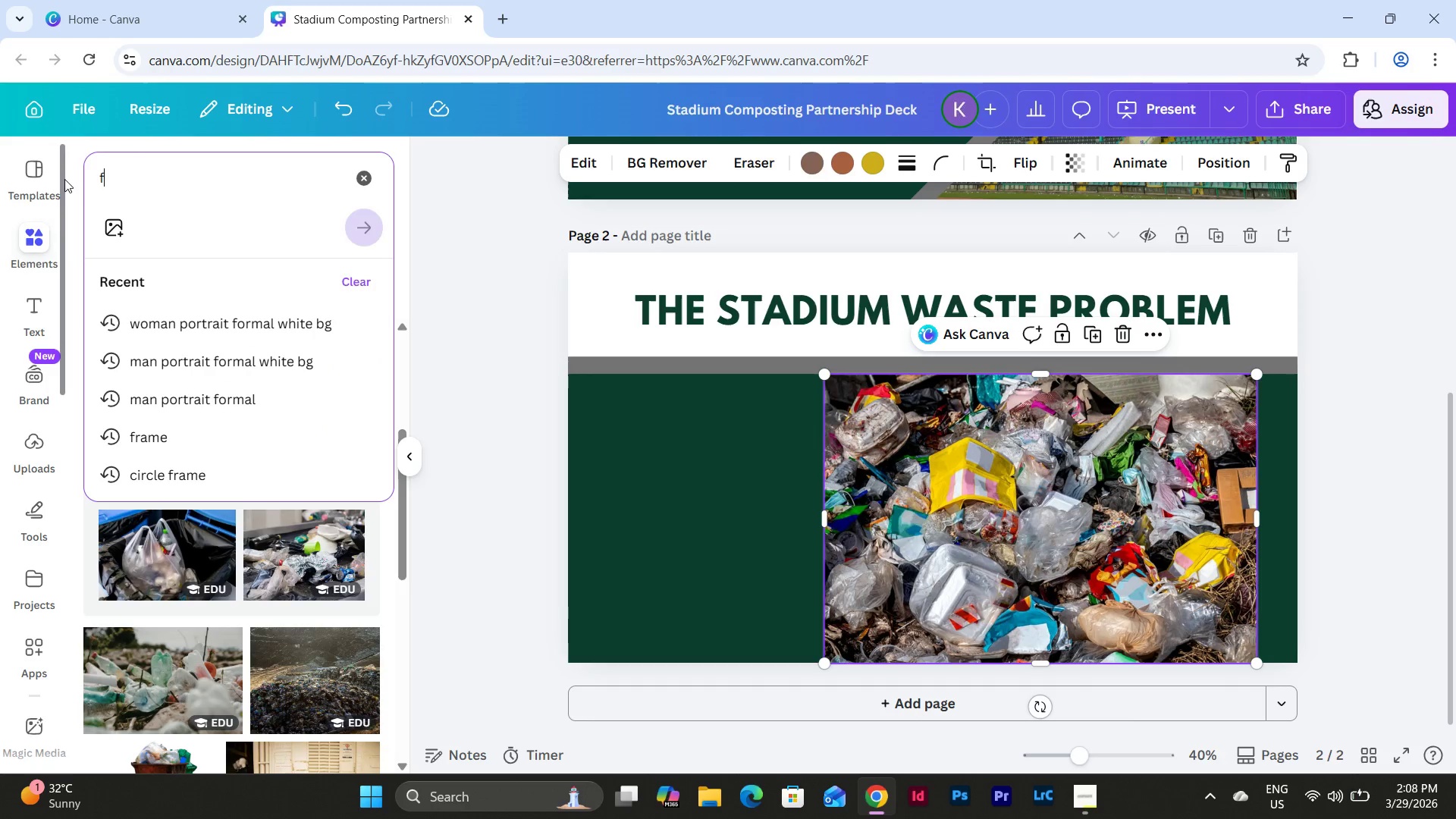 
type(fra)
 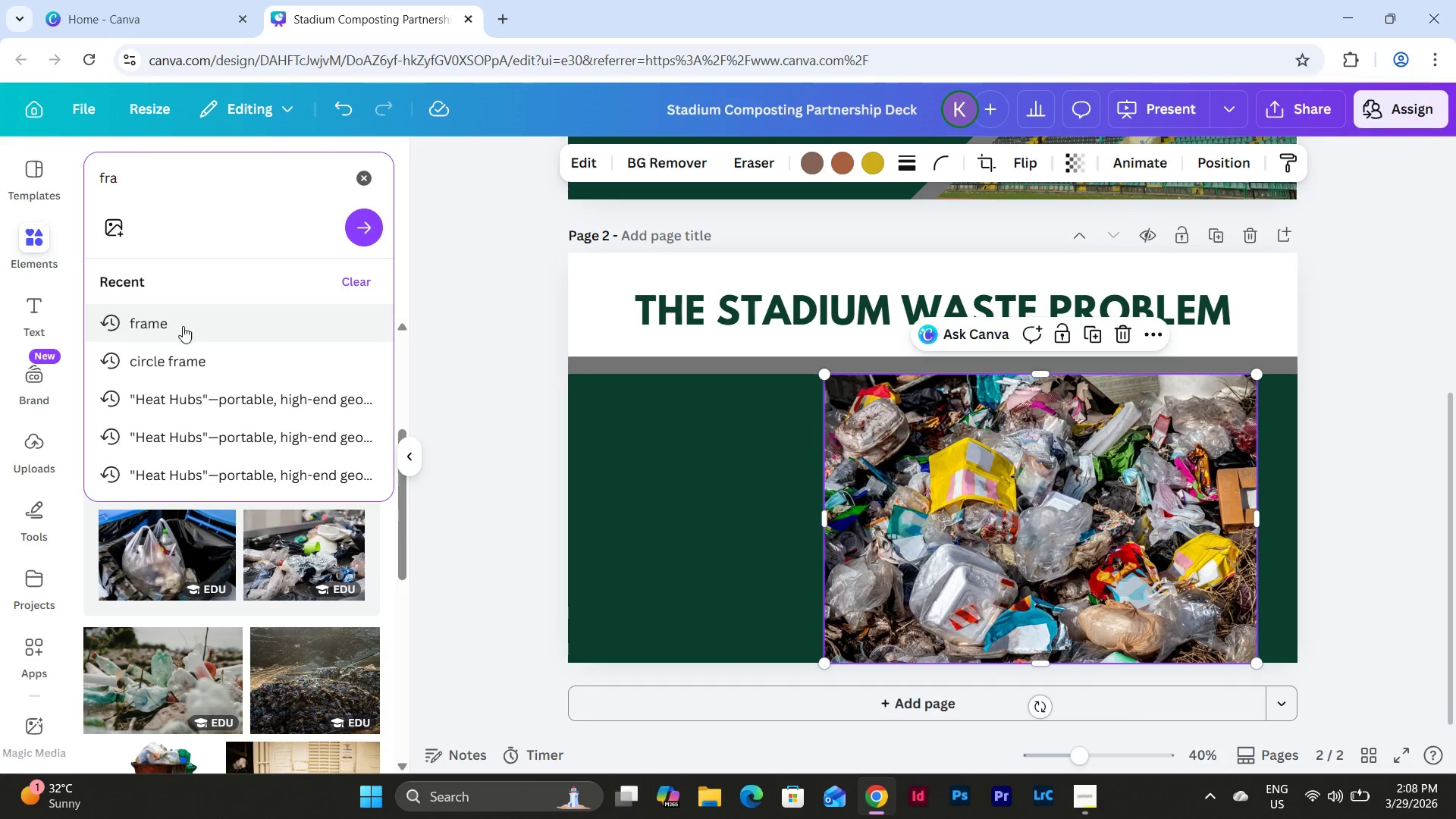 
left_click([181, 327])
 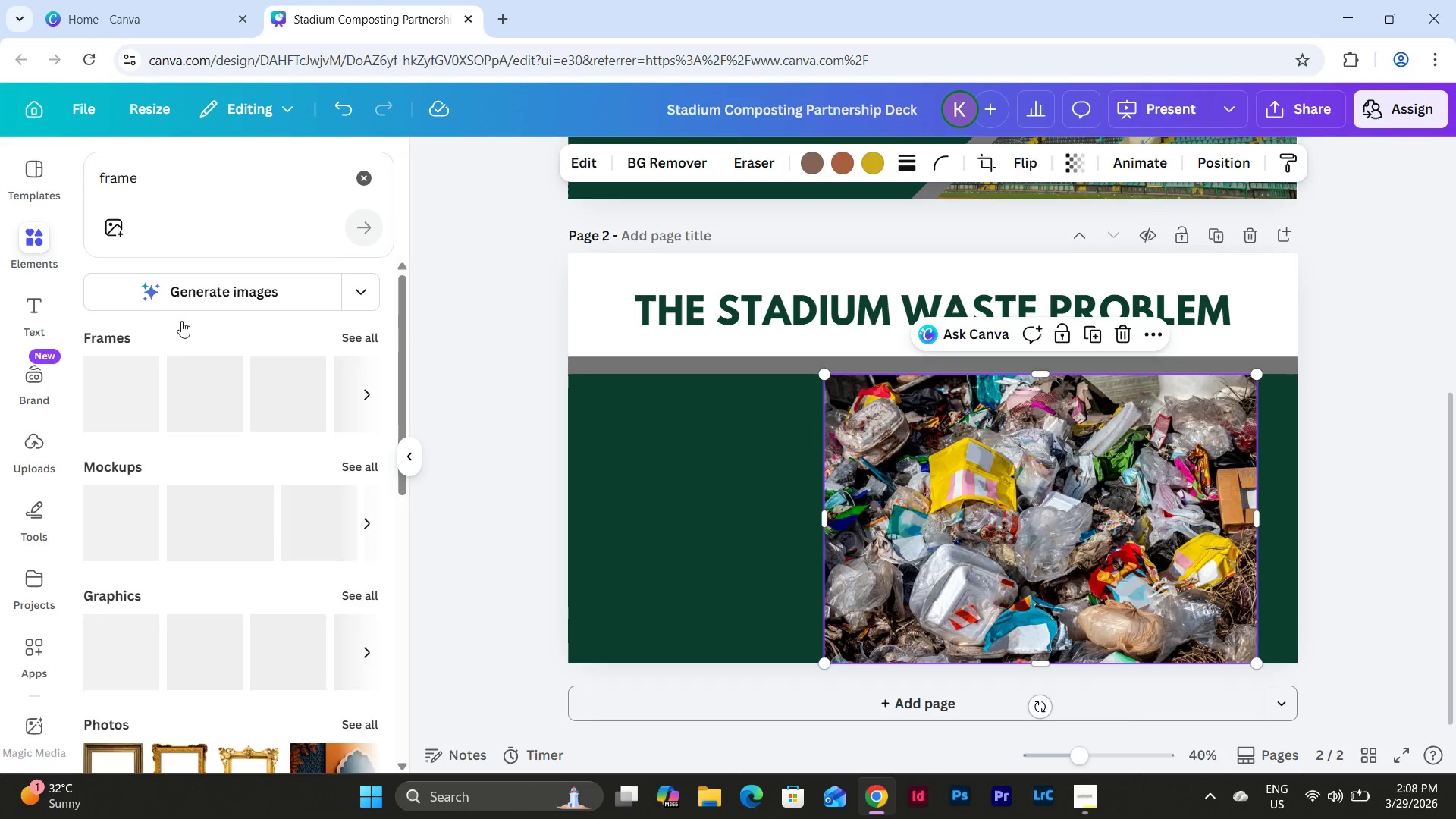 
left_click([133, 451])
 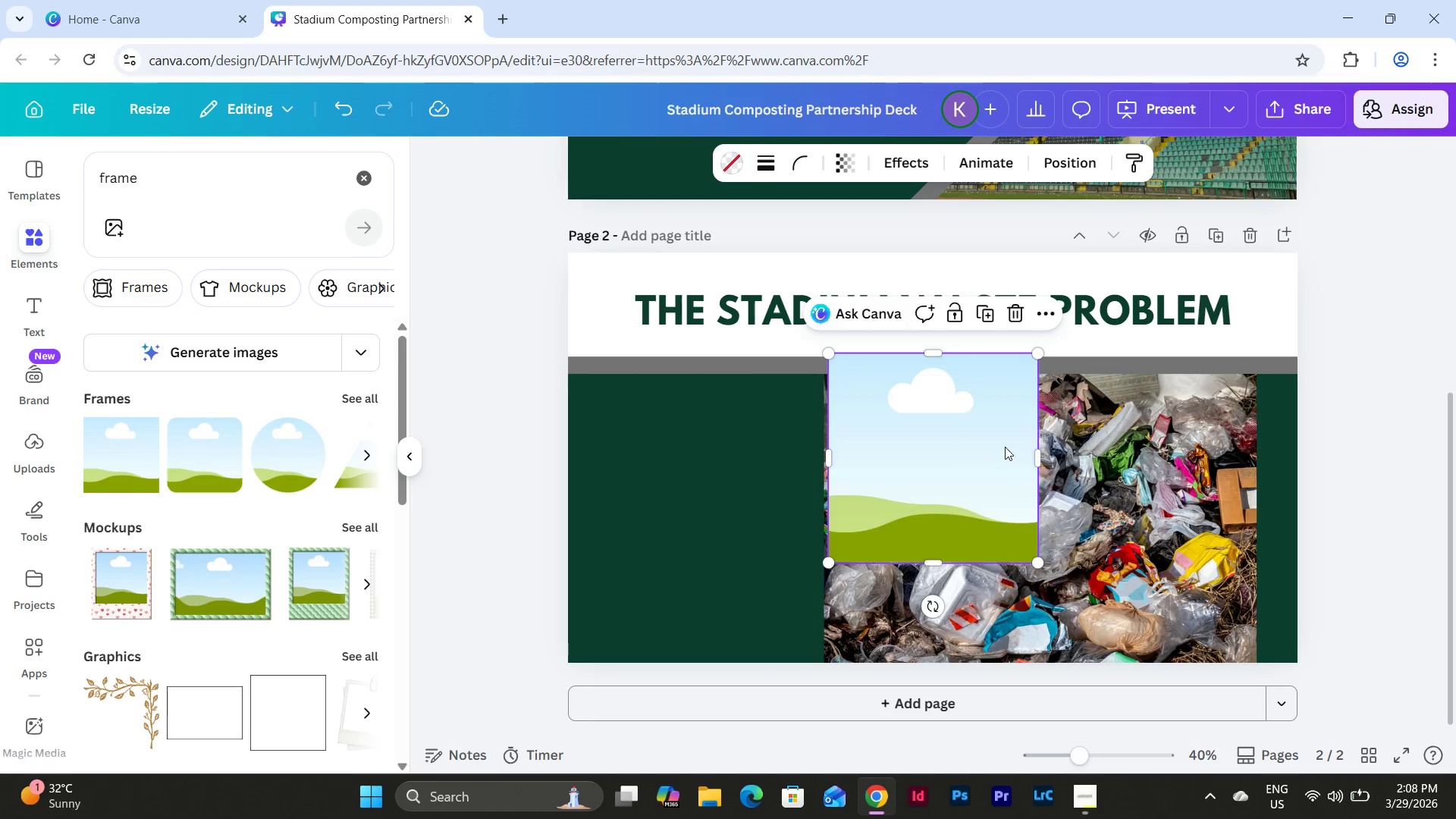 
left_click_drag(start_coordinate=[1008, 433], to_coordinate=[751, 452])
 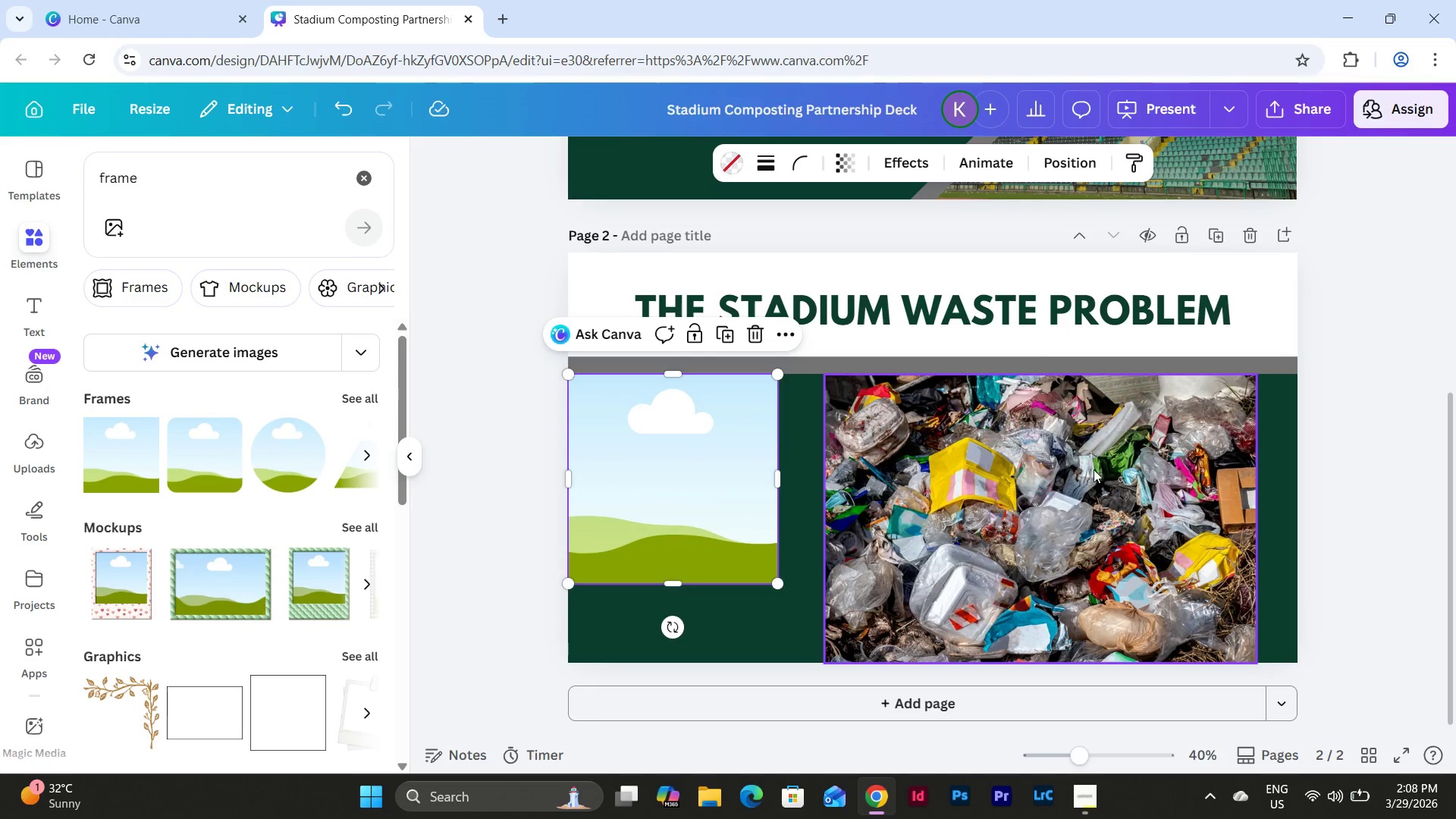 
left_click_drag(start_coordinate=[1093, 469], to_coordinate=[1197, 342])
 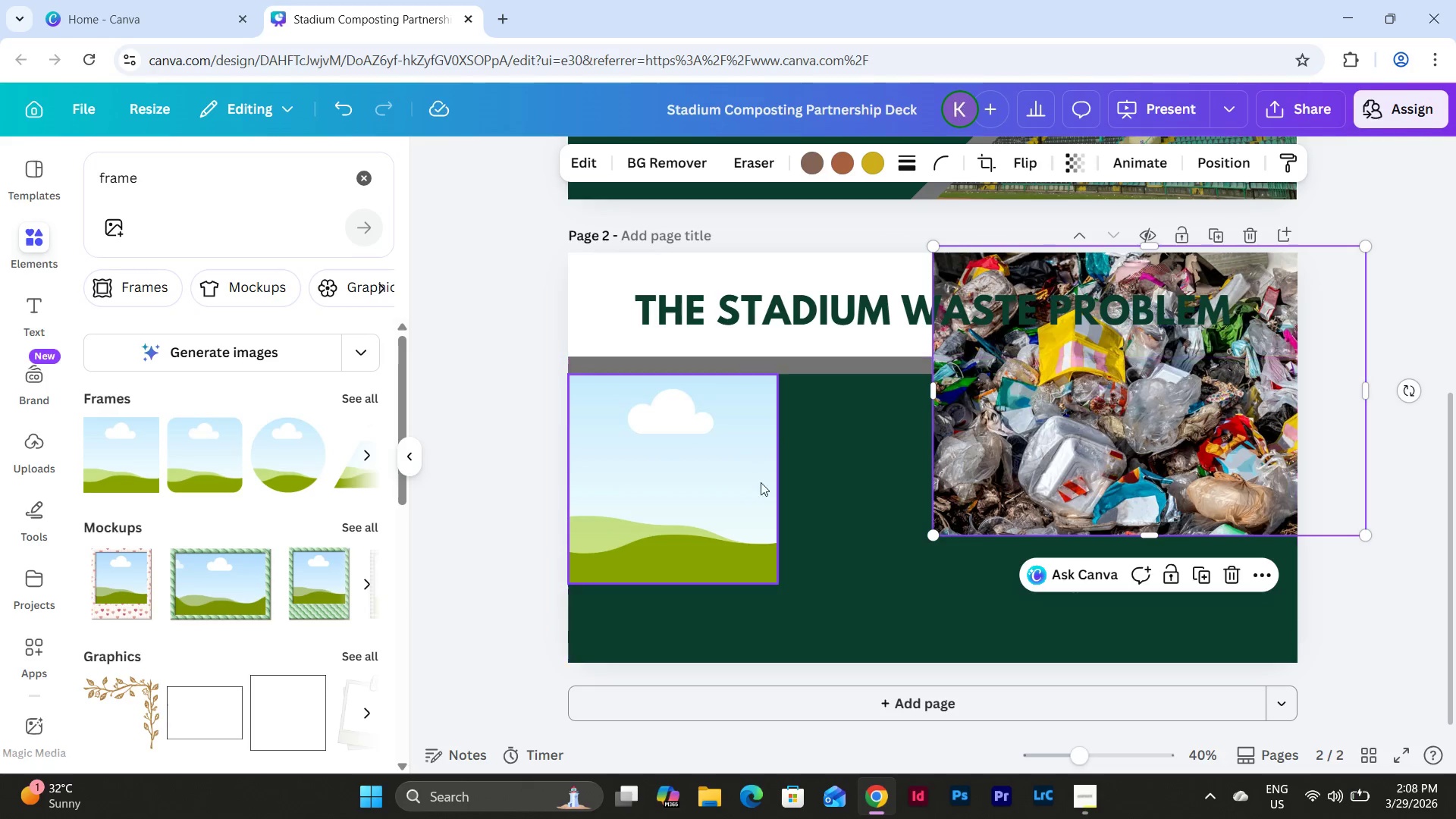 
left_click([741, 472])
 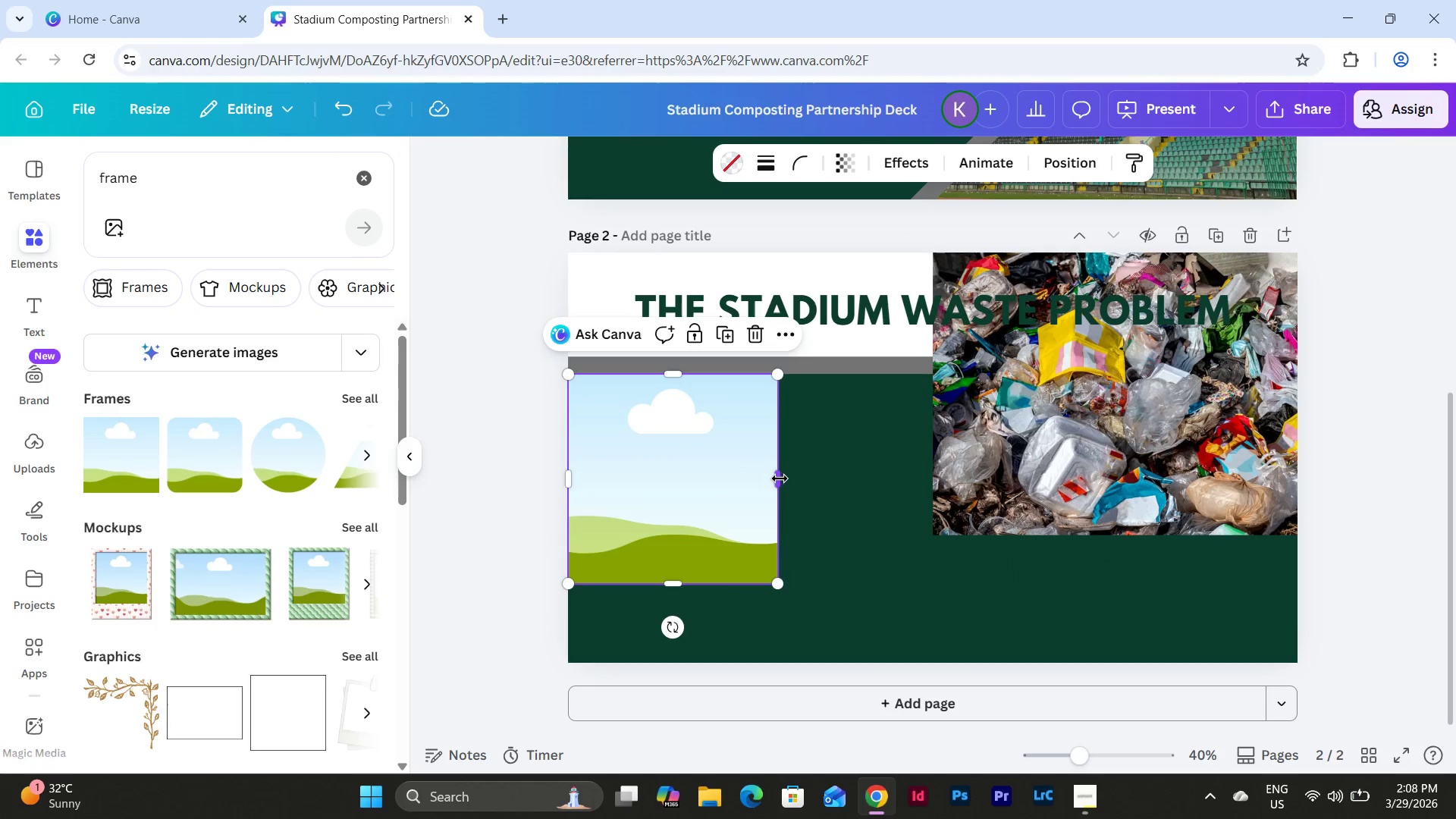 
left_click_drag(start_coordinate=[781, 479], to_coordinate=[971, 489])
 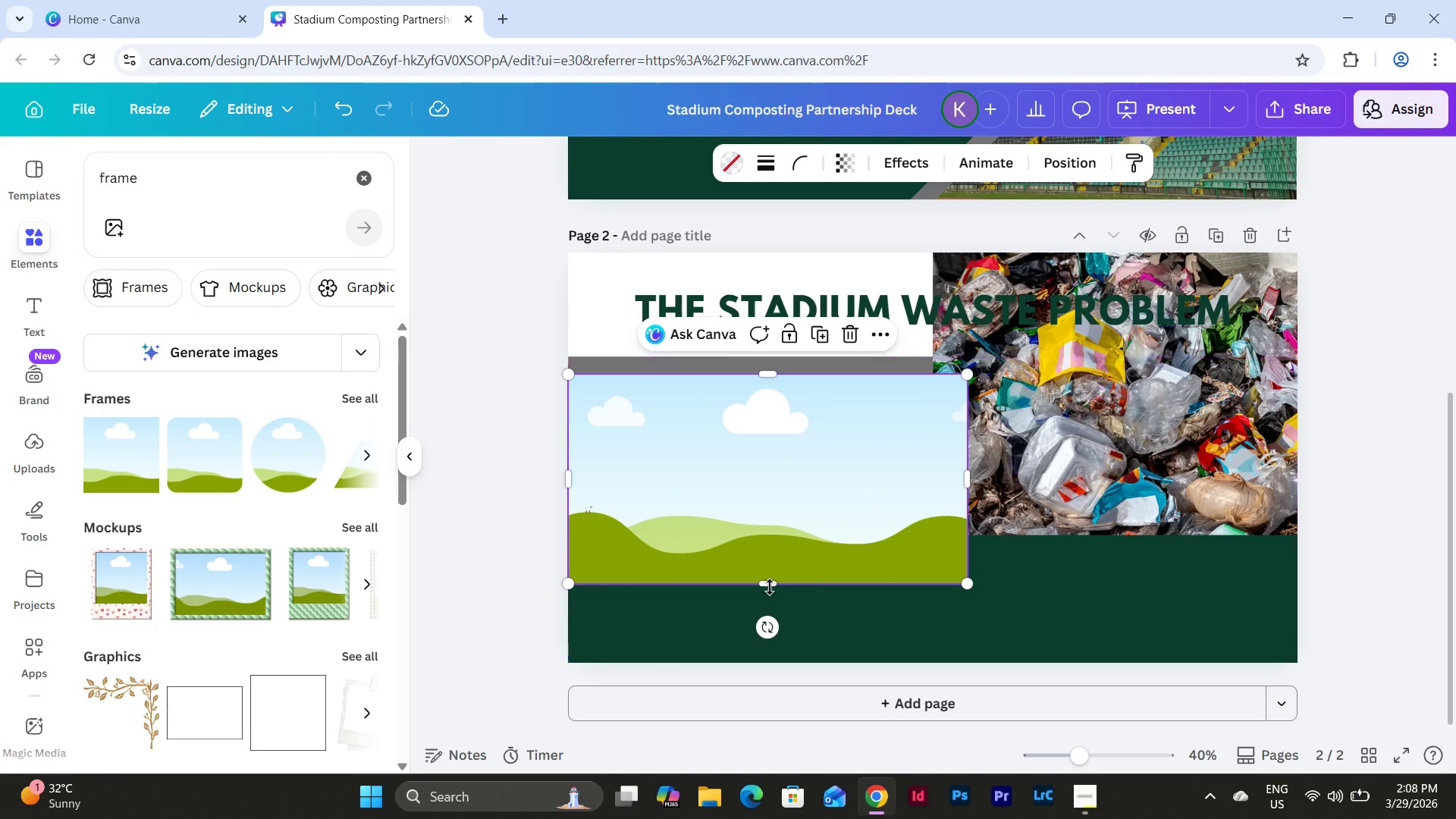 
left_click_drag(start_coordinate=[772, 581], to_coordinate=[770, 657])
 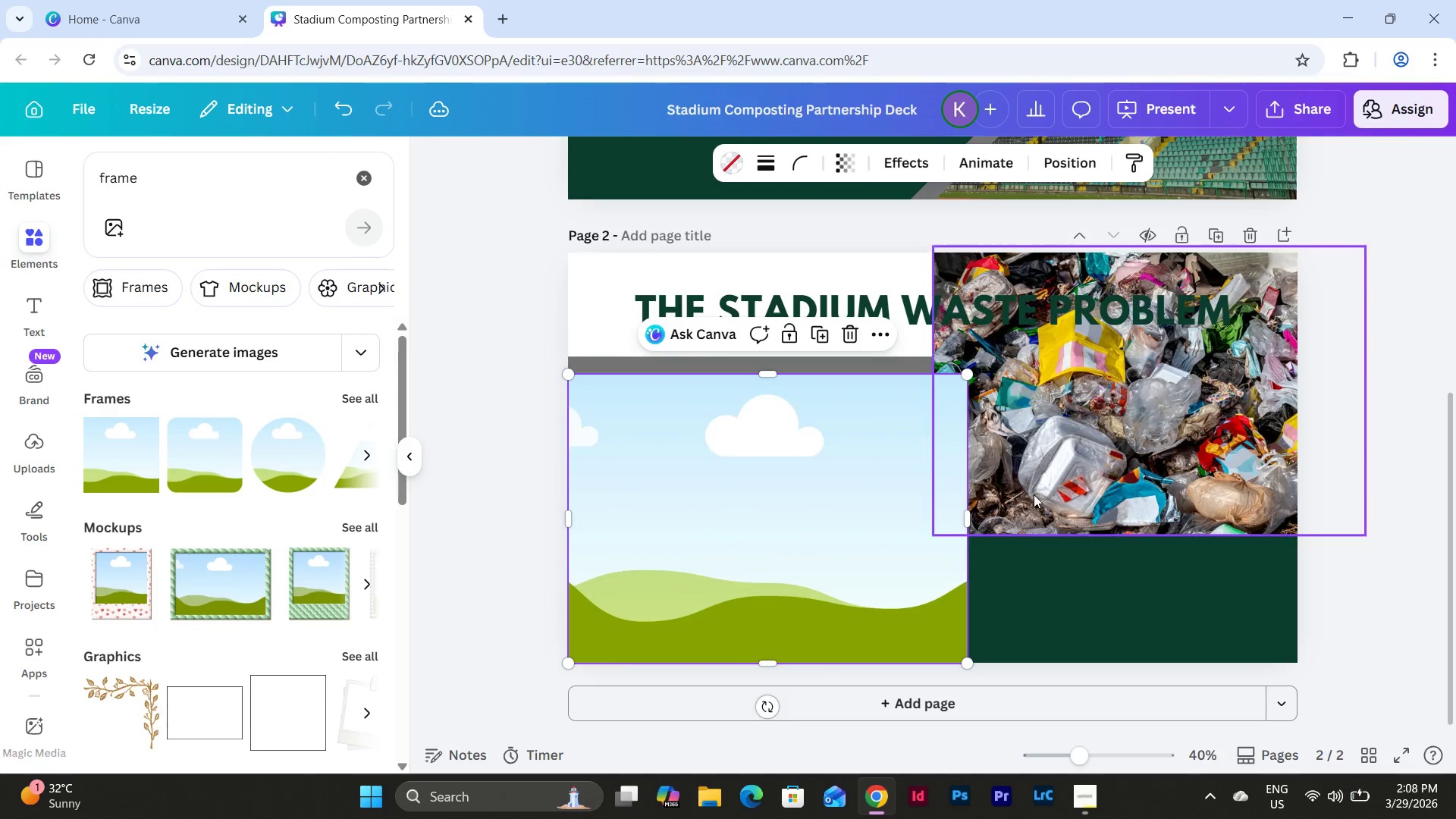 
left_click_drag(start_coordinate=[1034, 494], to_coordinate=[785, 552])
 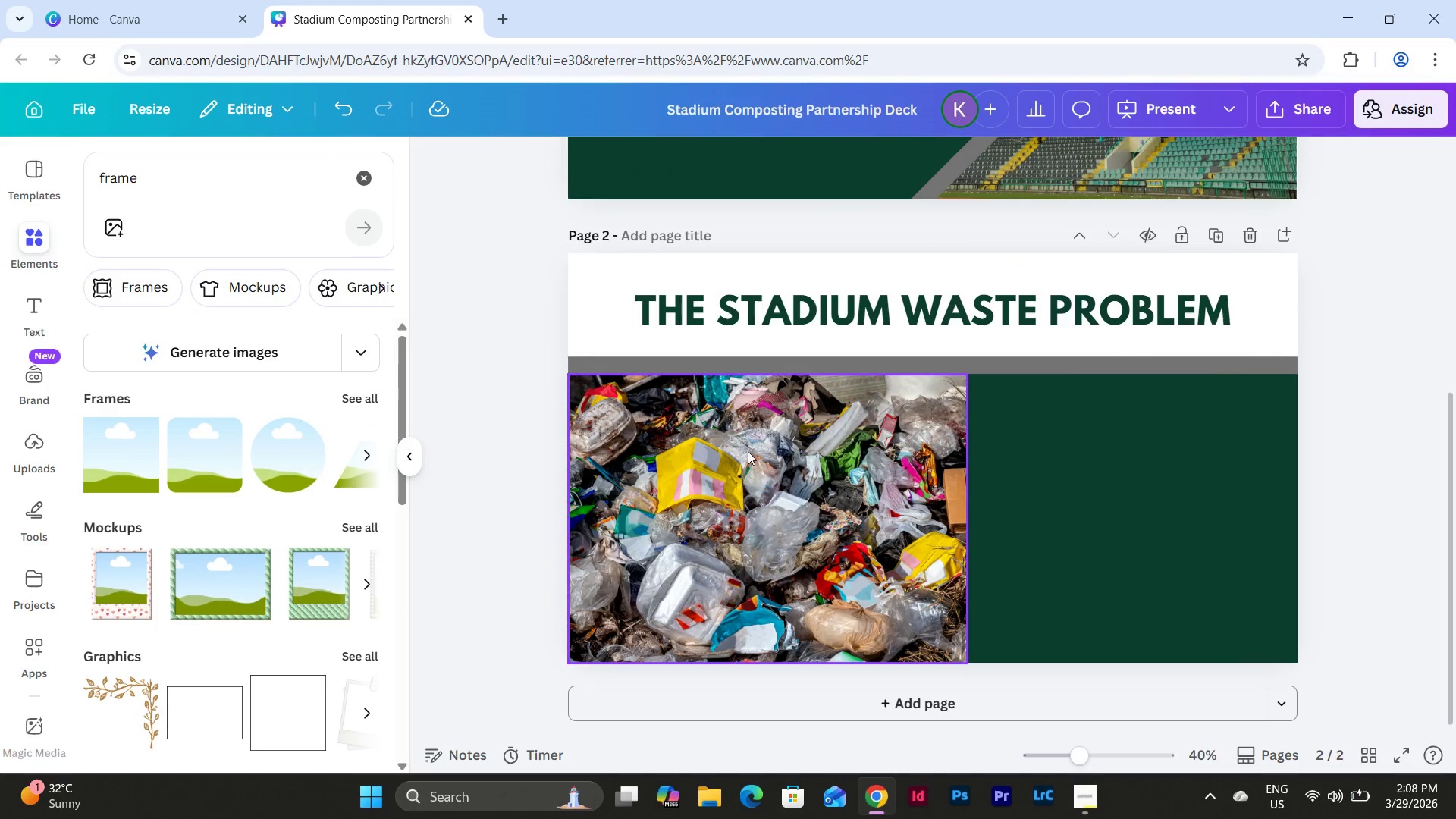 
left_click([534, 471])
 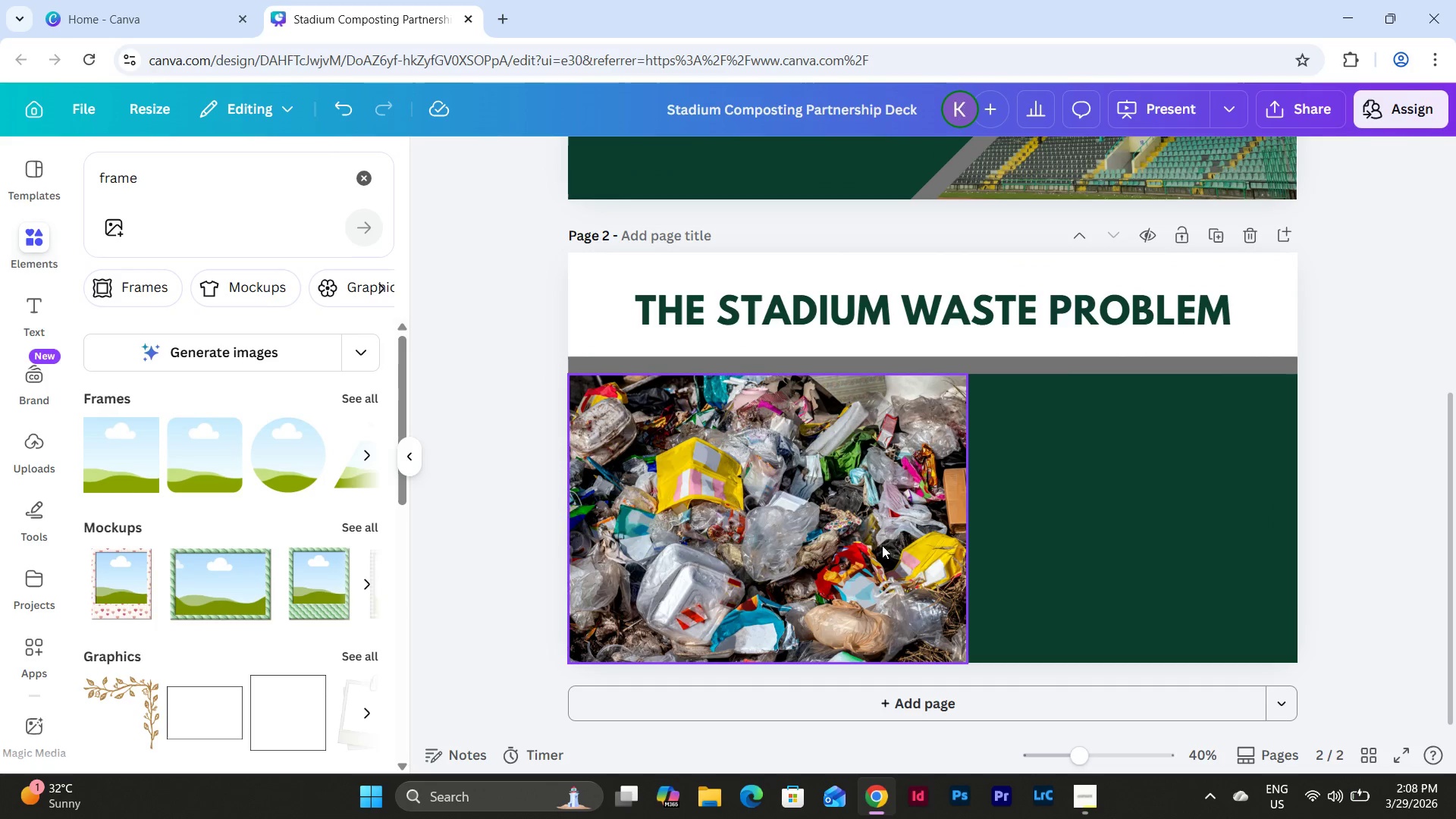 
left_click([777, 558])
 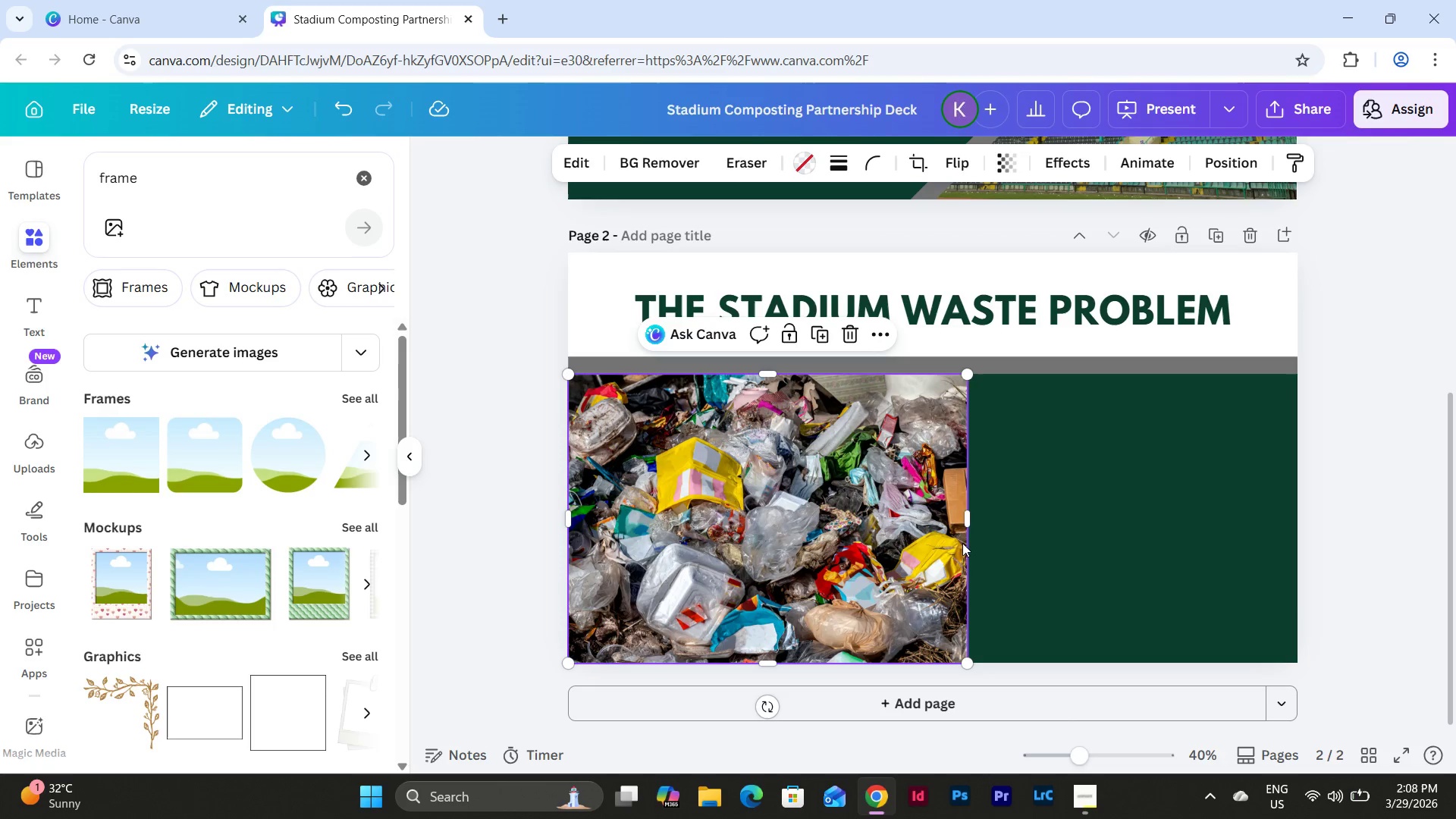 
left_click_drag(start_coordinate=[973, 527], to_coordinate=[955, 526])
 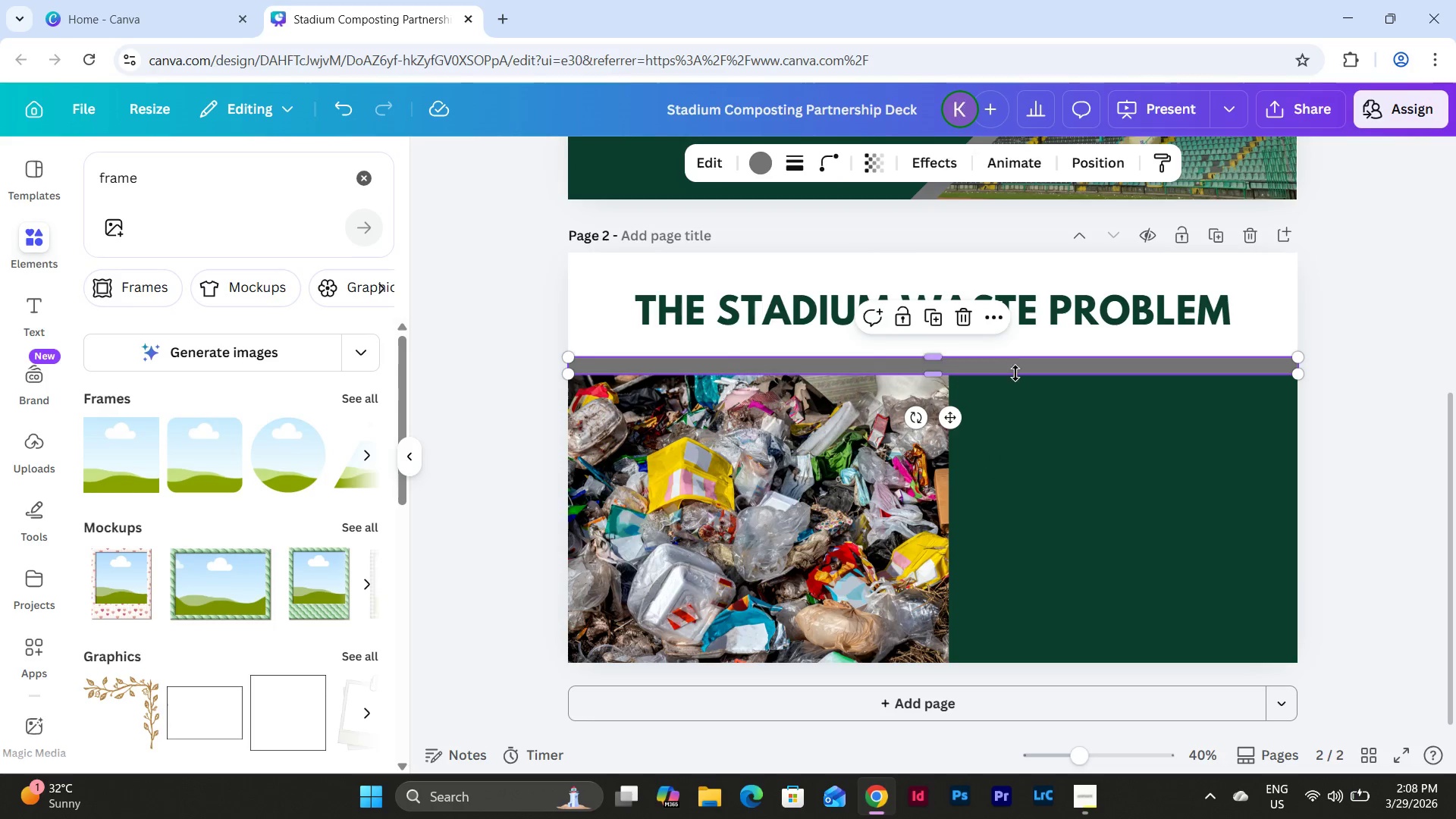 
left_click([928, 316])
 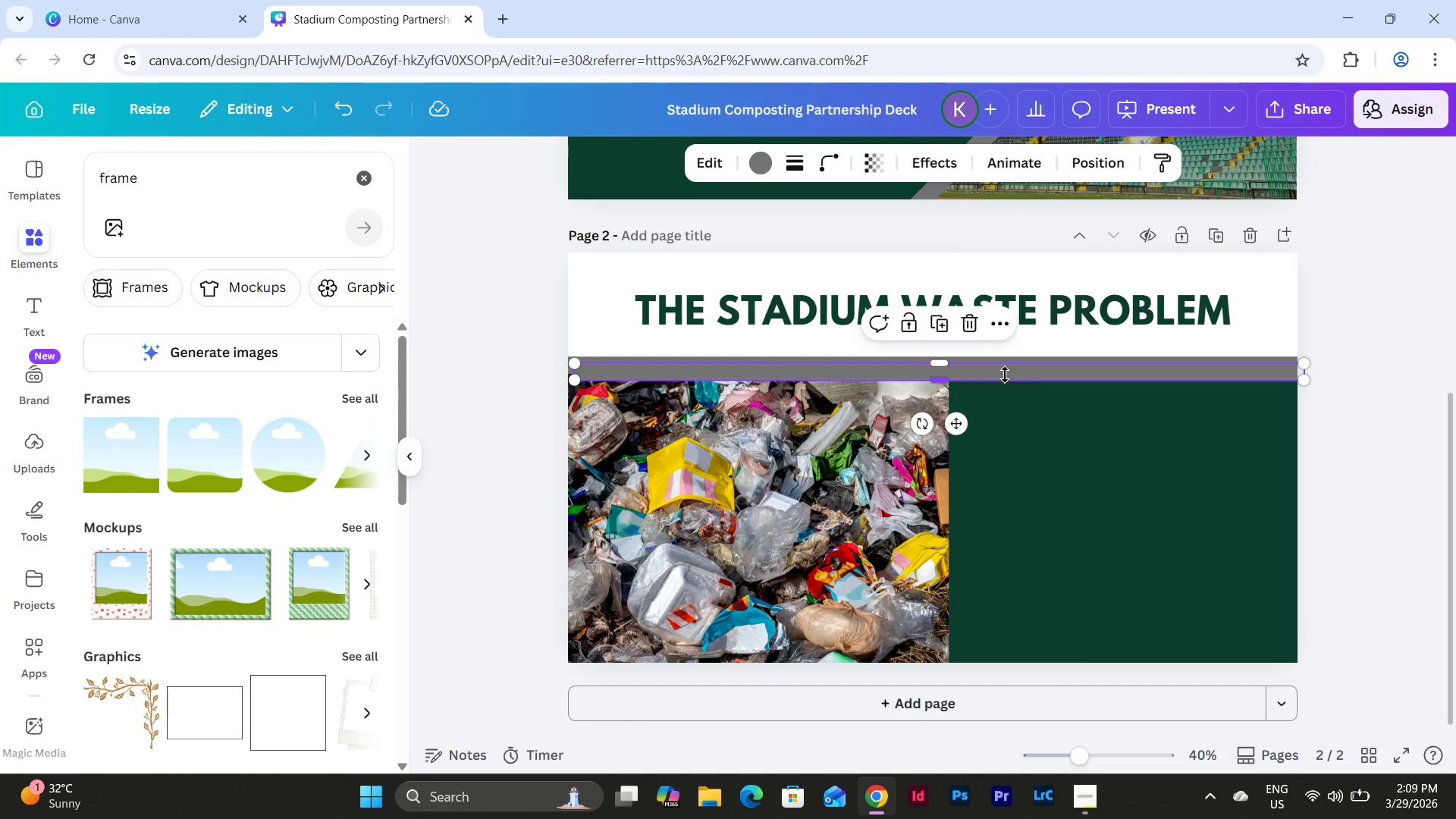 
left_click_drag(start_coordinate=[954, 426], to_coordinate=[943, 536])
 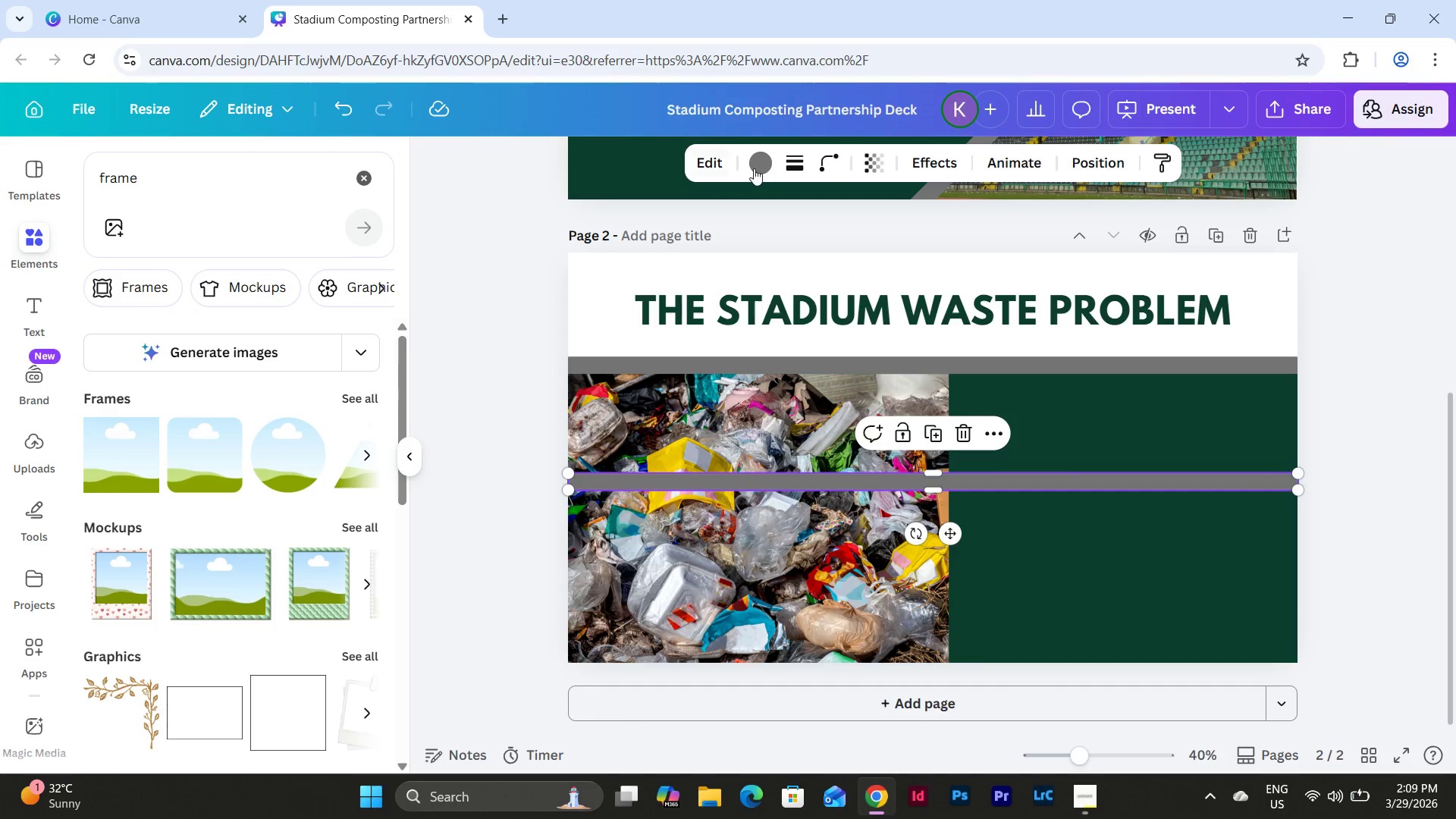 
left_click([768, 162])
 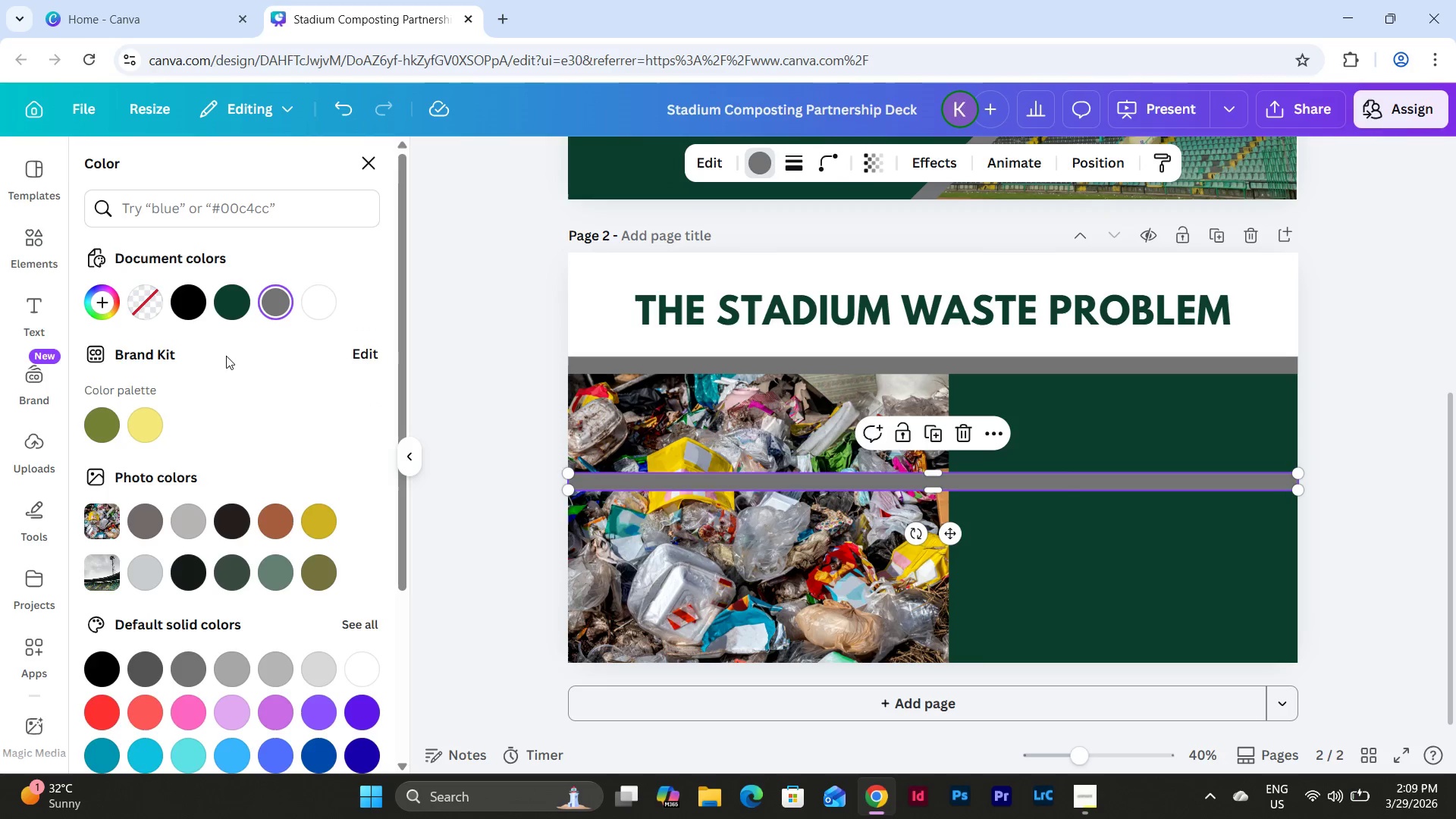 
left_click([233, 306])
 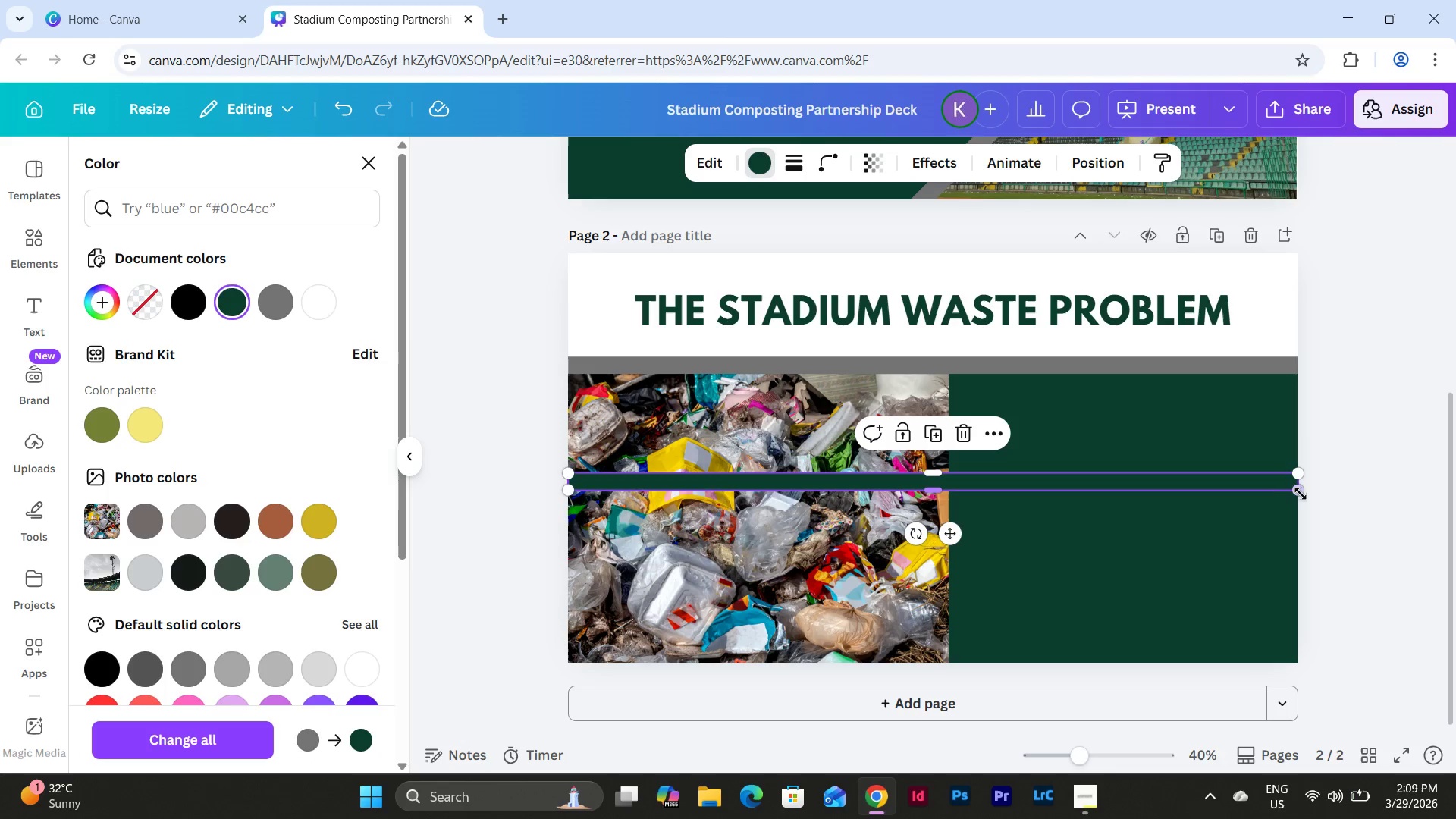 
left_click_drag(start_coordinate=[1301, 493], to_coordinate=[950, 591])
 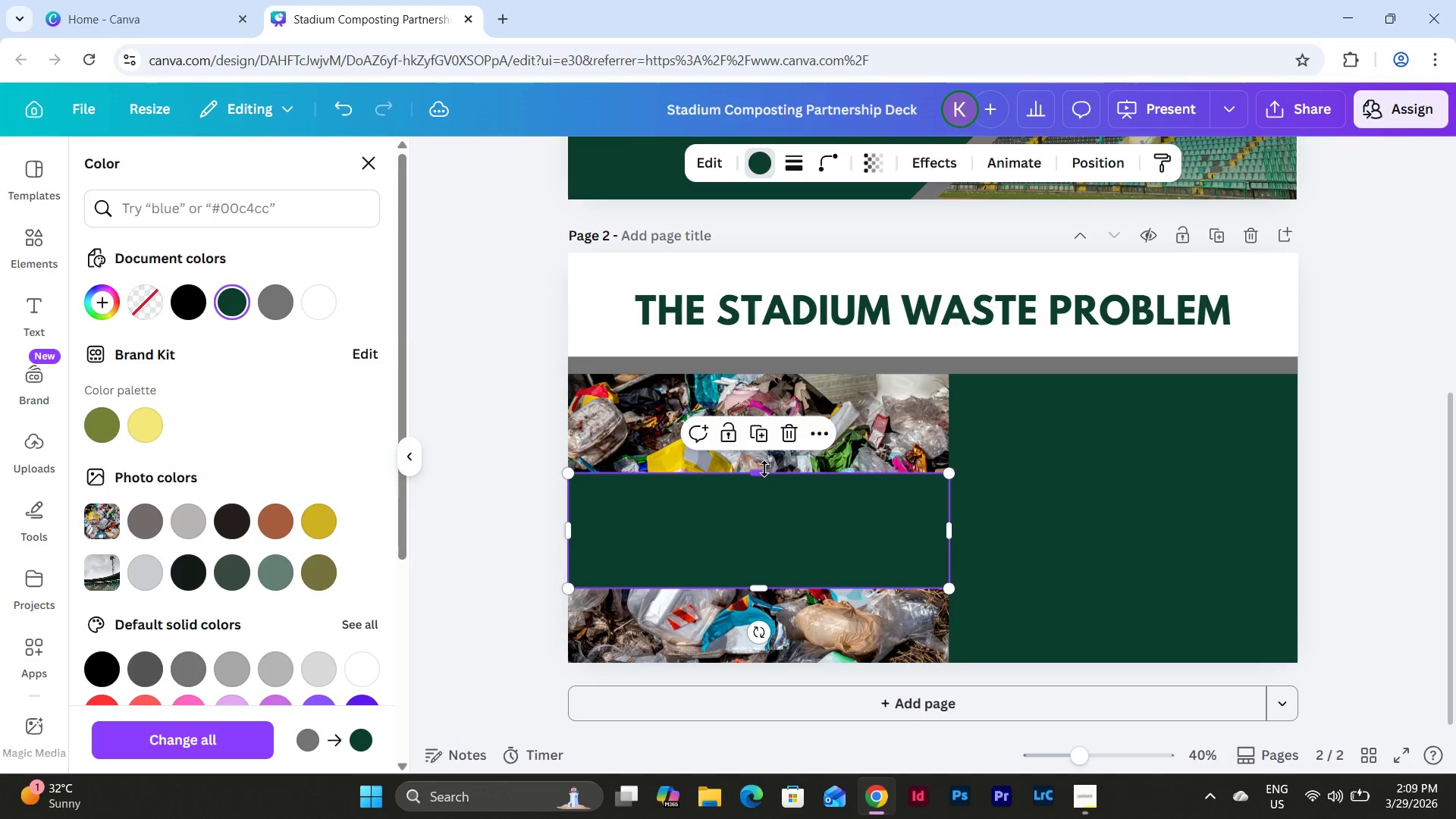 
left_click_drag(start_coordinate=[761, 469], to_coordinate=[763, 369])
 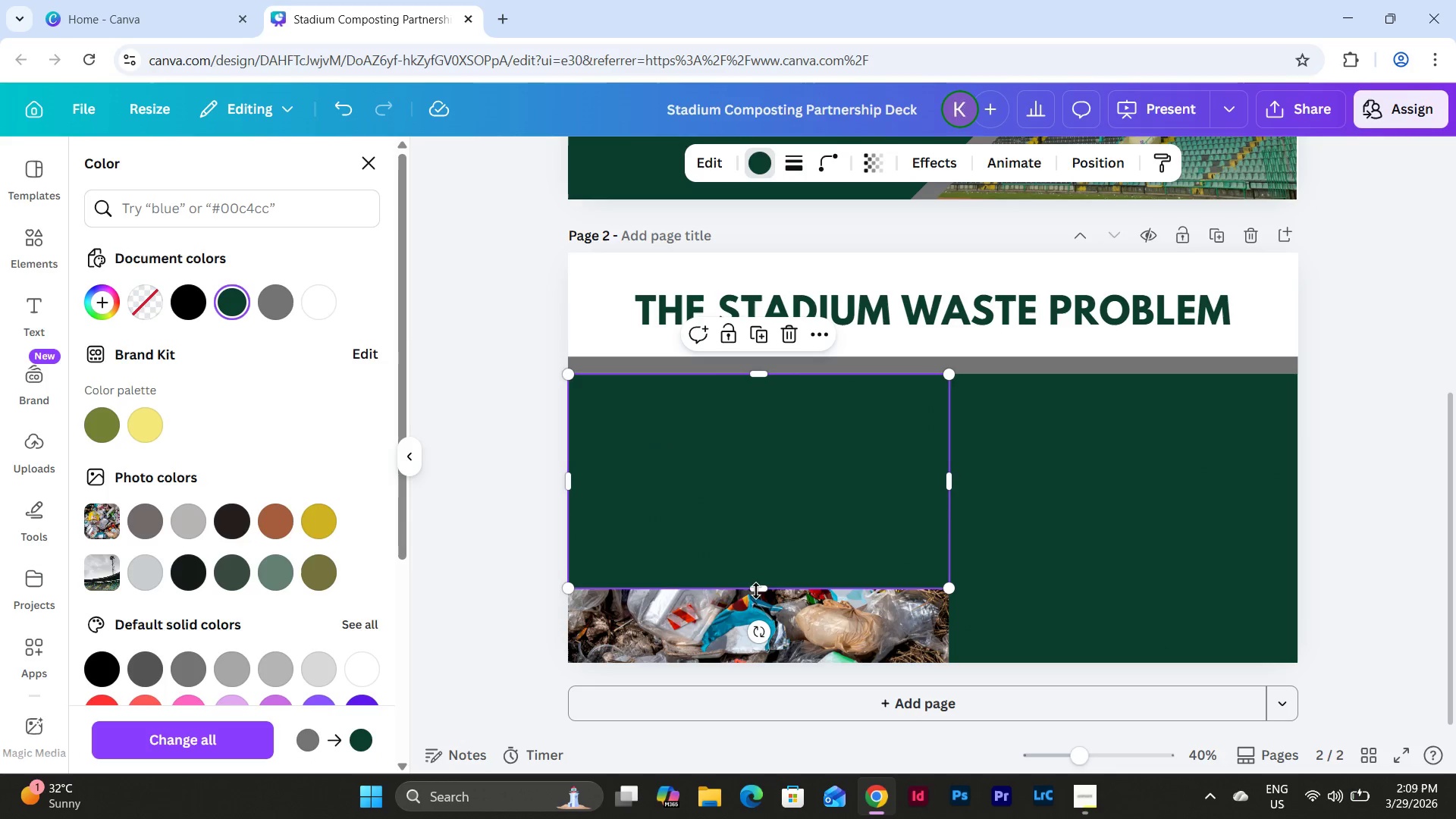 
left_click_drag(start_coordinate=[759, 596], to_coordinate=[761, 613])
 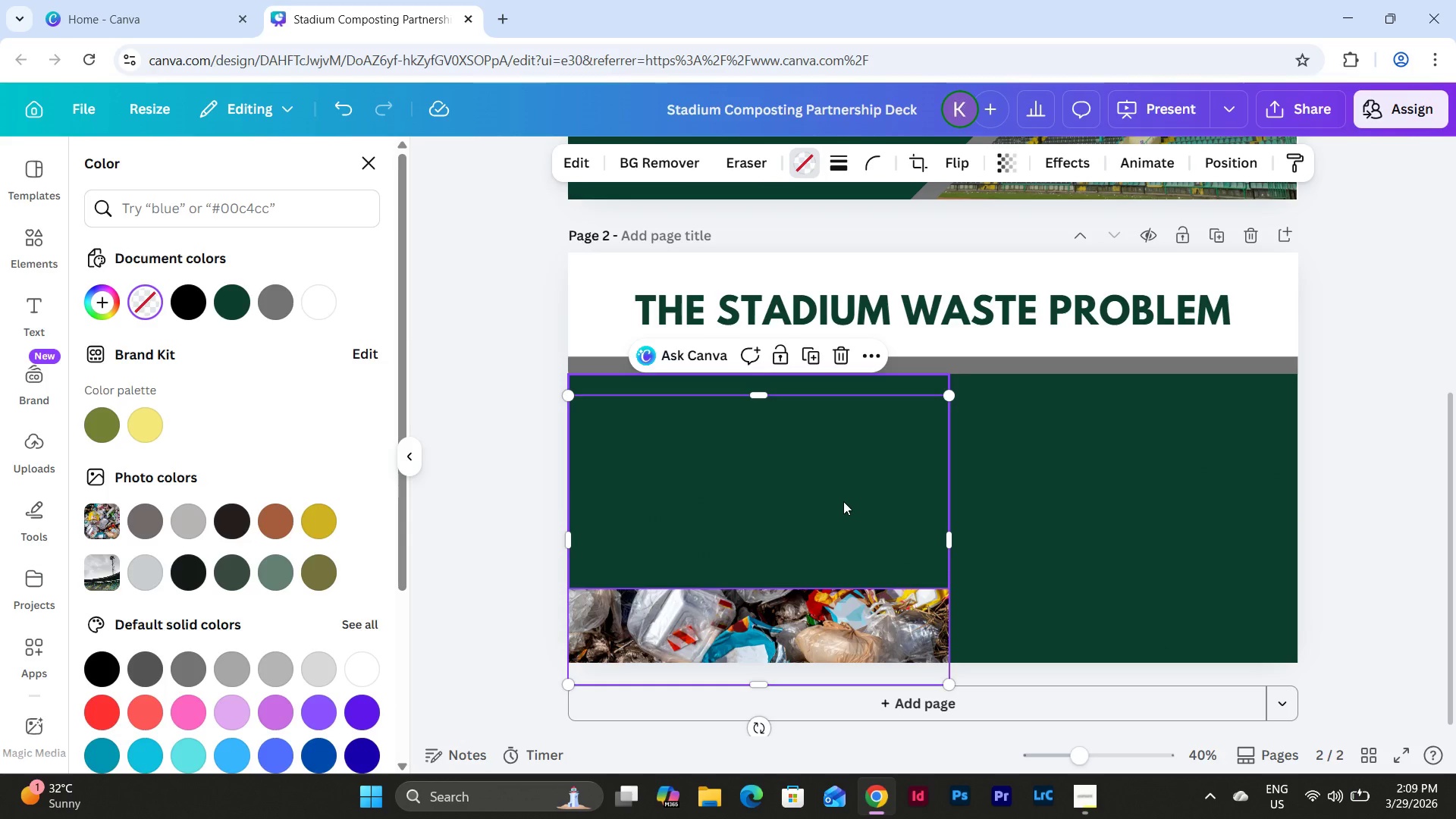 
key(Control+Z)
 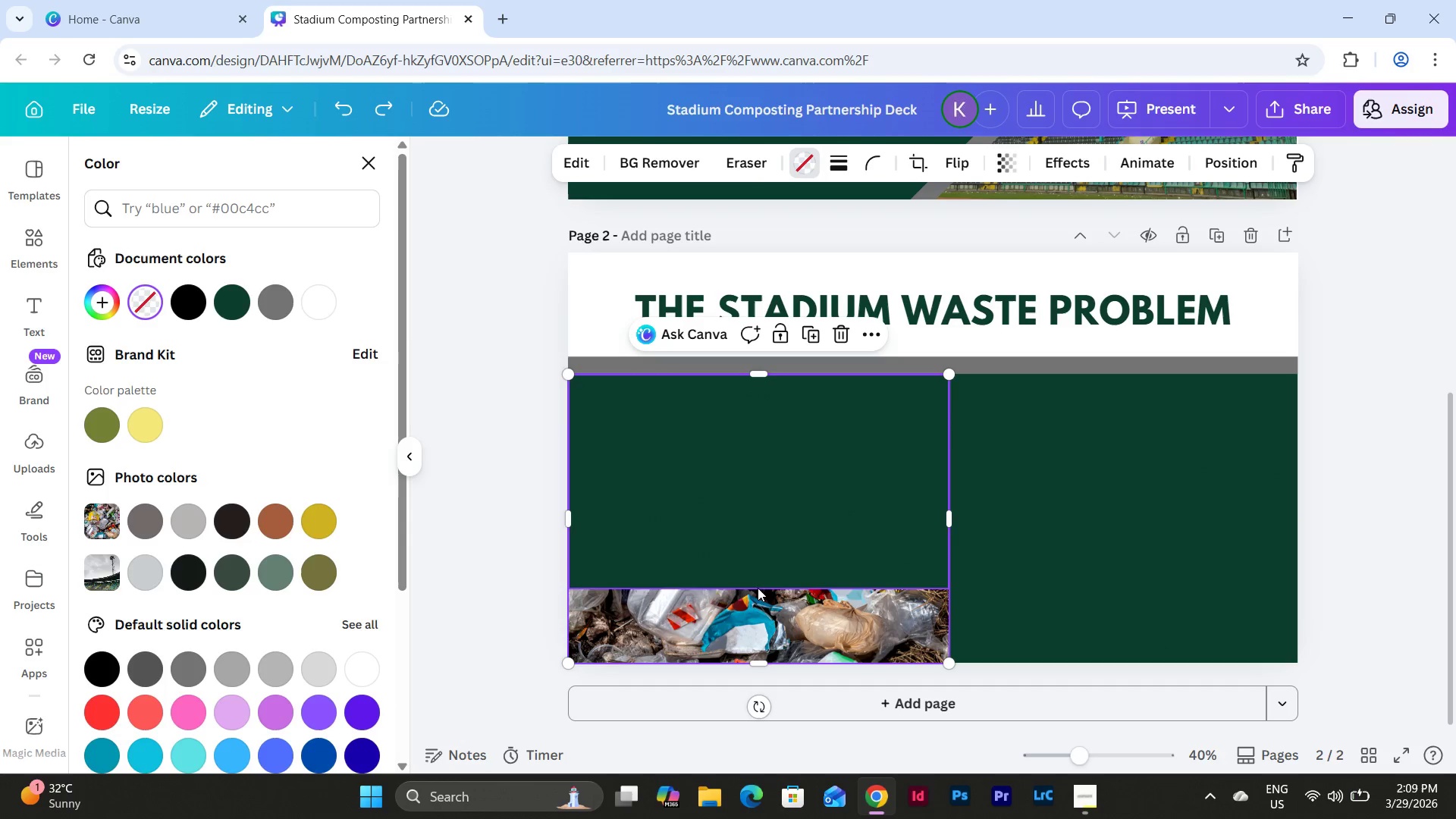 
left_click([774, 536])
 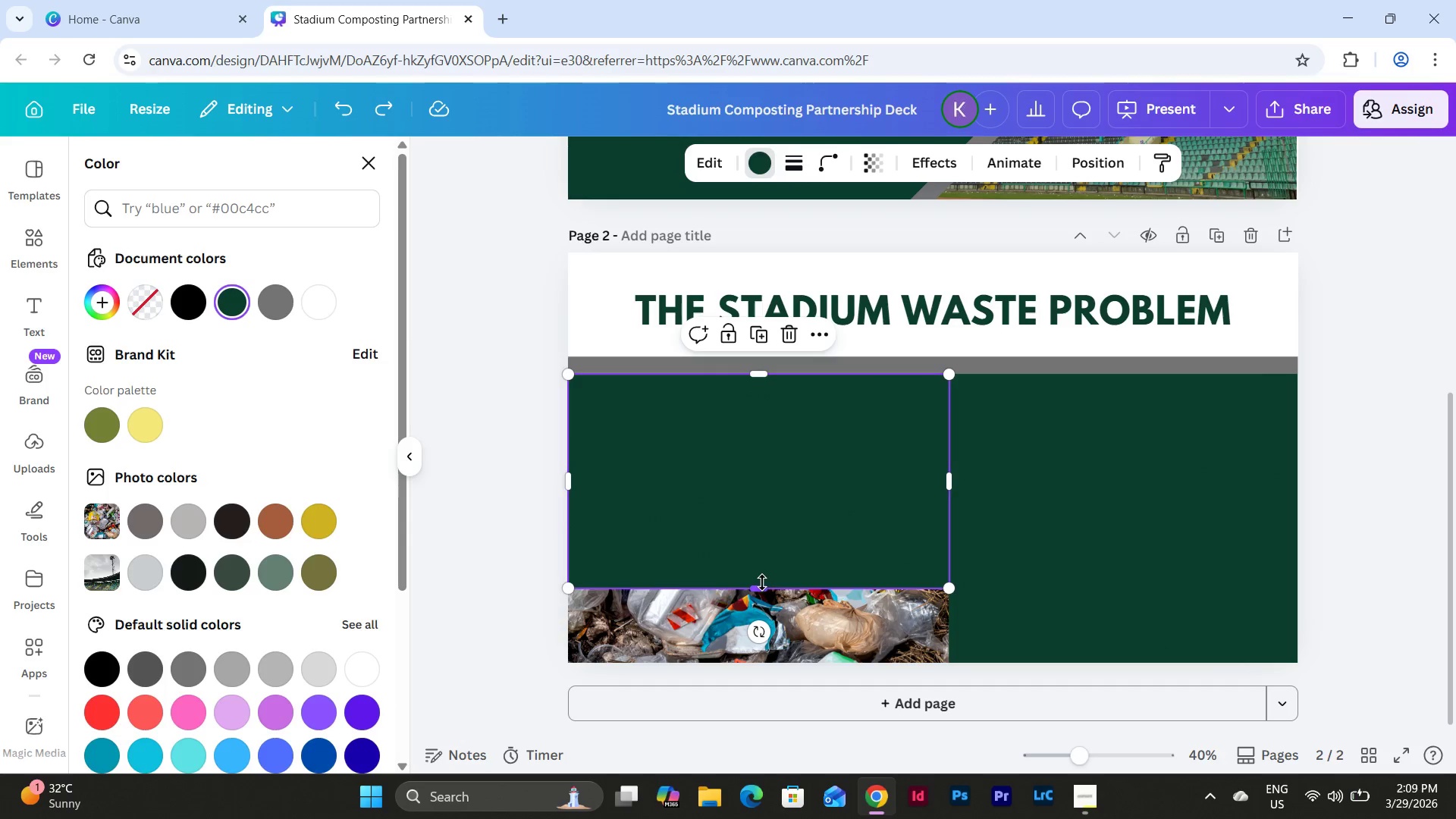 
left_click_drag(start_coordinate=[762, 582], to_coordinate=[763, 654])
 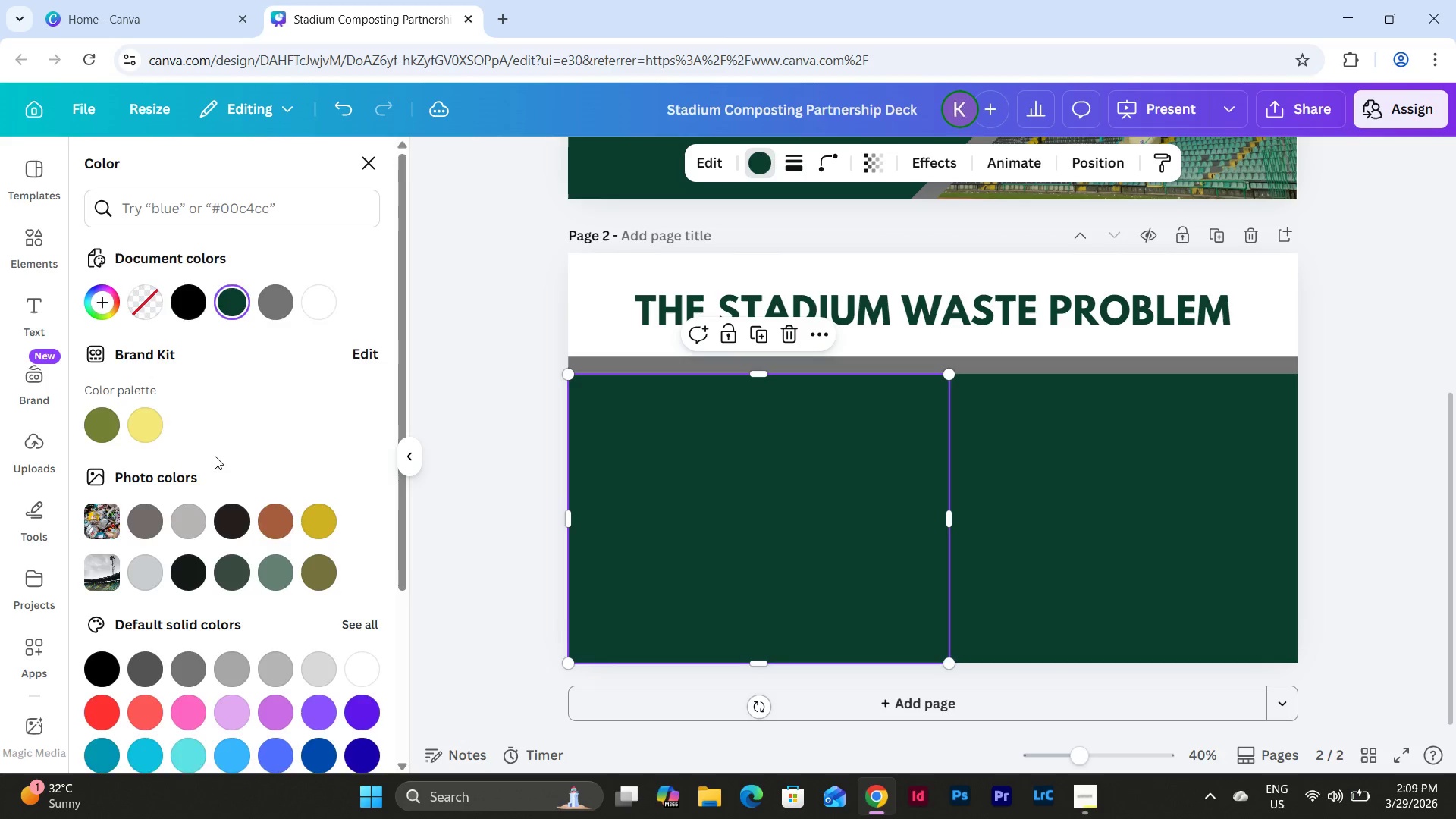 
scroll: coordinate [228, 535], scroll_direction: down, amount: 6.0
 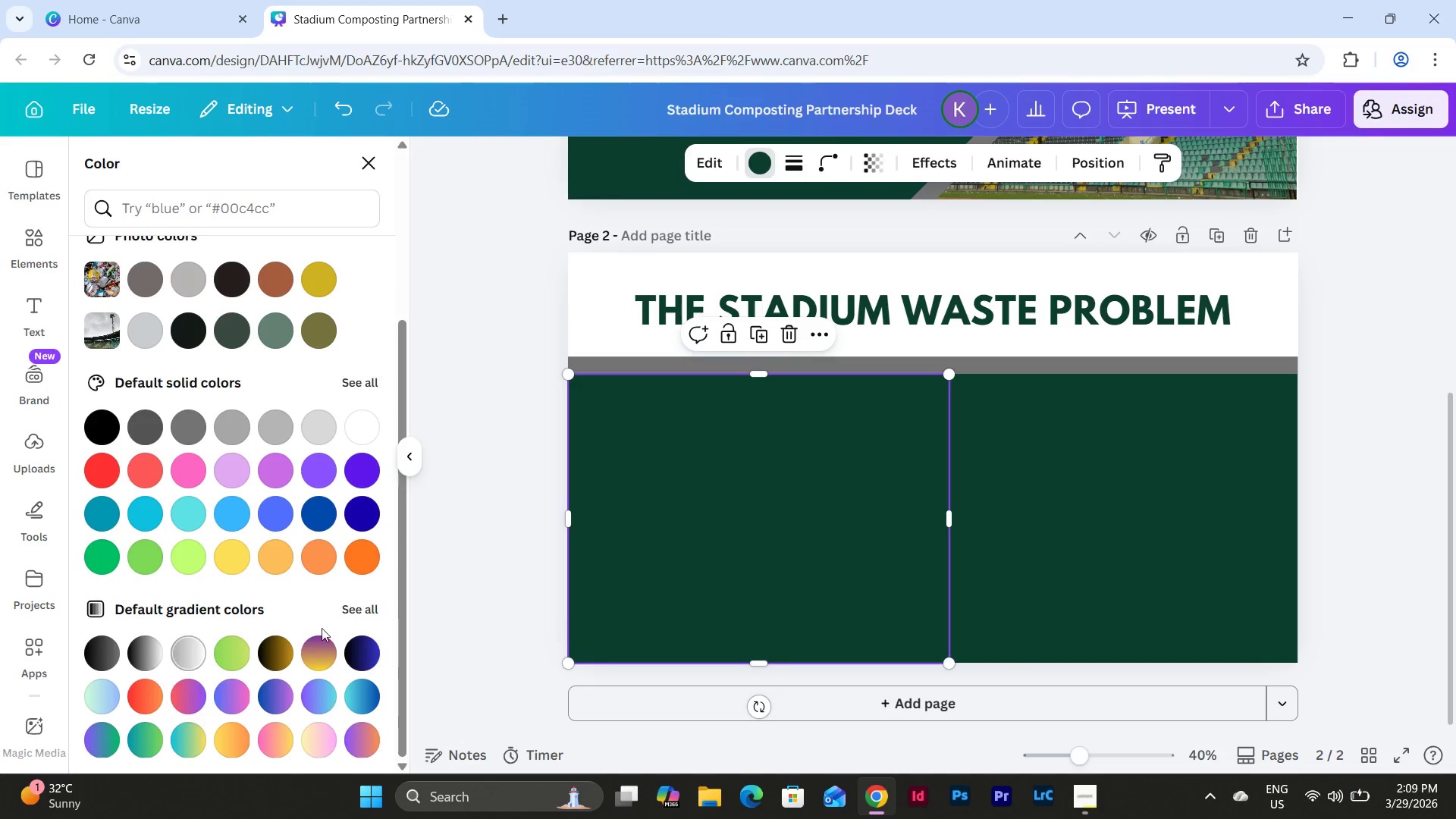 
left_click([359, 613])
 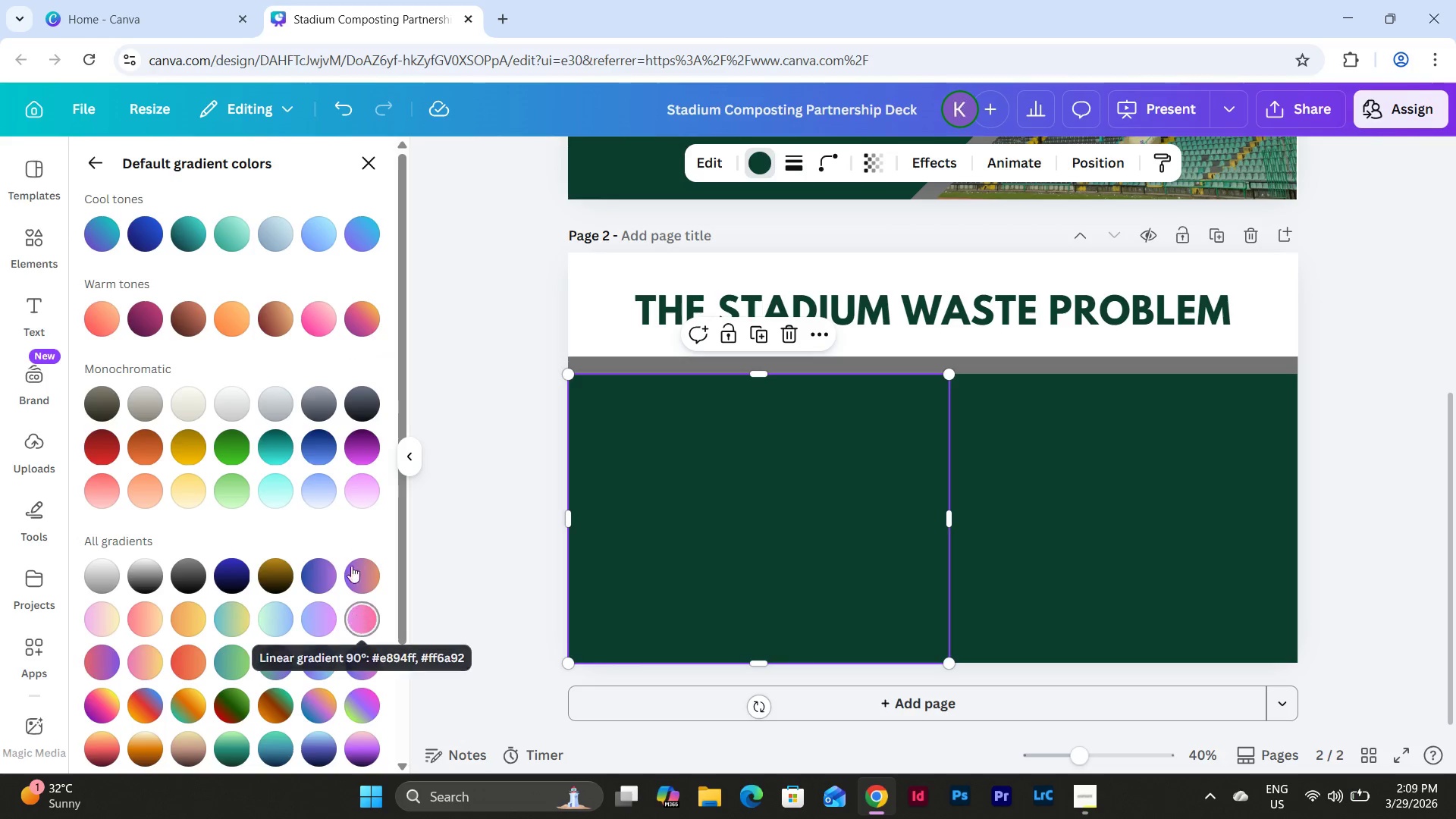 
scroll: coordinate [347, 536], scroll_direction: up, amount: 2.0
 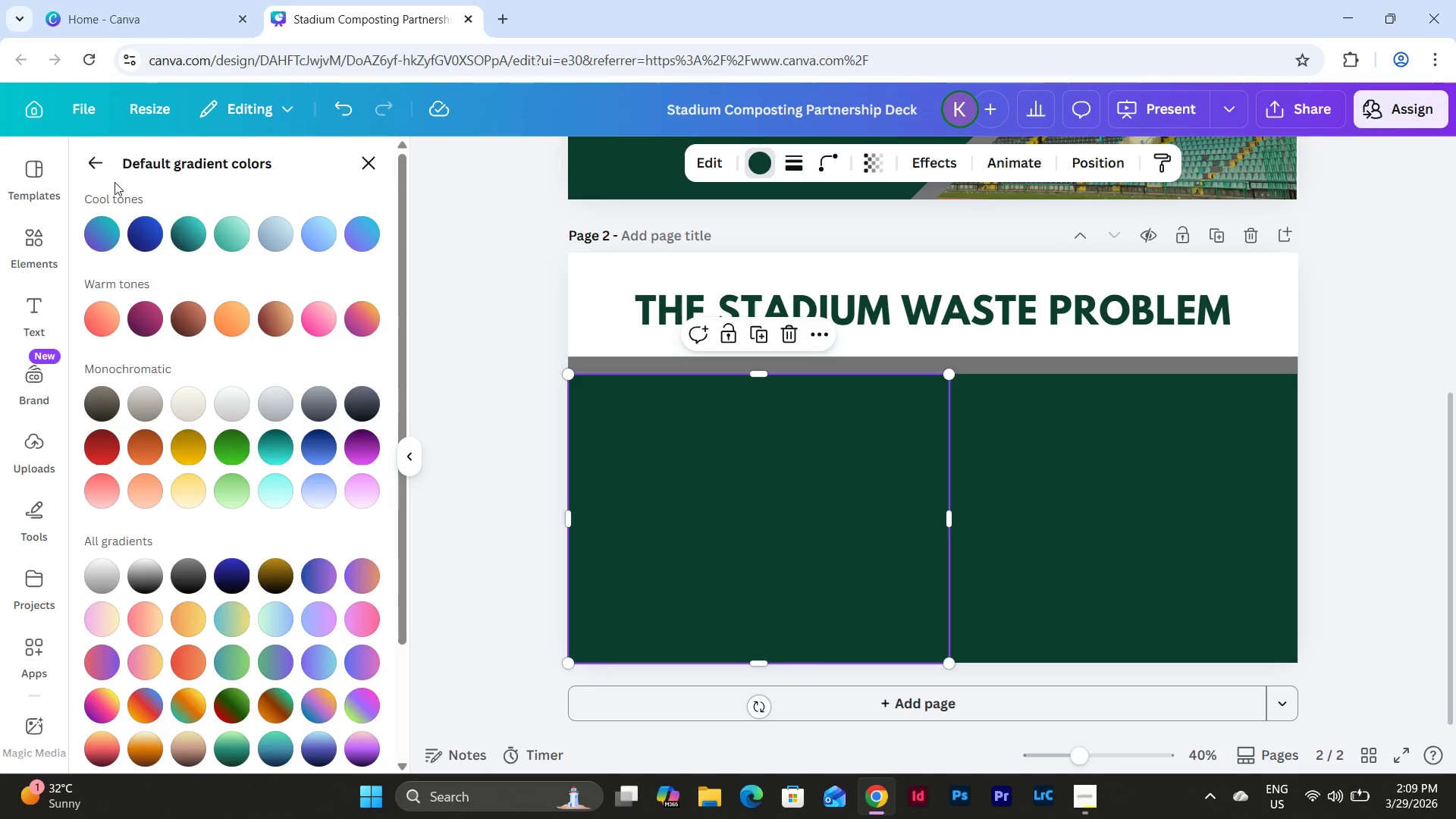 
left_click([100, 158])
 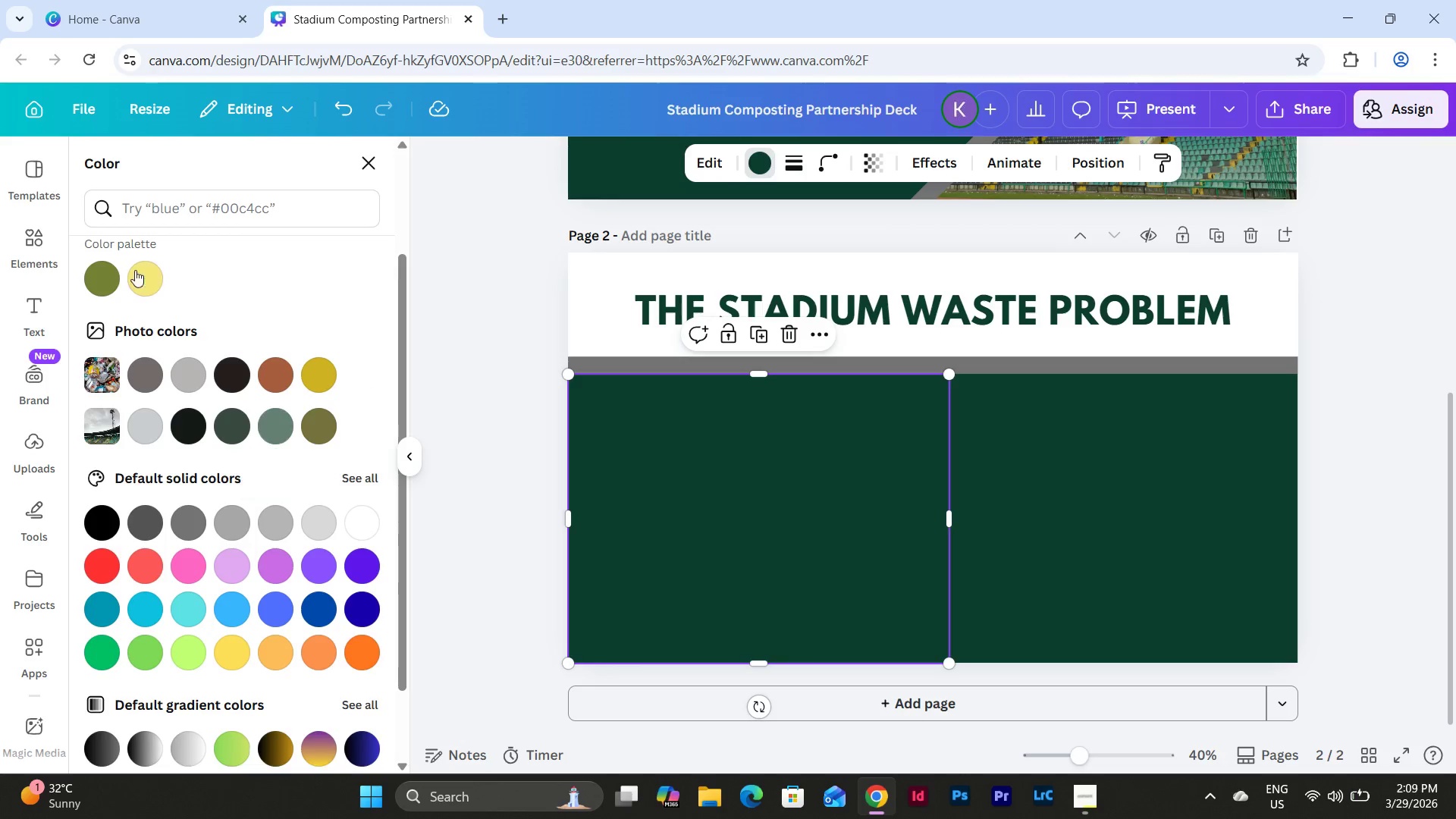 
scroll: coordinate [259, 369], scroll_direction: up, amount: 11.0
 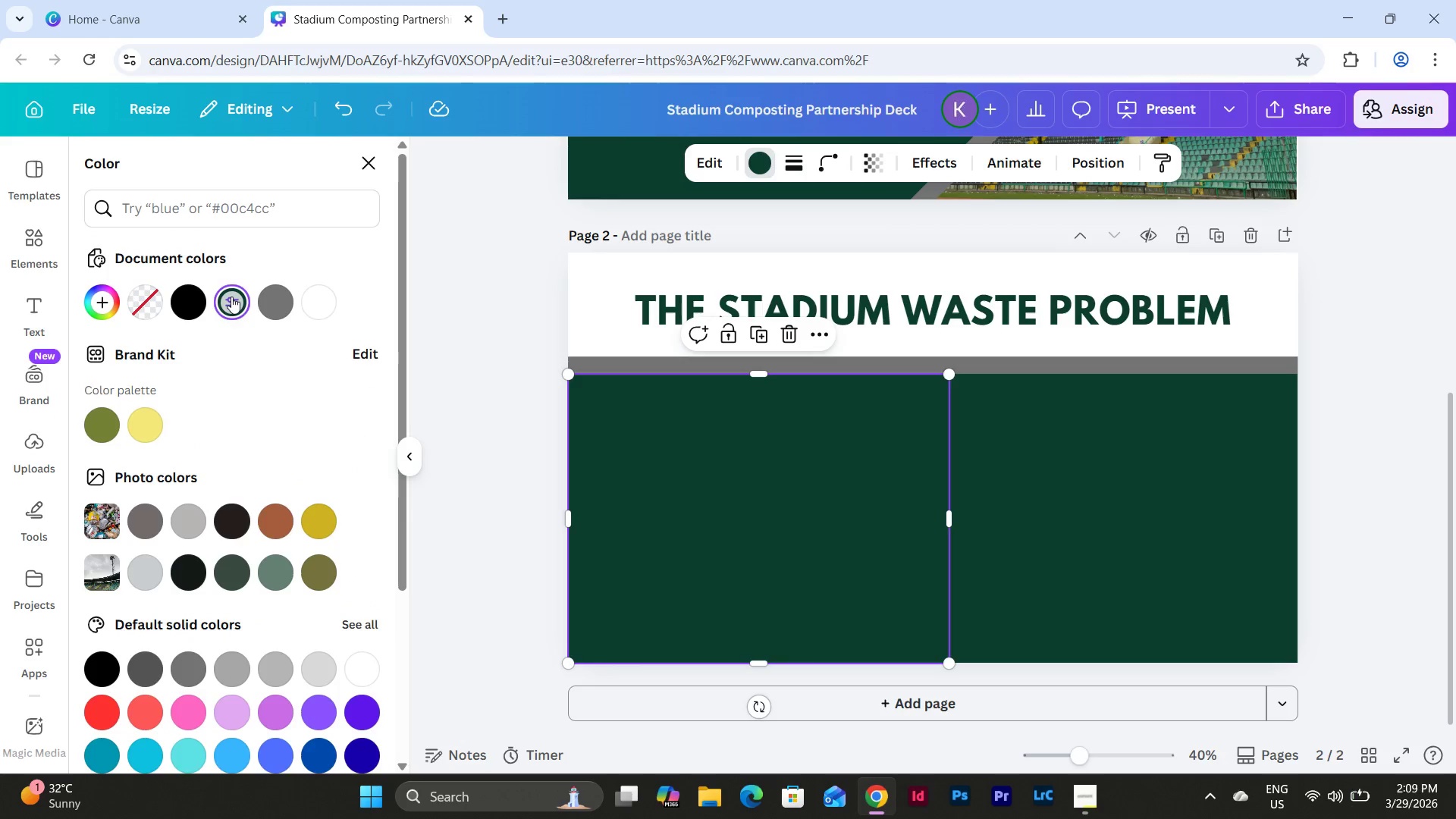 
left_click([231, 297])
 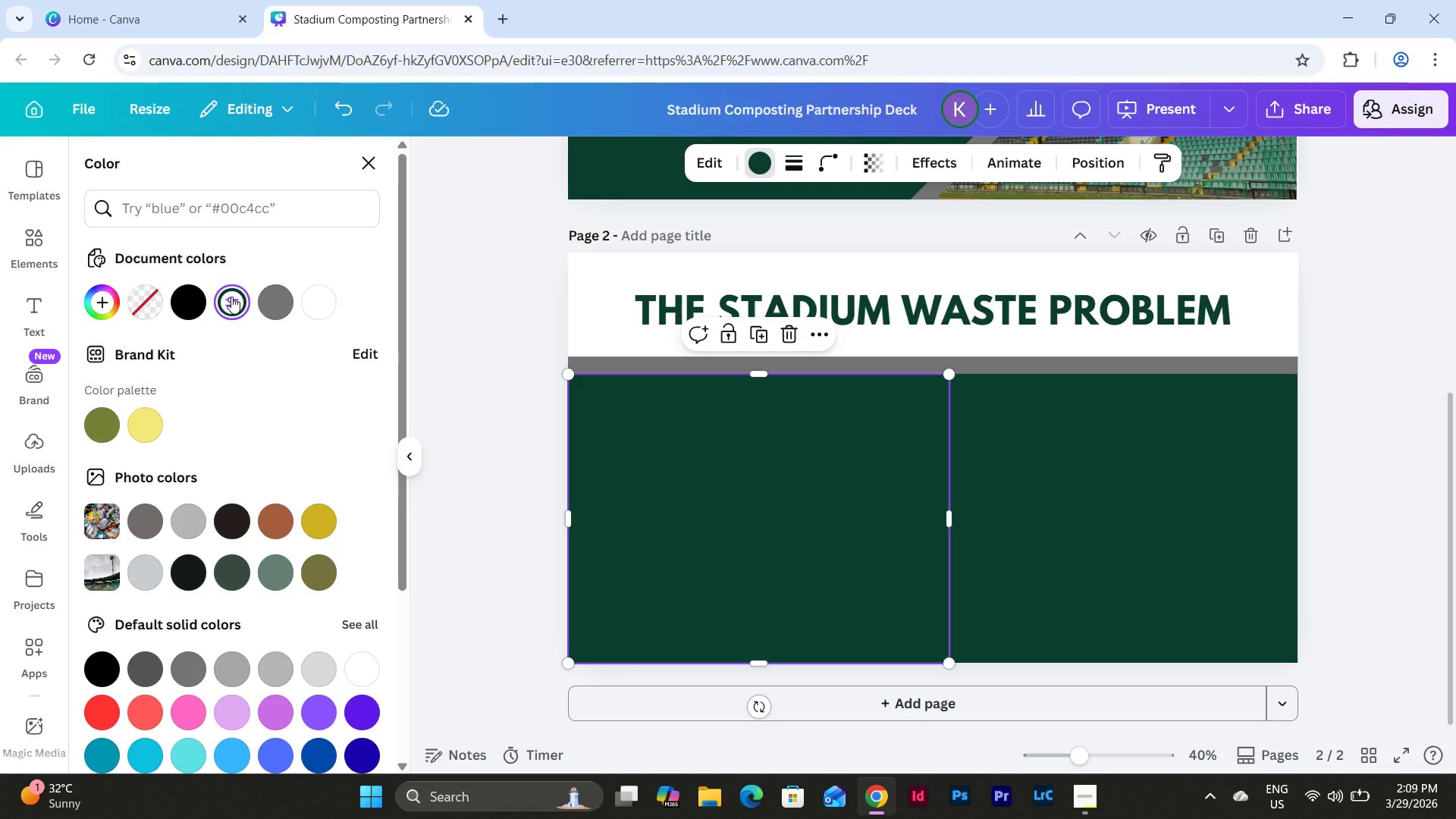 
left_click([231, 297])
 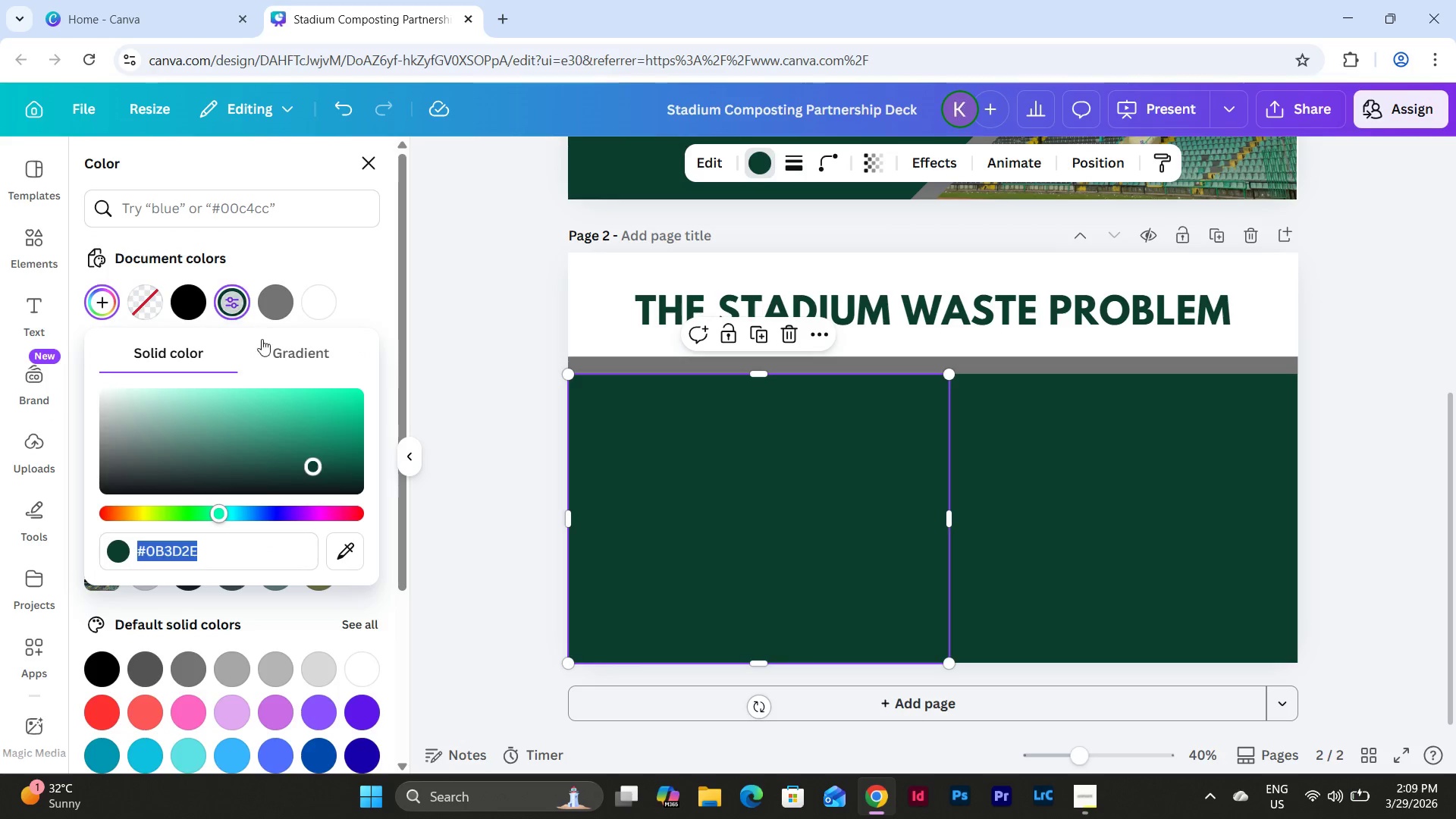 
left_click([285, 354])
 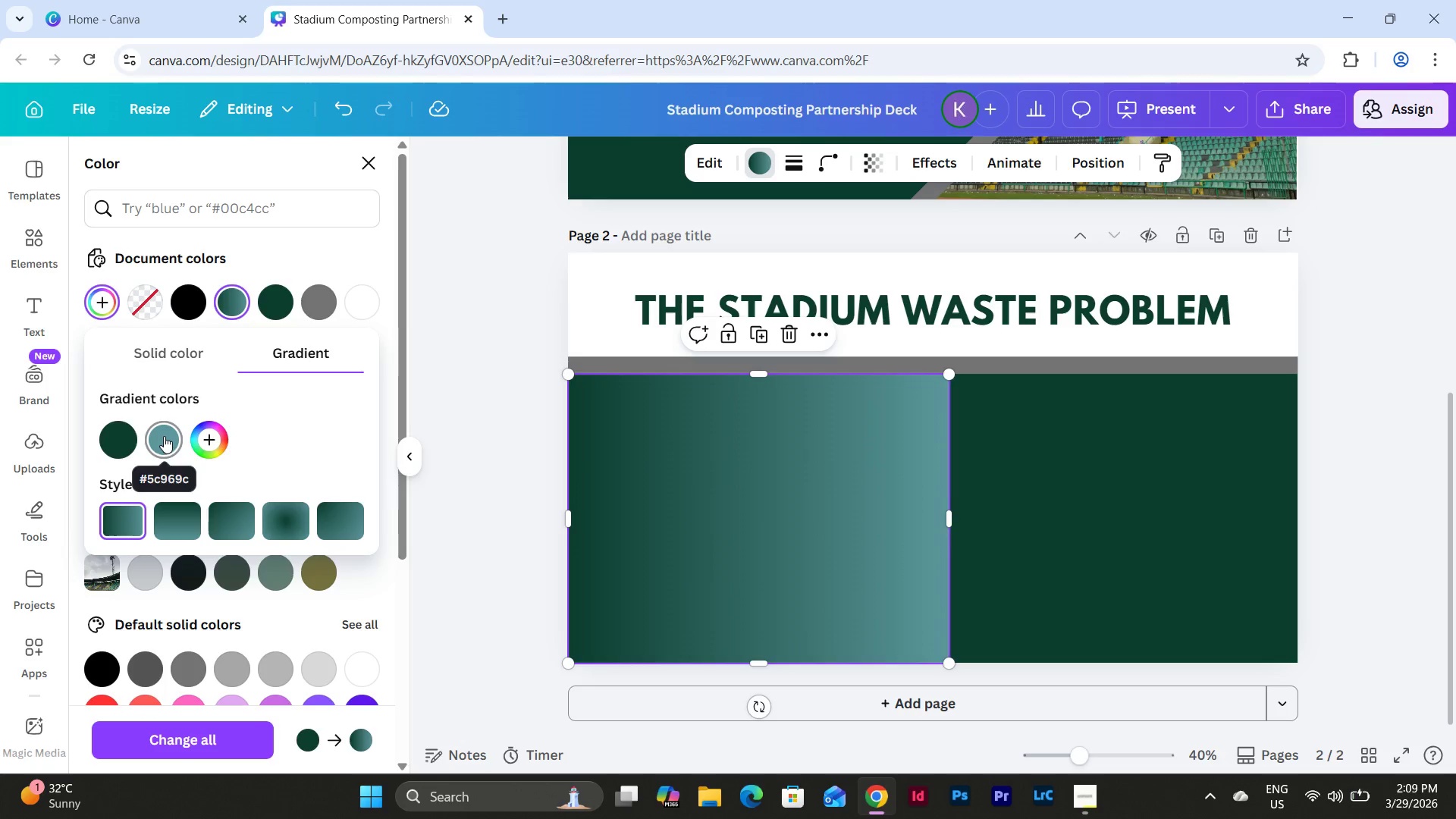 
left_click([164, 433])
 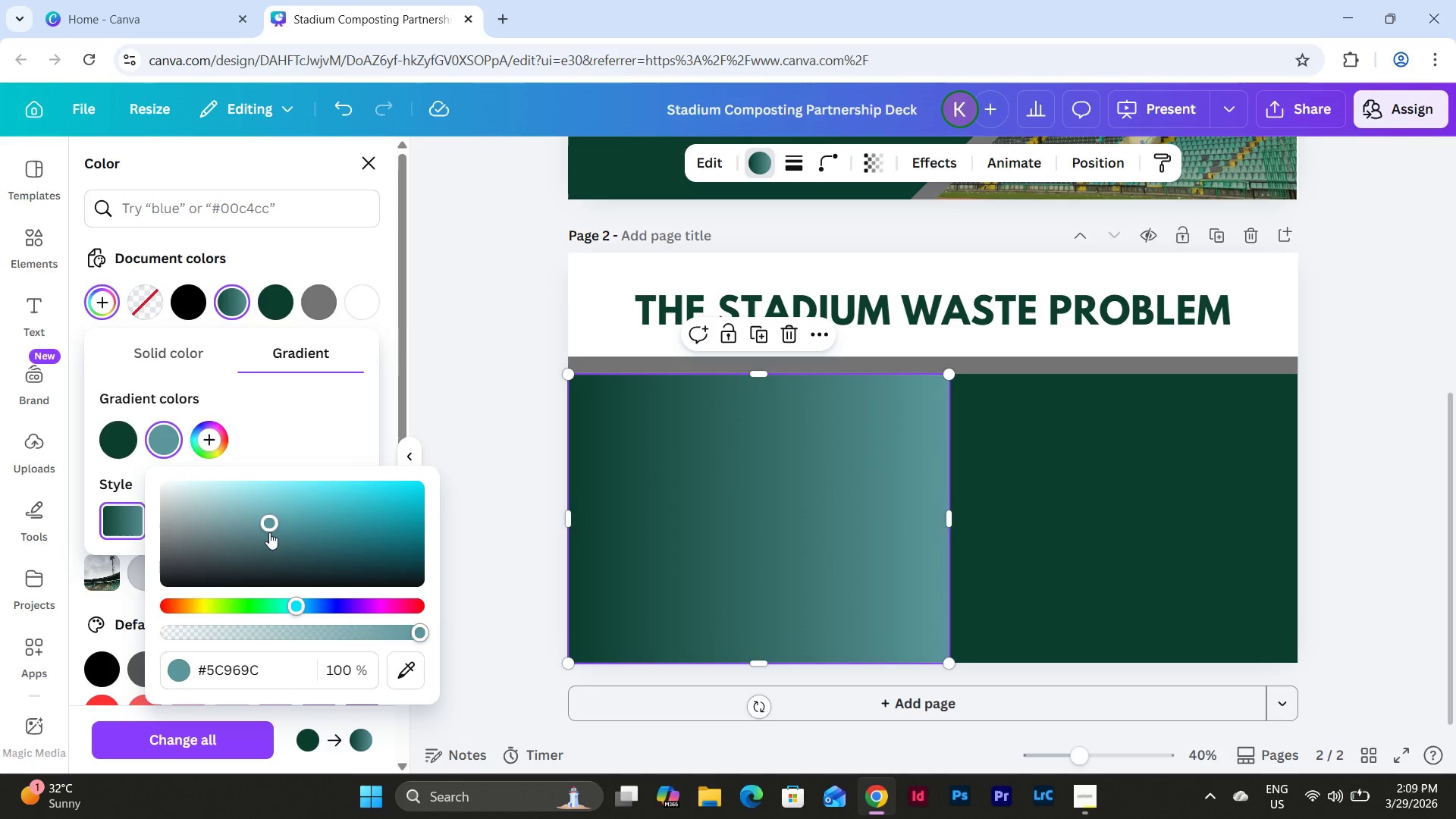 
left_click_drag(start_coordinate=[268, 521], to_coordinate=[189, 479])
 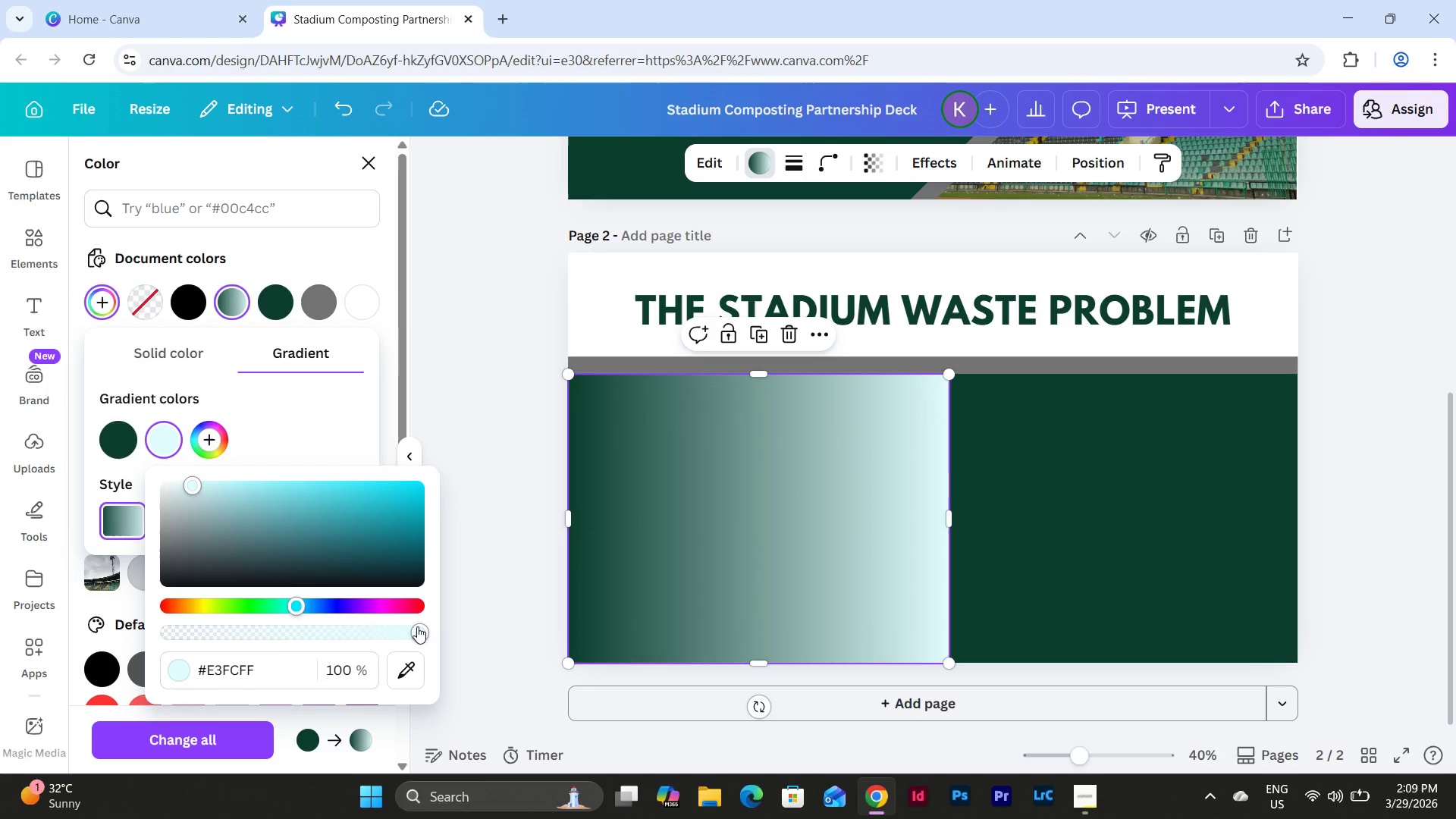 
left_click_drag(start_coordinate=[417, 626], to_coordinate=[206, 622])
 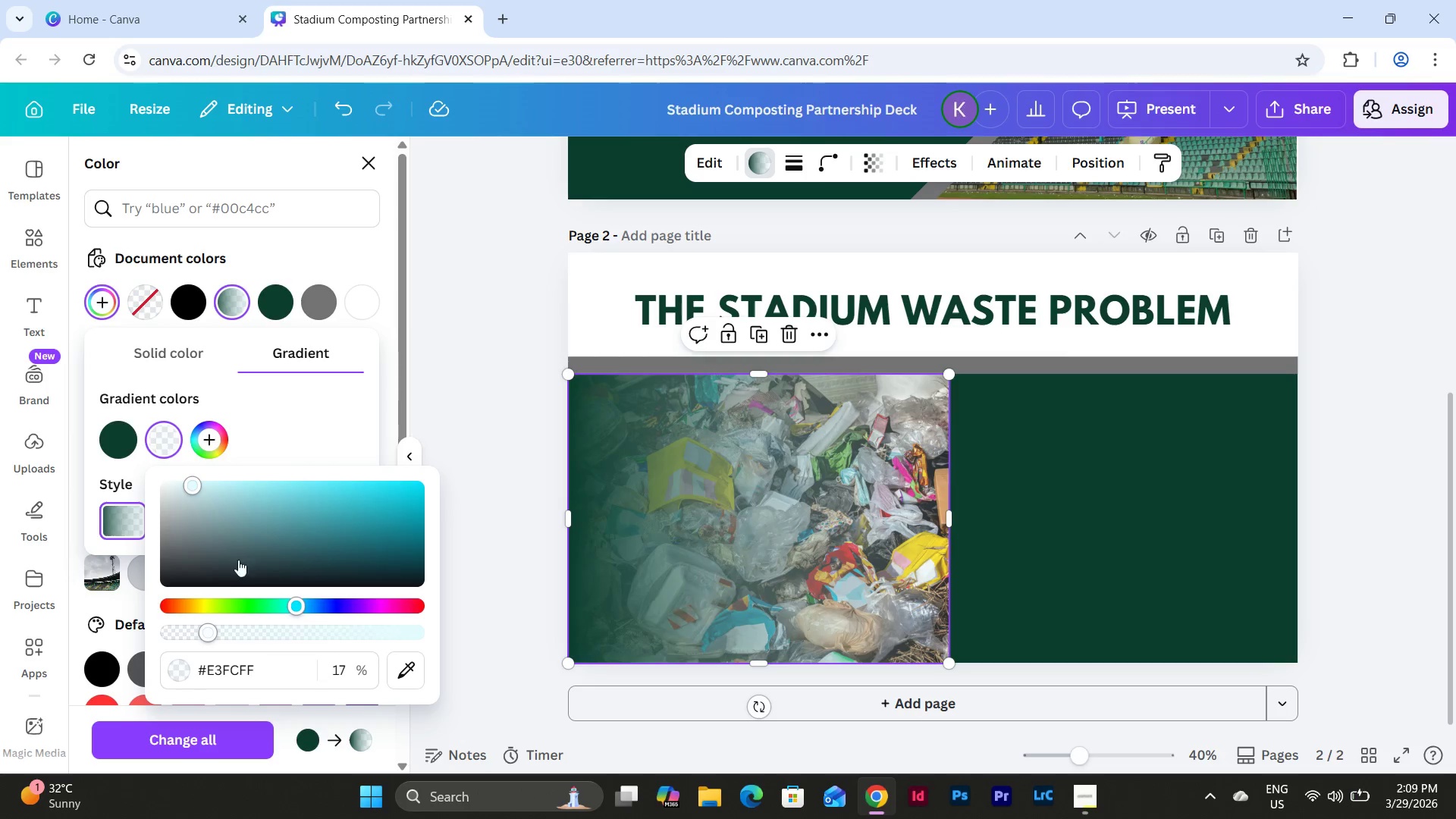 
left_click_drag(start_coordinate=[208, 629], to_coordinate=[134, 636])
 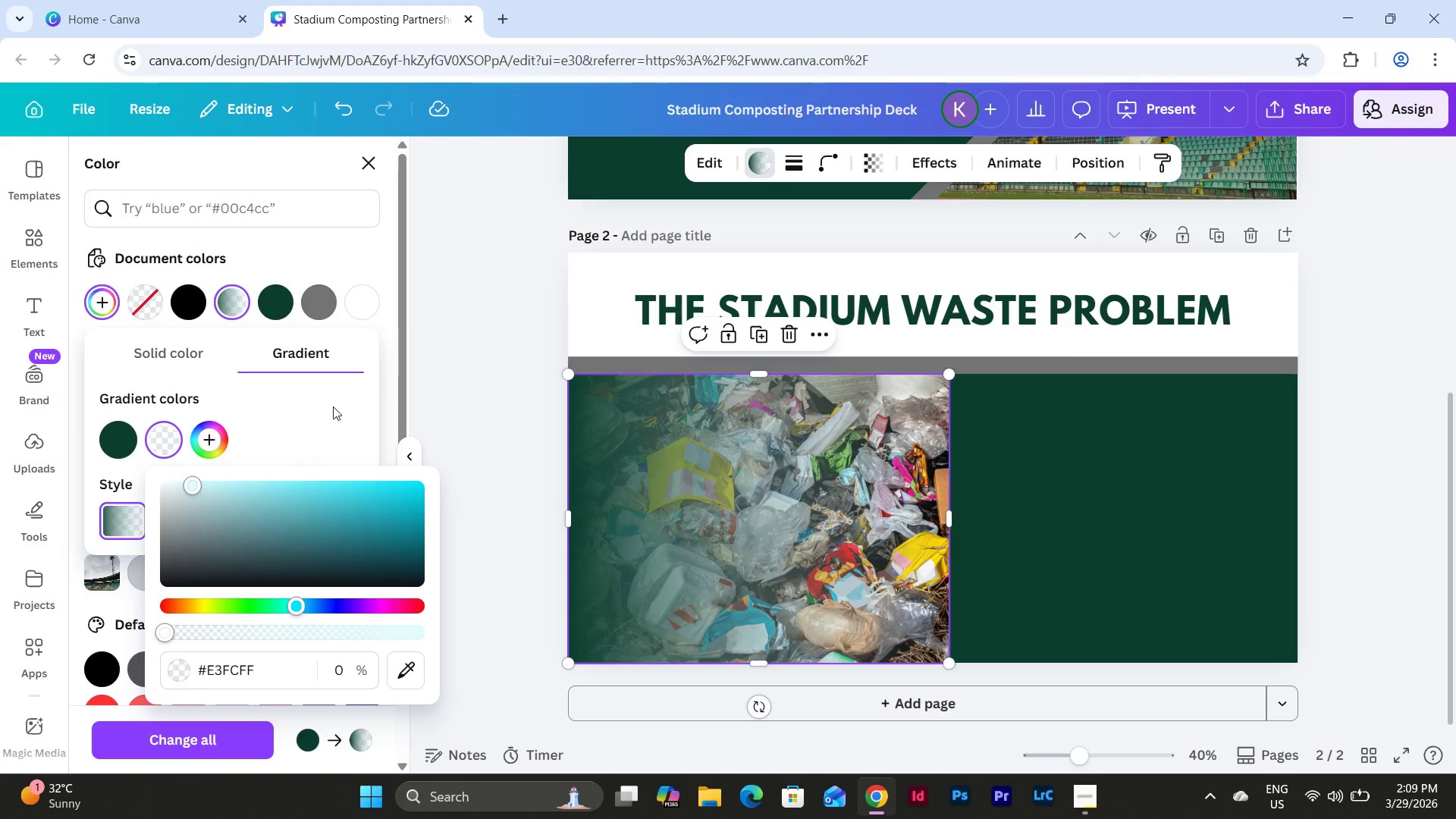 
left_click([334, 404])
 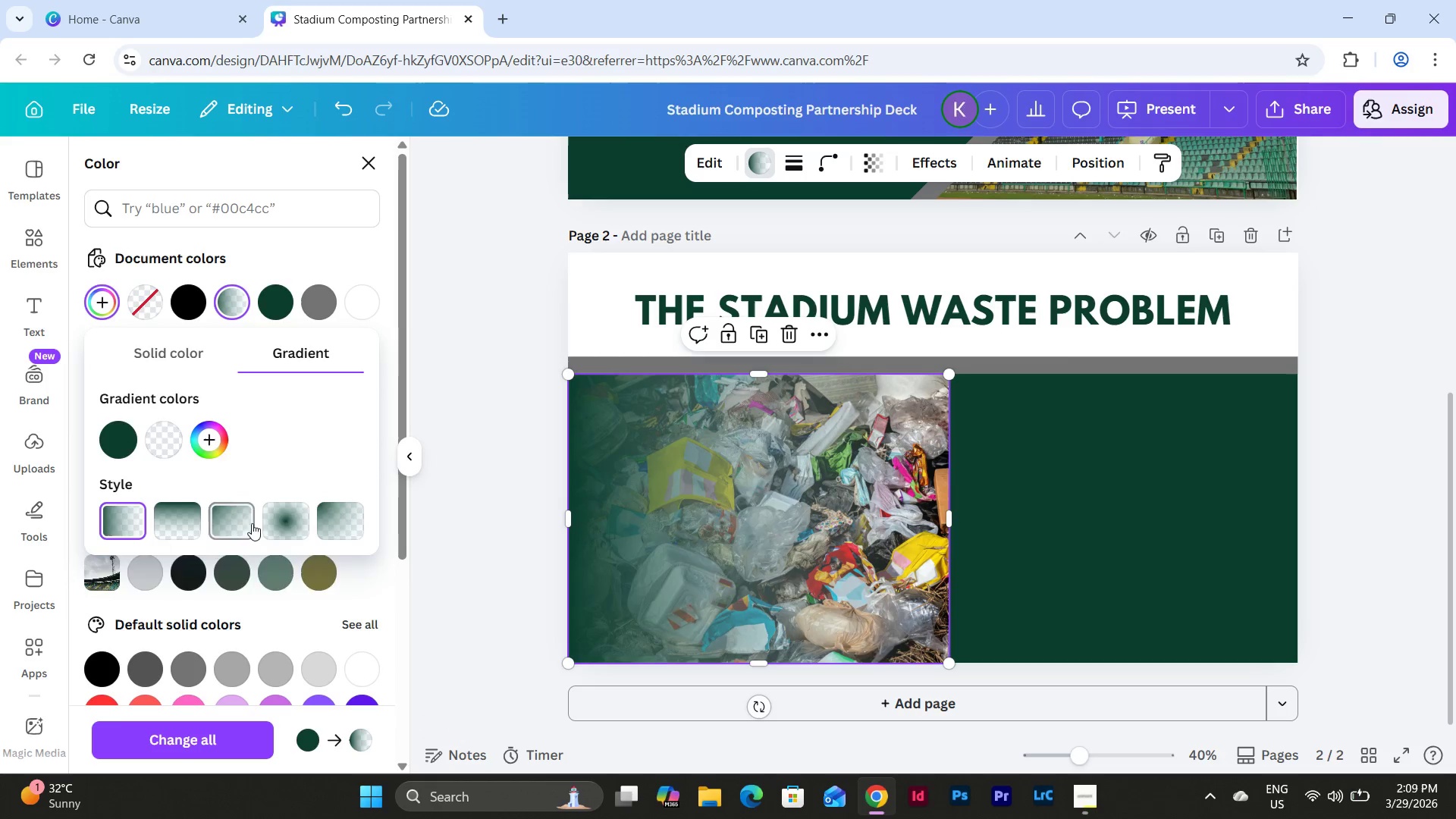 
scroll: coordinate [344, 505], scroll_direction: down, amount: 2.0
 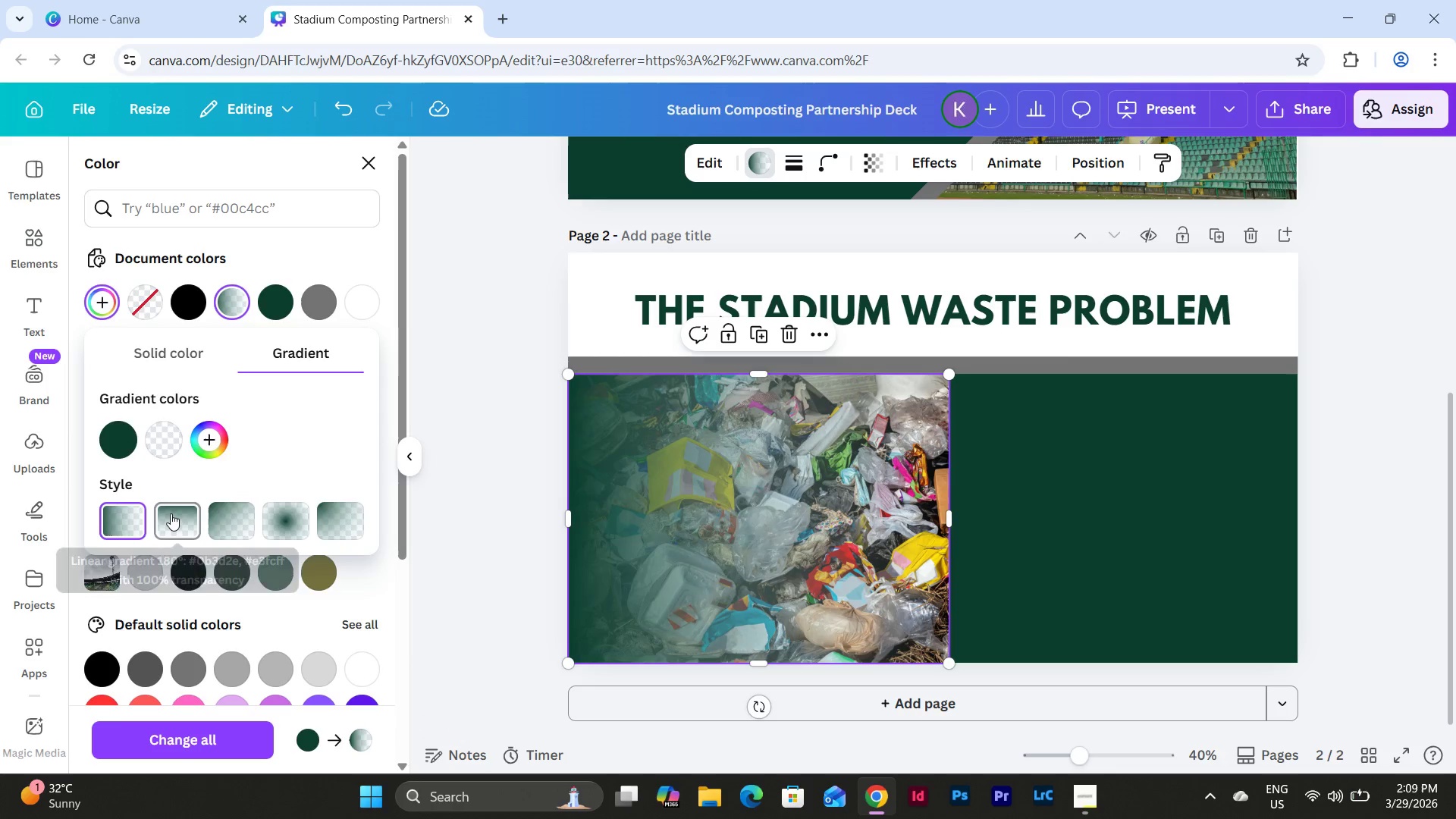 
left_click([171, 513])
 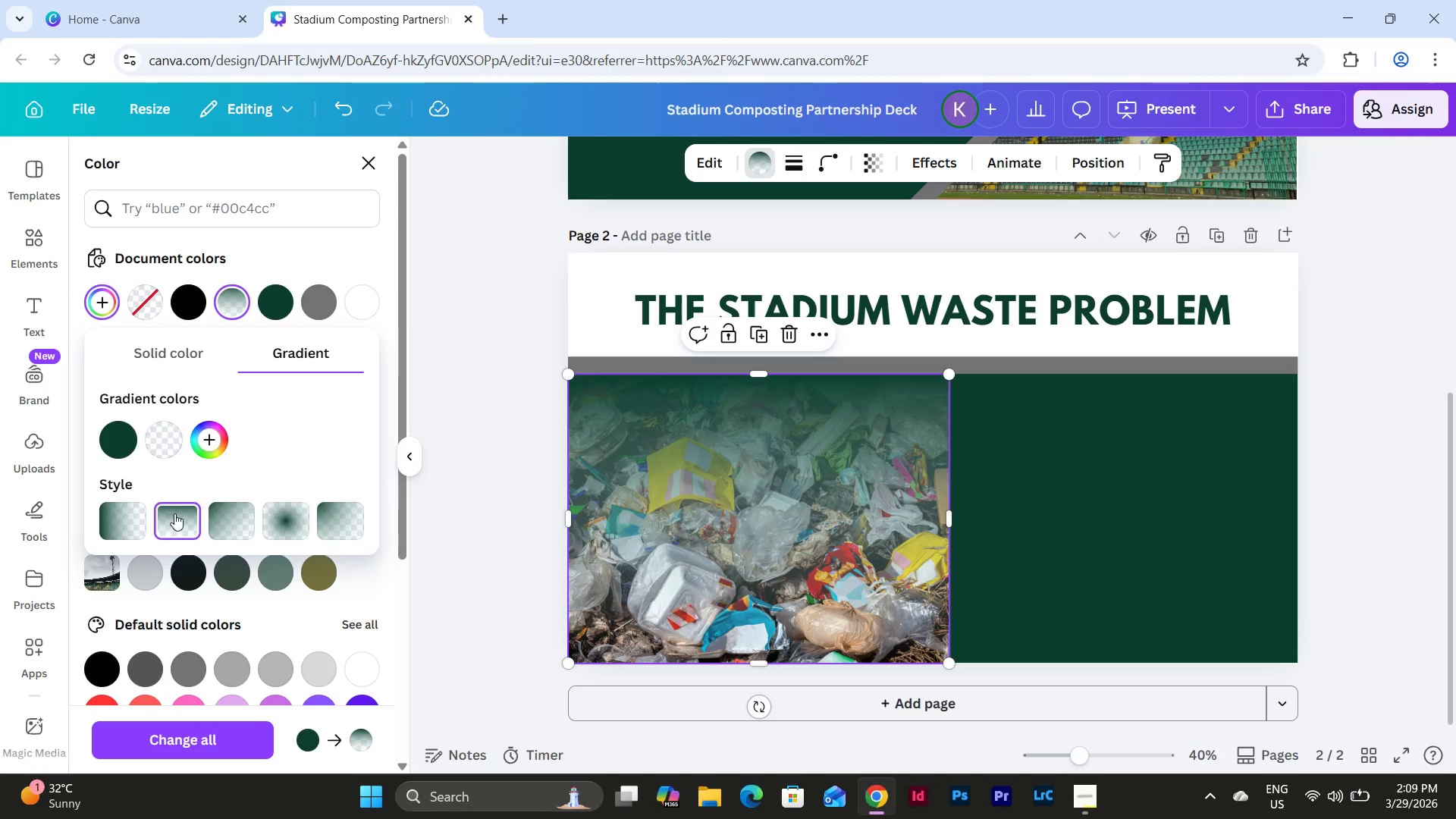 
left_click([224, 517])
 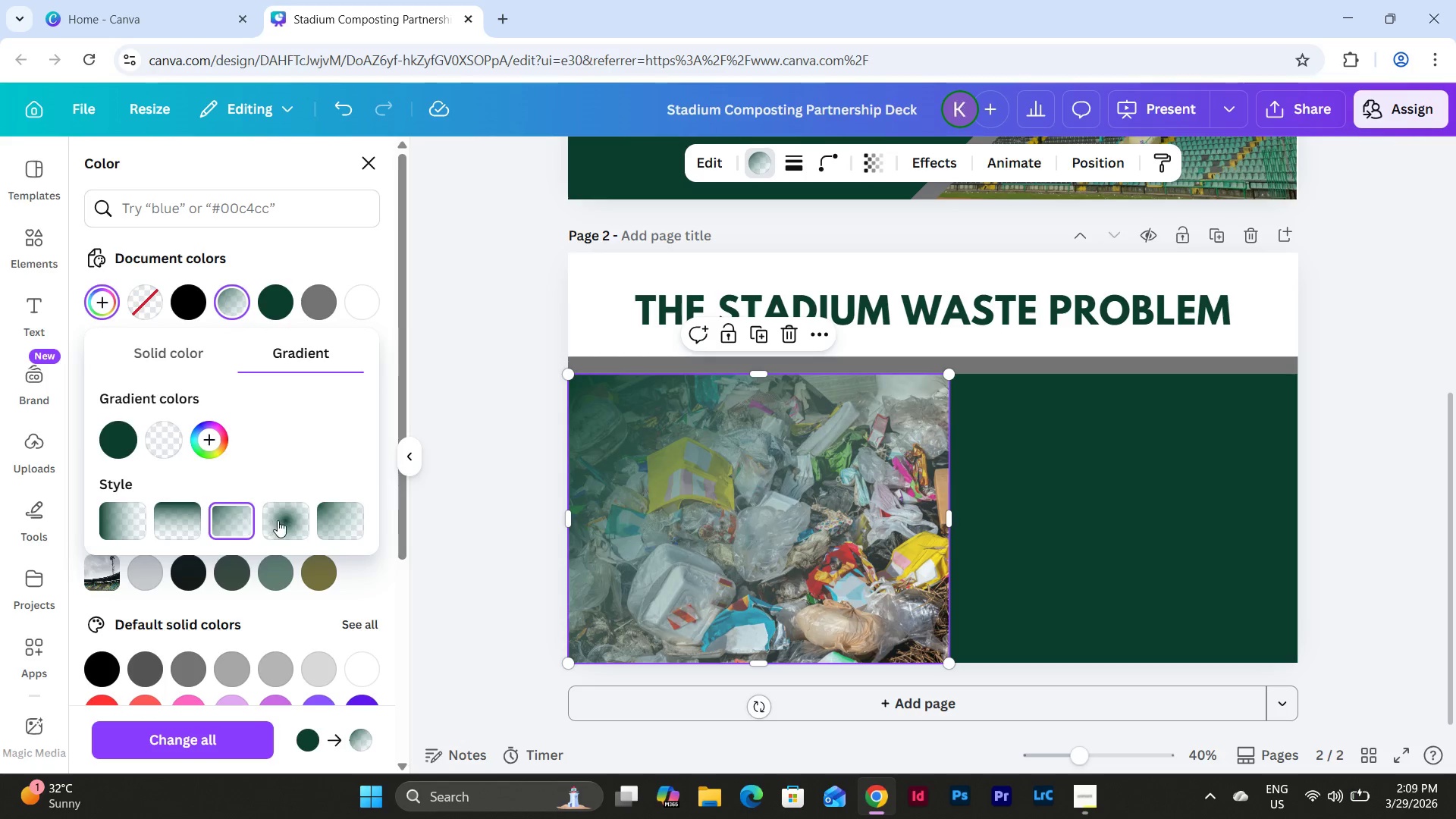 
left_click([292, 520])
 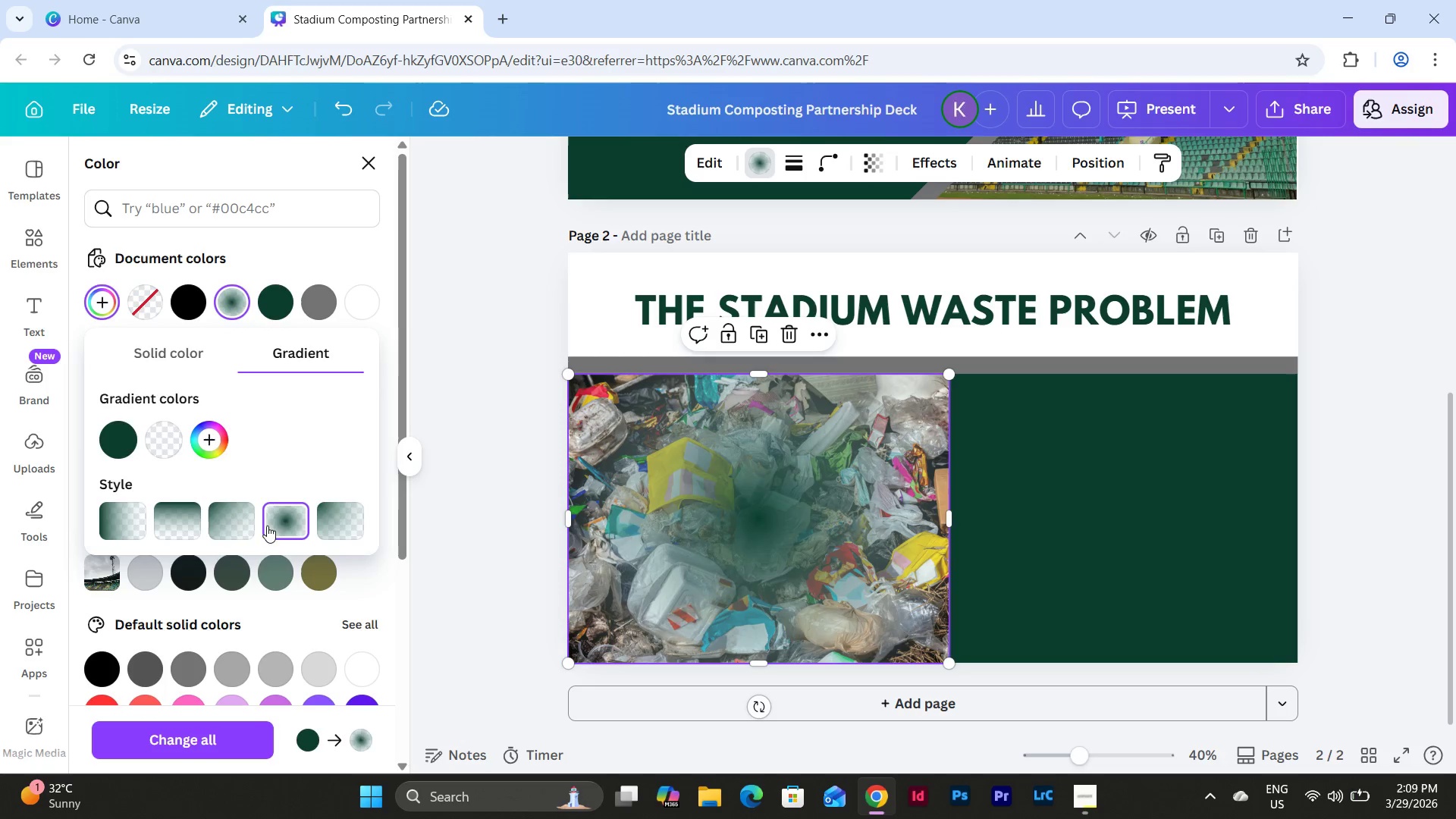 
left_click([238, 526])
 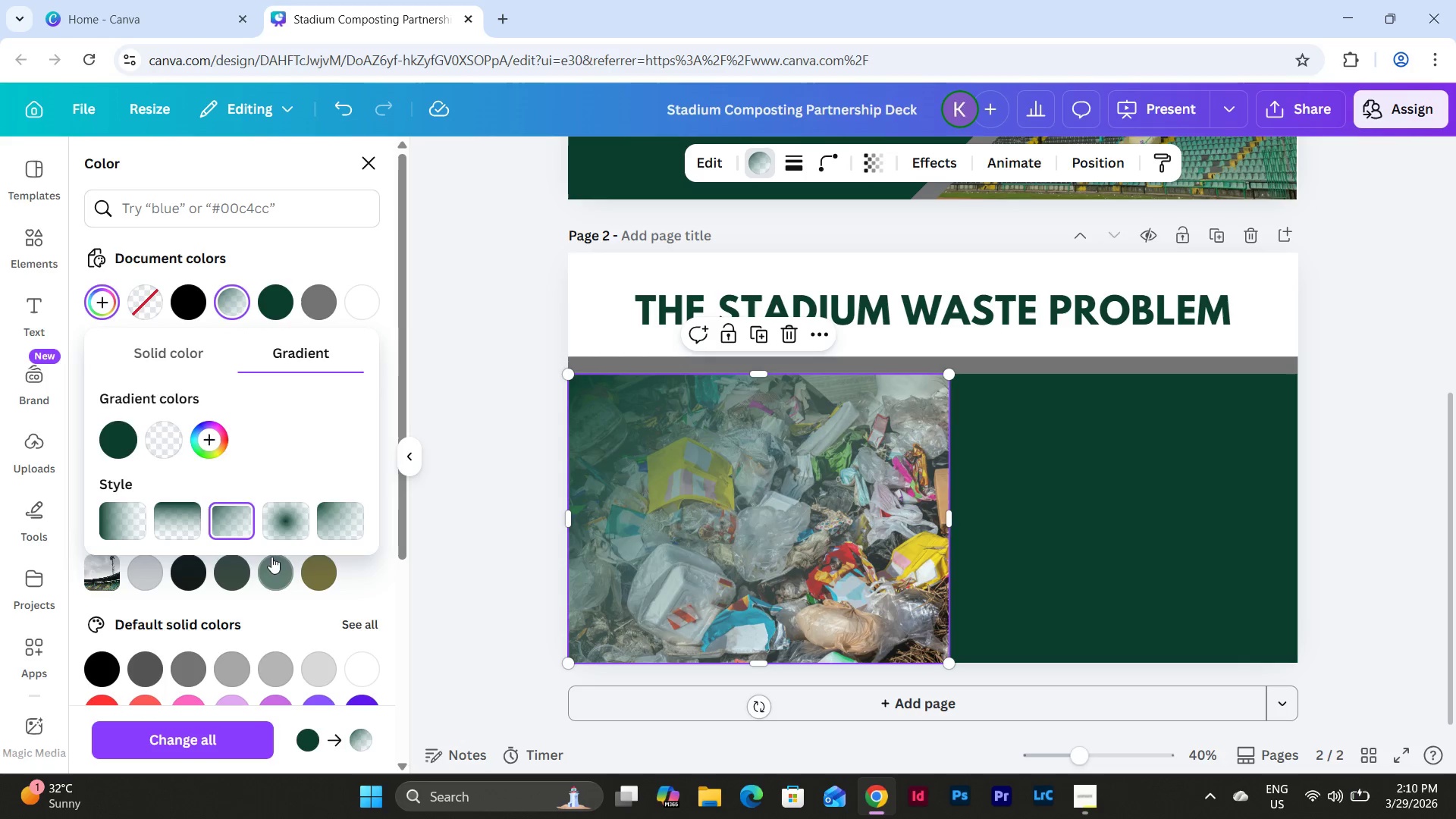 
left_click([123, 524])
 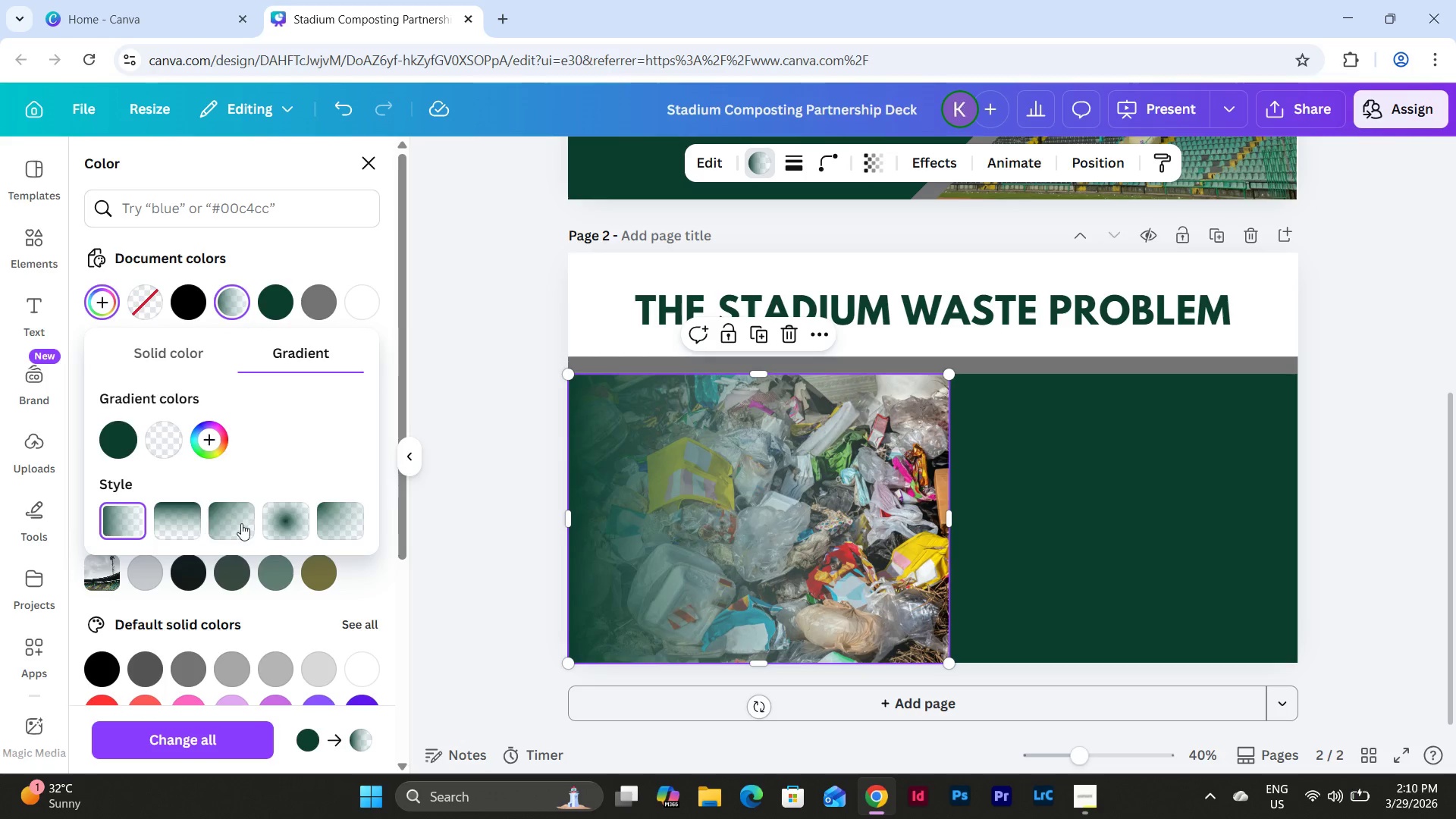 
left_click([243, 524])
 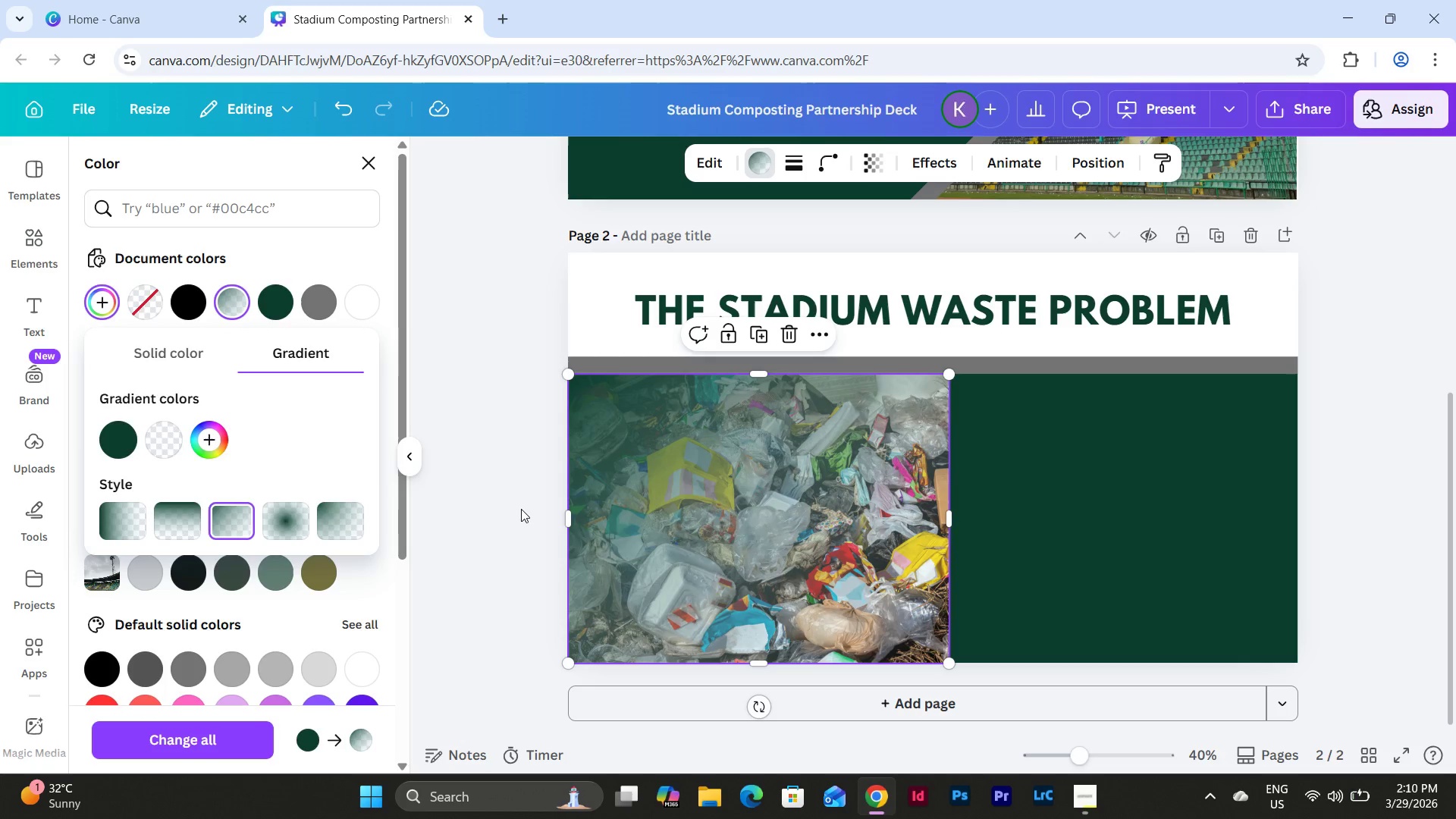 
double_click([519, 507])
 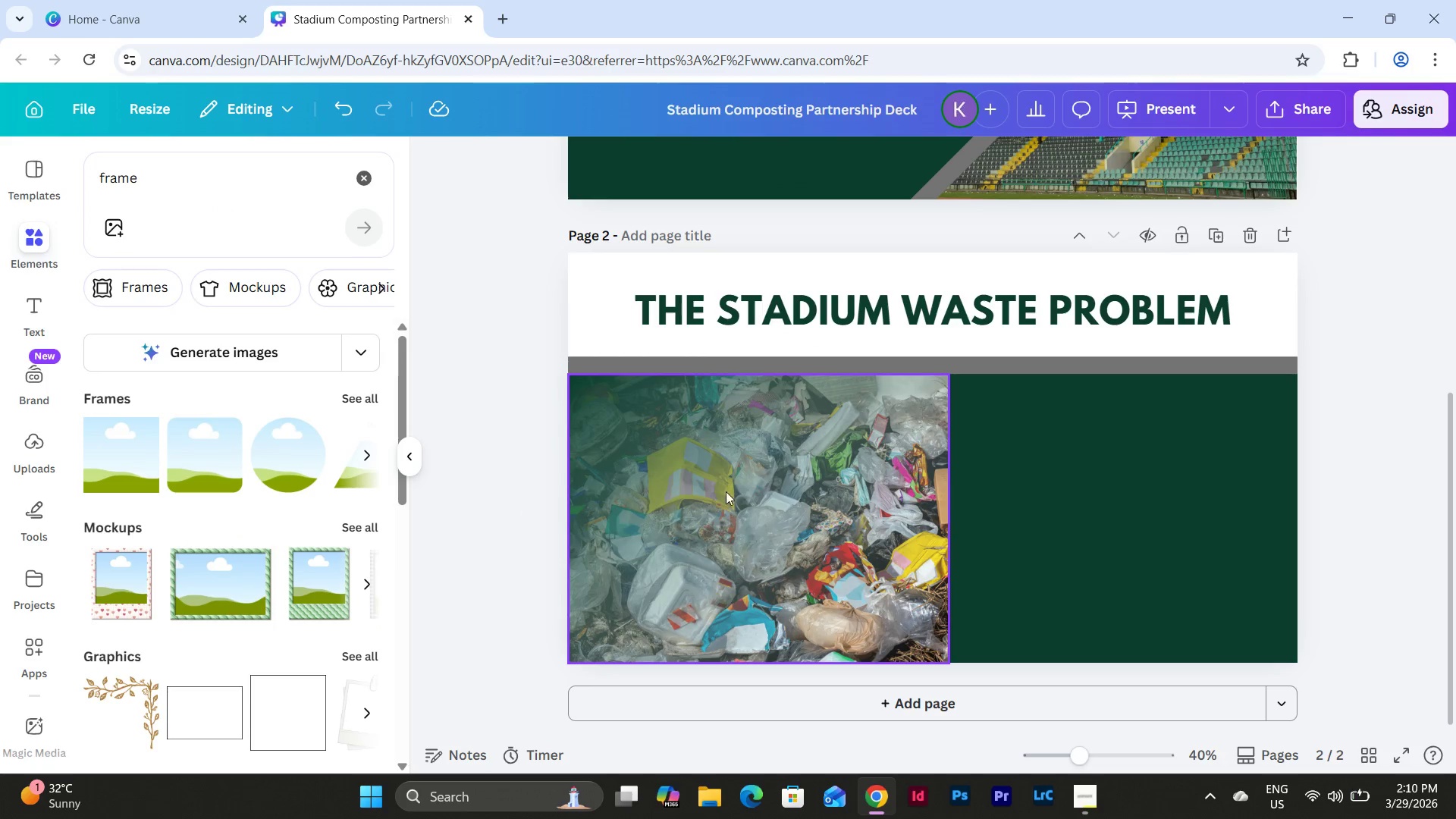 
left_click([726, 491])
 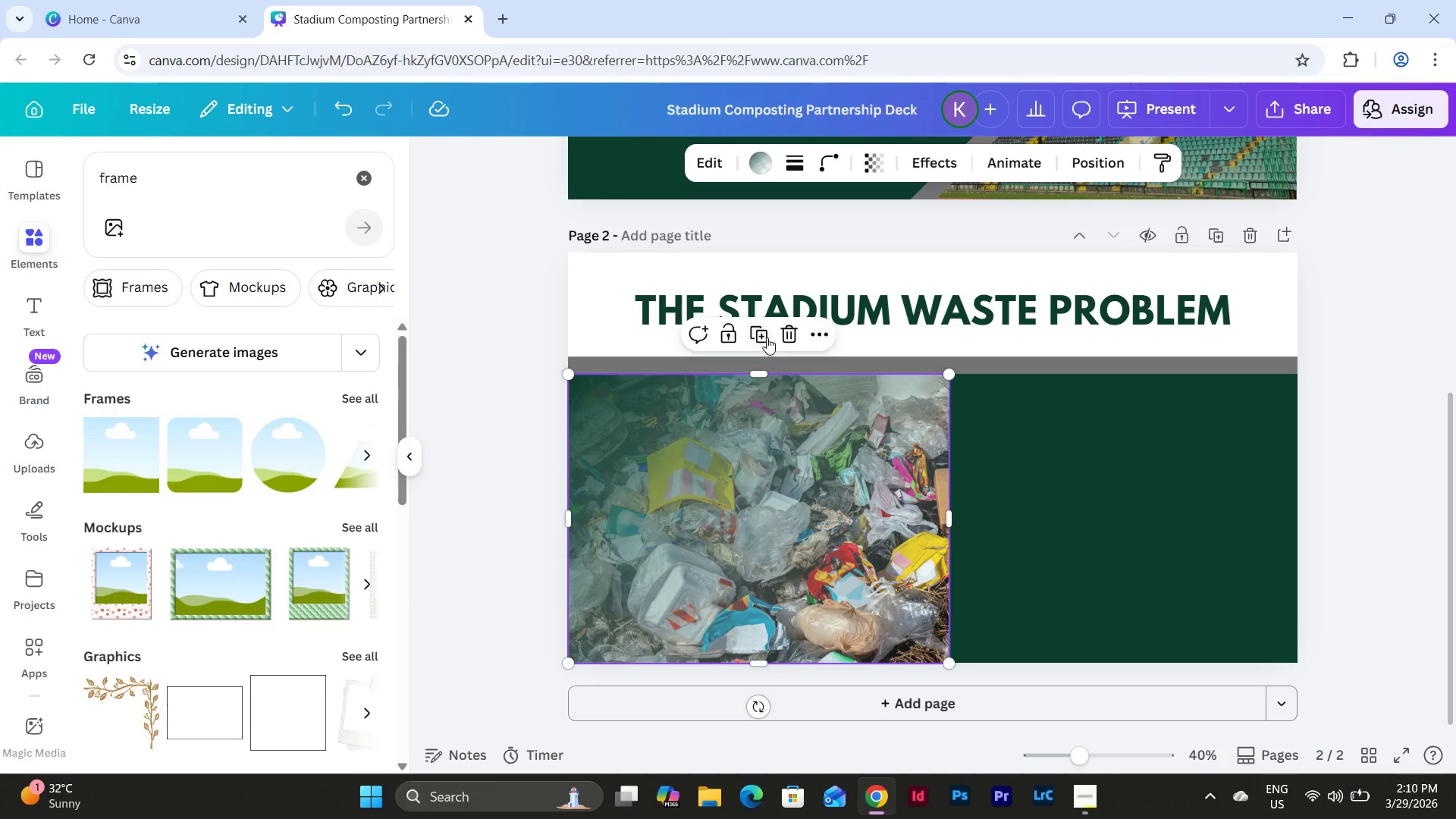 
left_click([765, 337])
 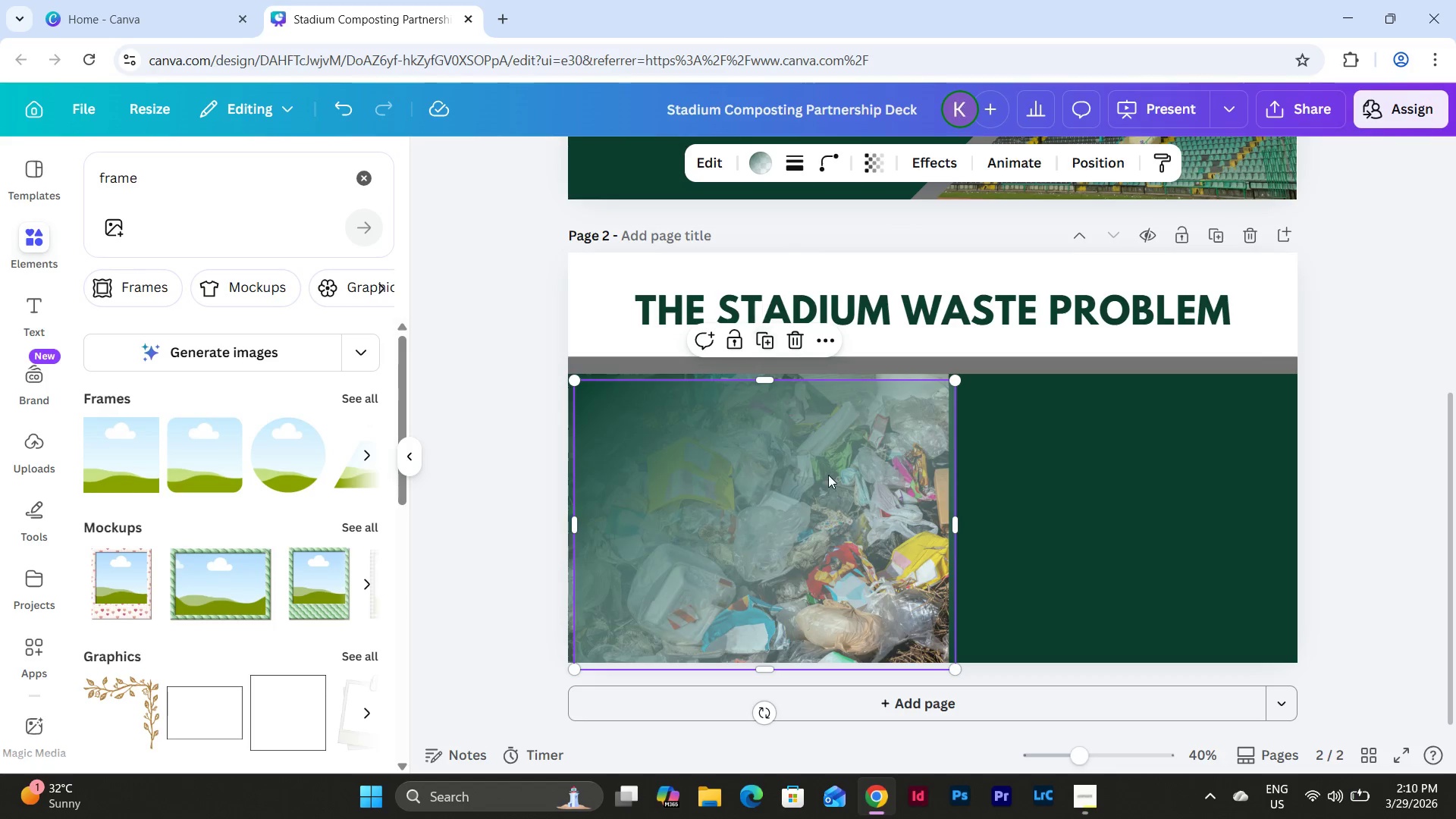 
left_click_drag(start_coordinate=[828, 475], to_coordinate=[881, 515])
 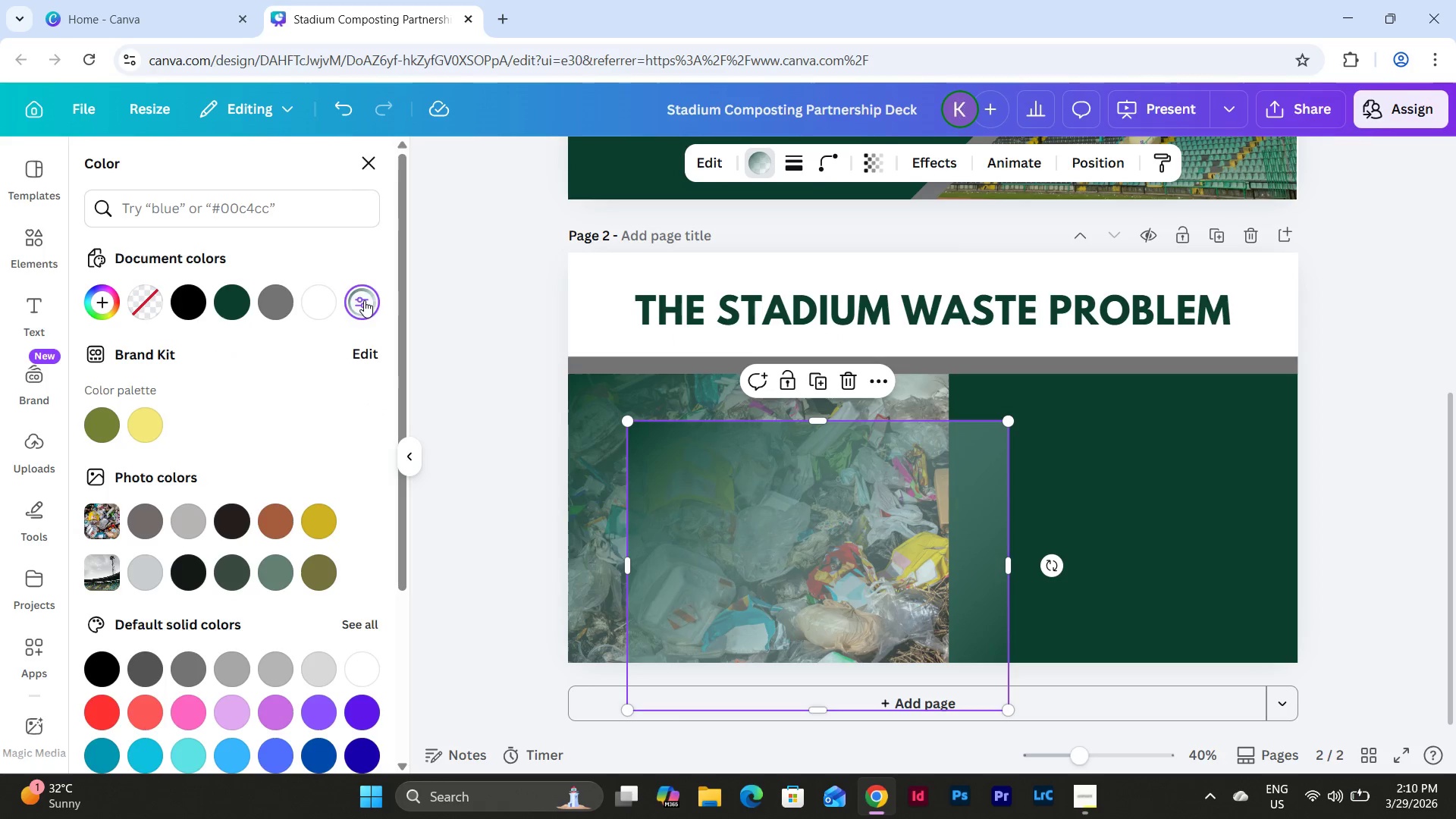 
left_click([364, 300])
 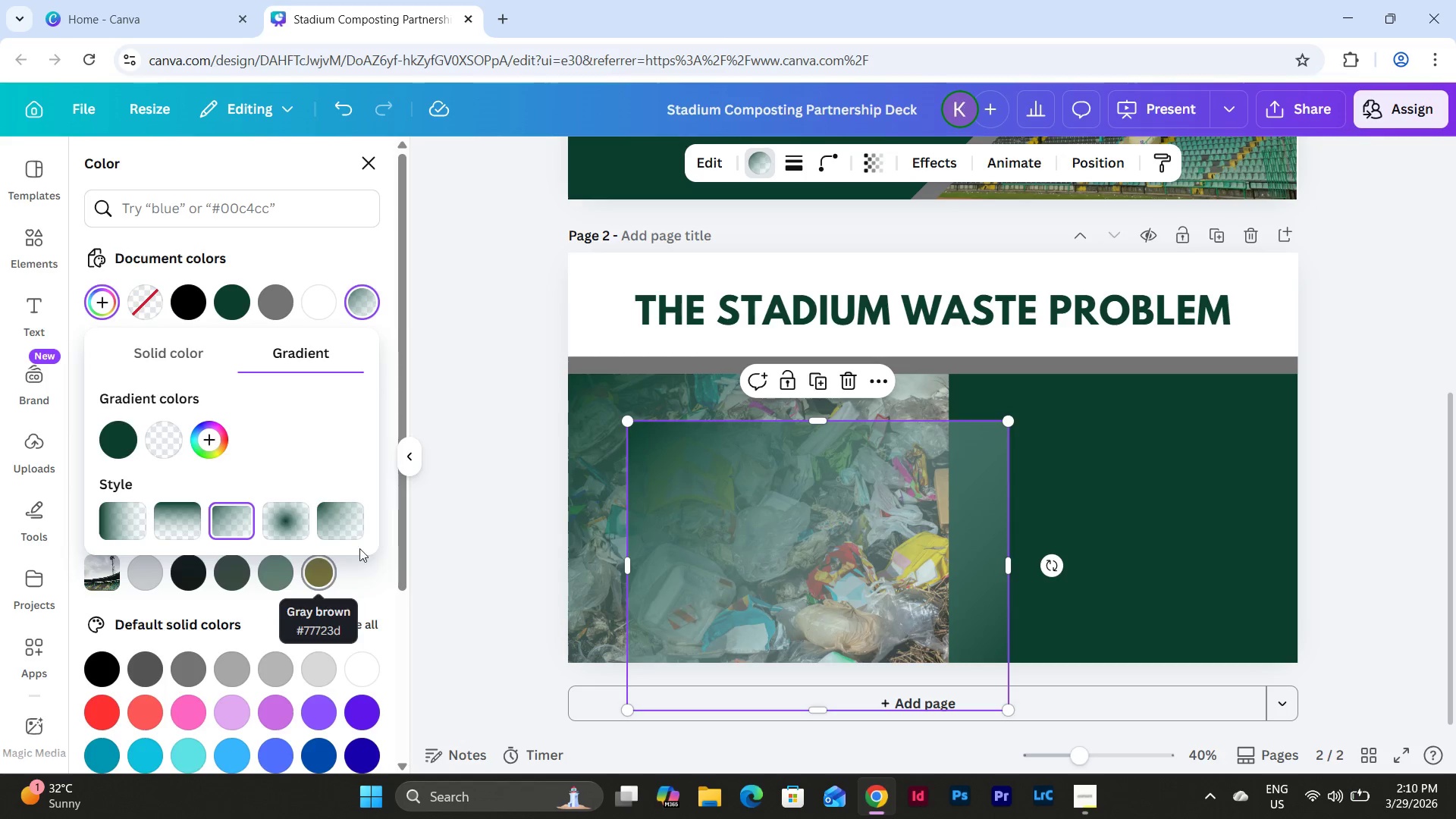 
wait(14.58)
 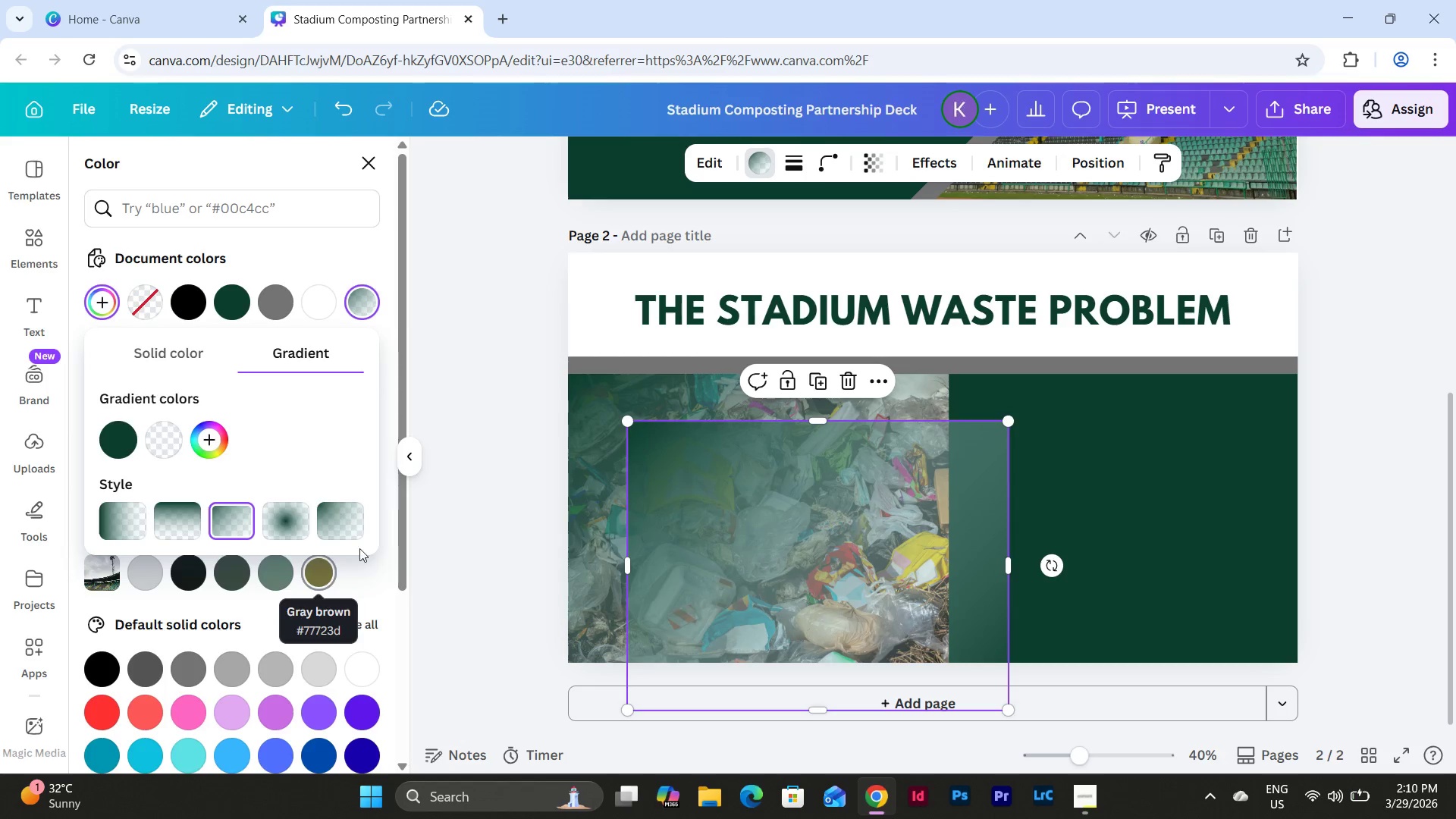 
left_click([766, 162])
 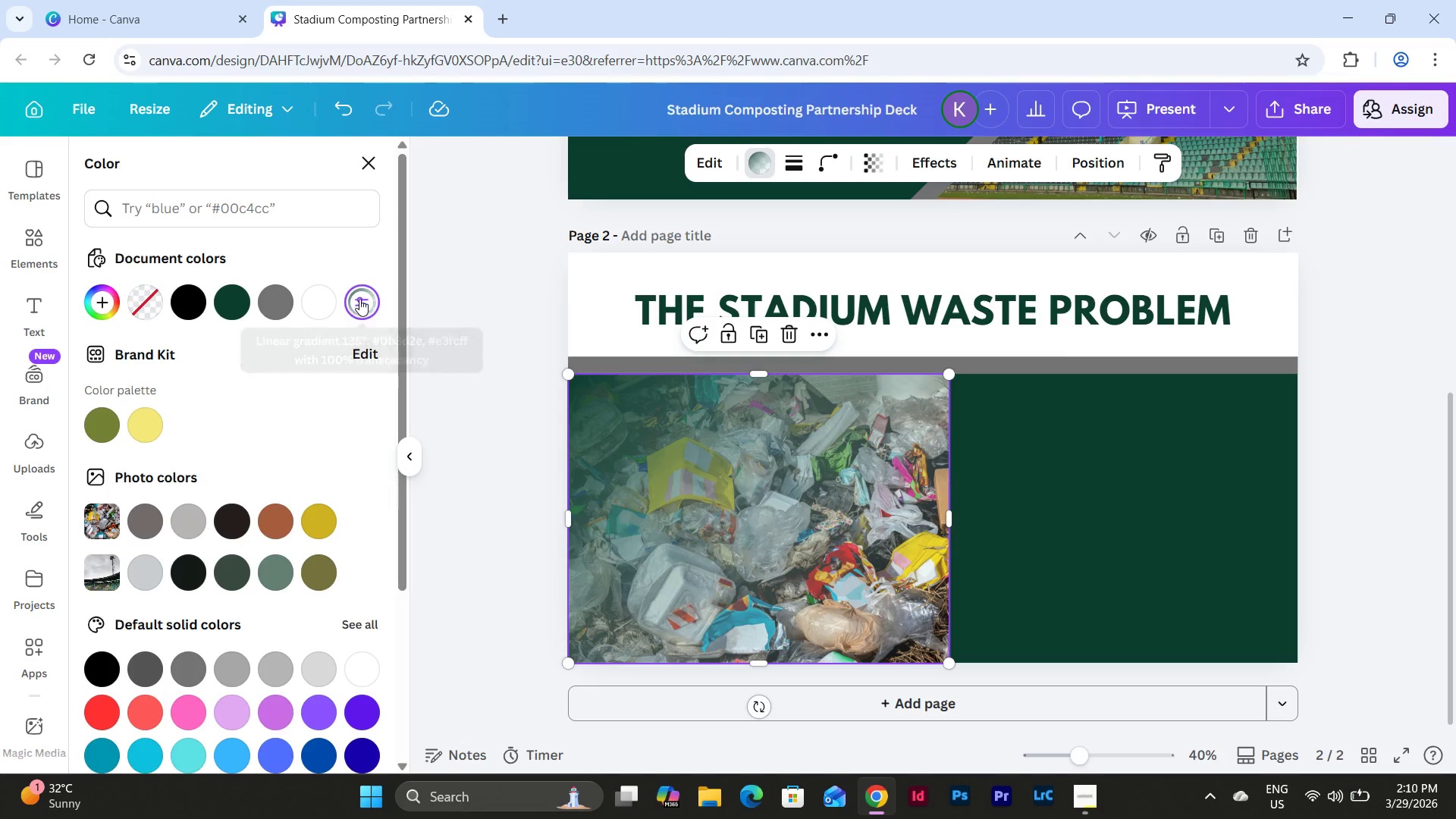 
left_click([359, 299])
 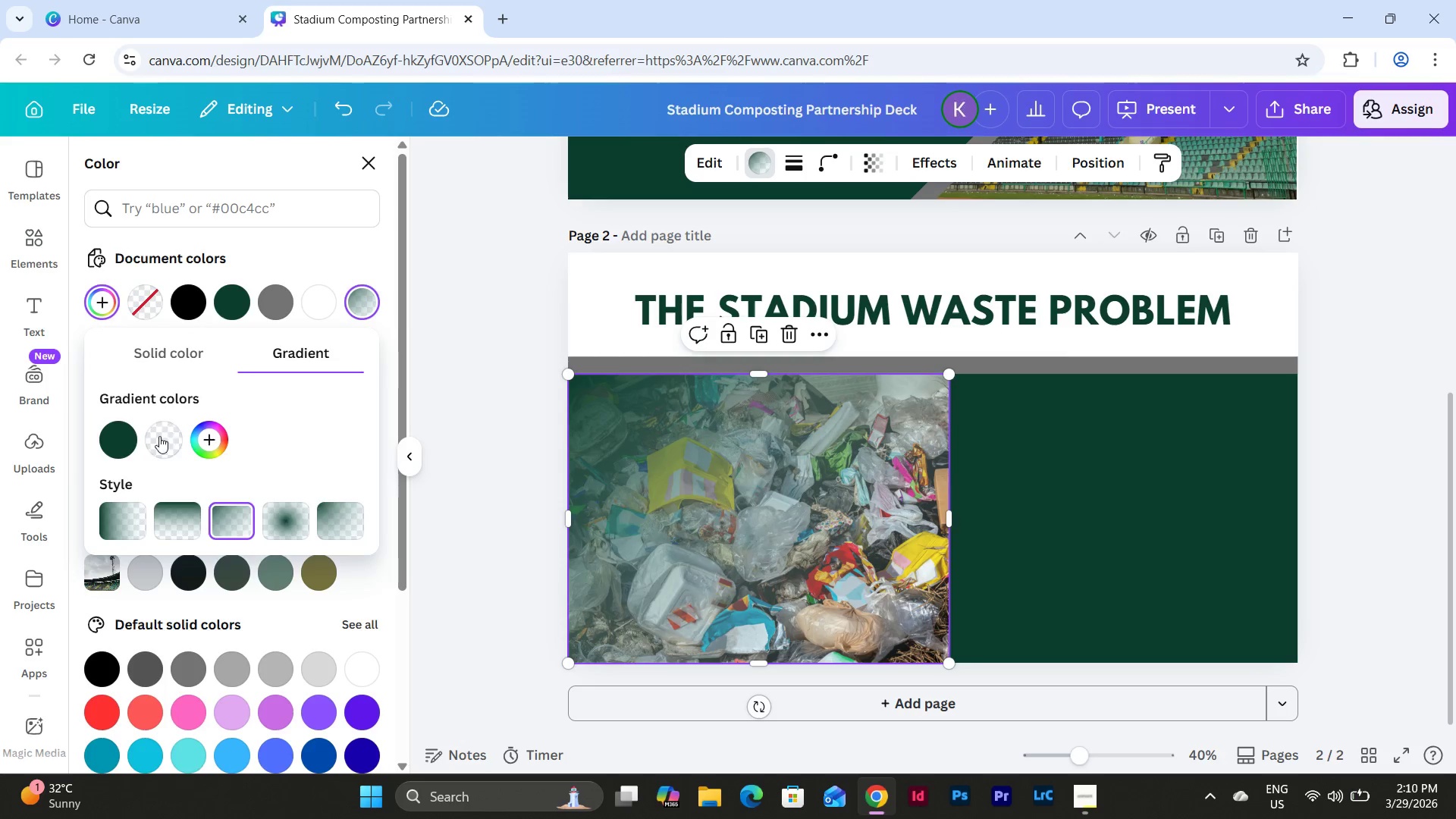 
left_click([171, 437])
 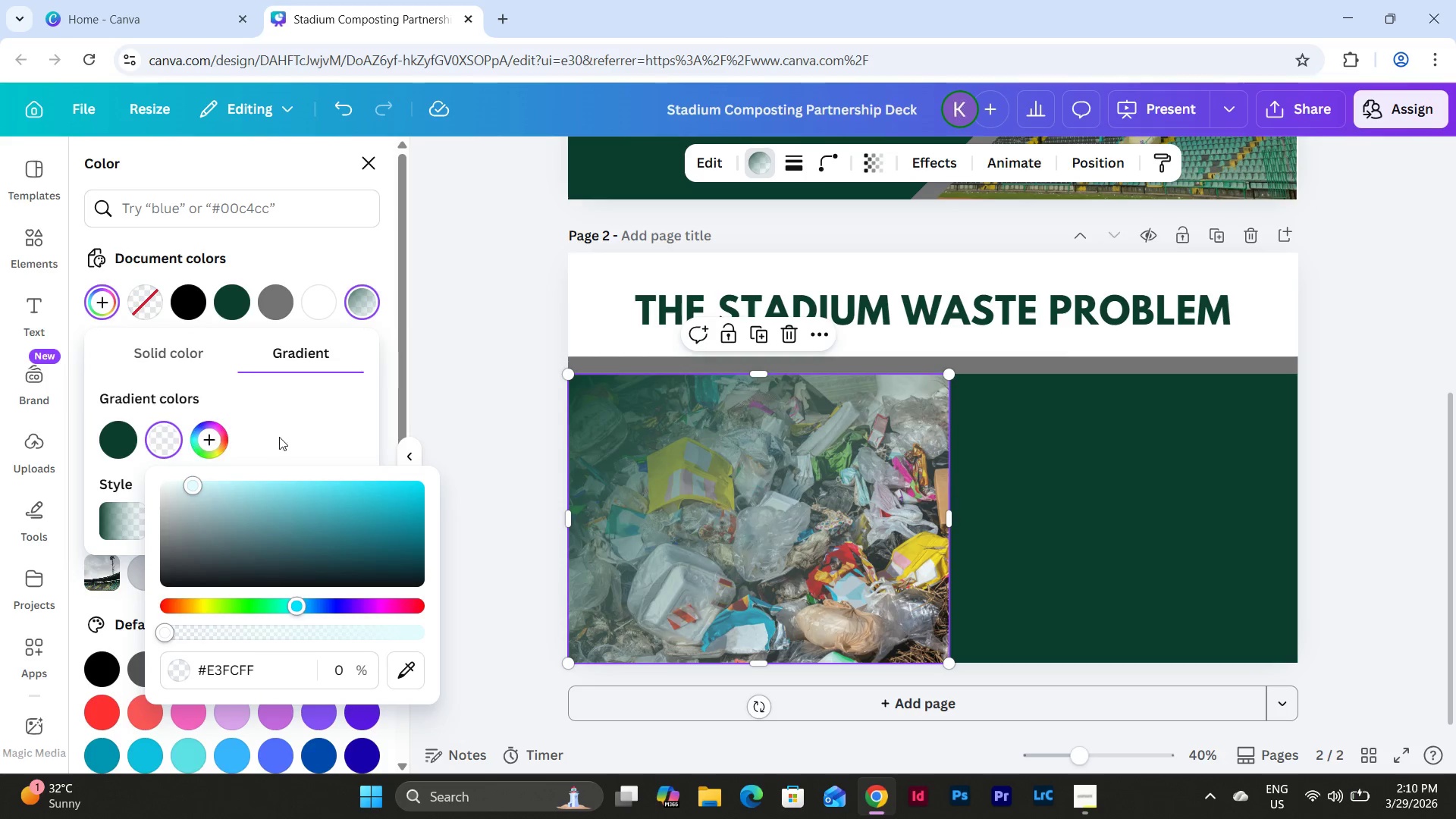 
left_click([217, 441])
 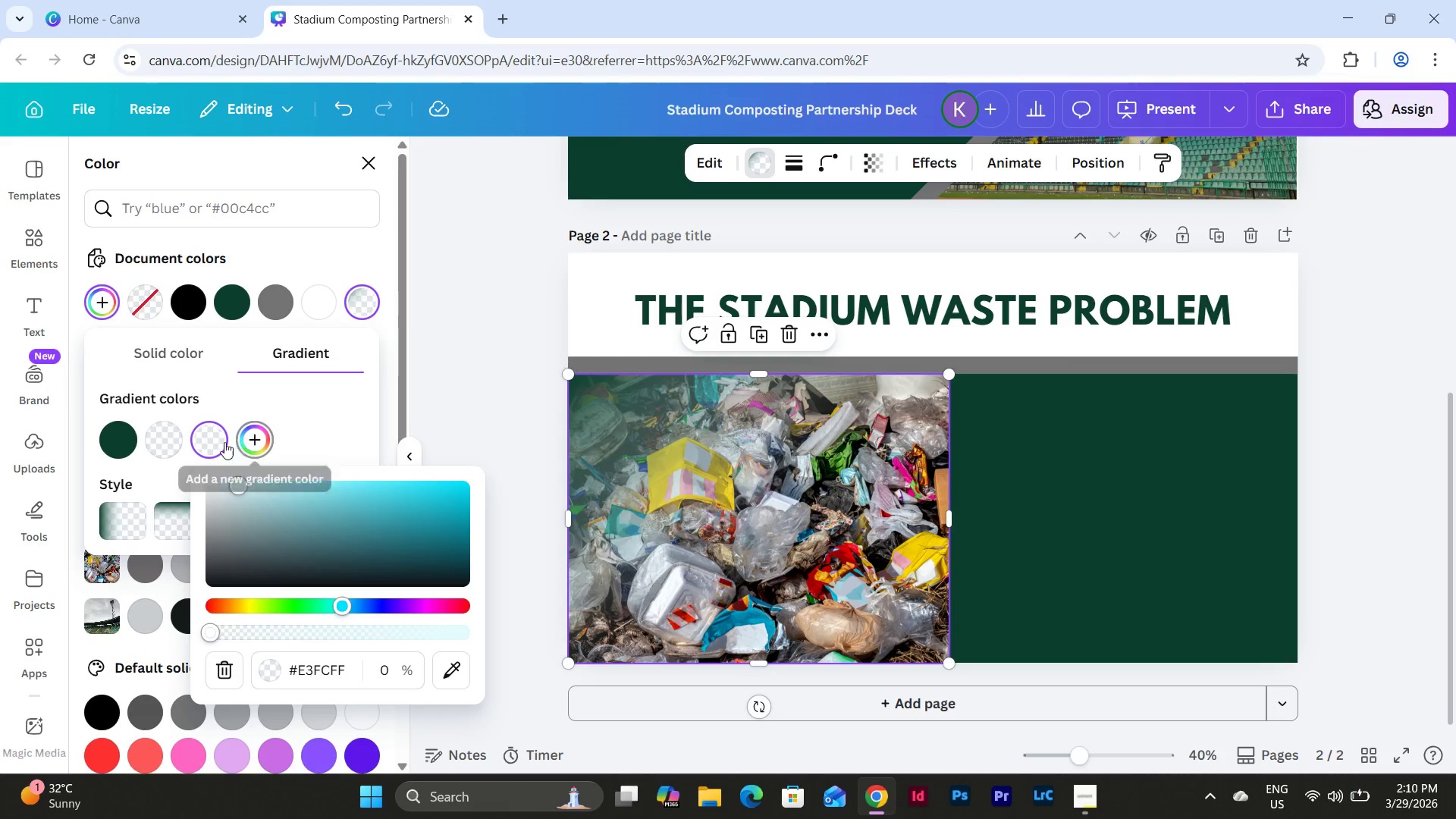 
left_click_drag(start_coordinate=[221, 441], to_coordinate=[180, 441])
 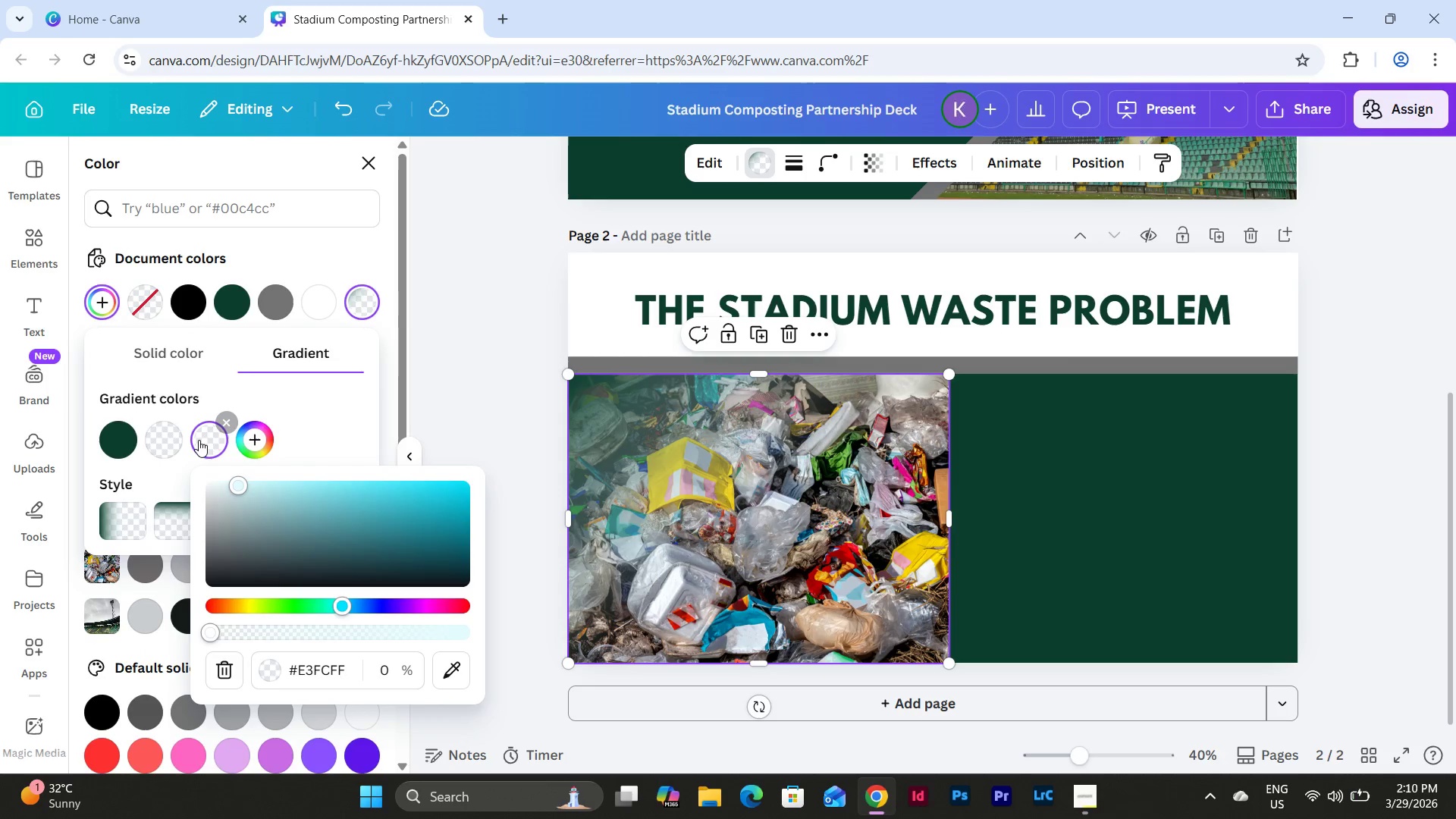 
left_click([199, 440])
 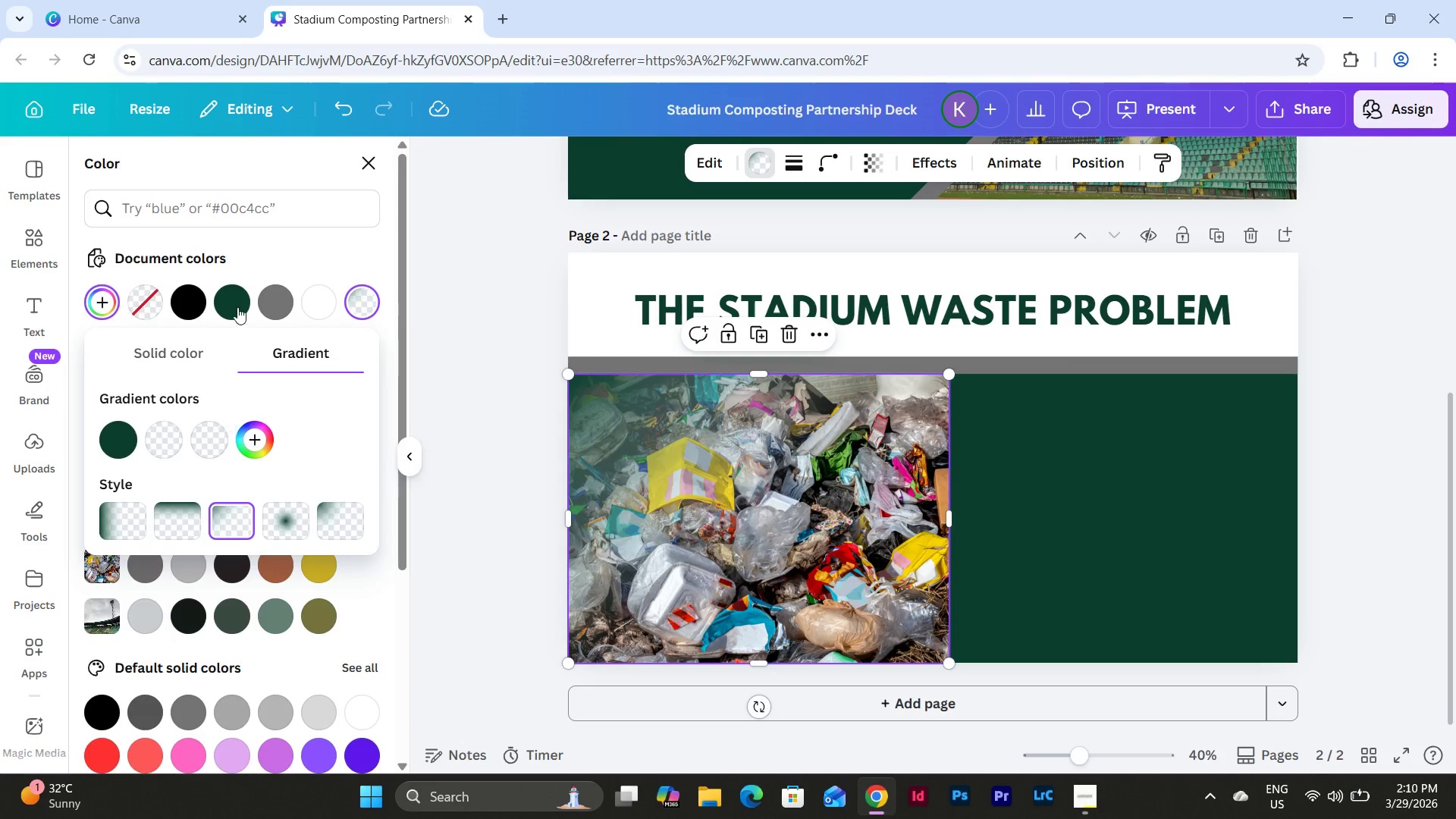 
left_click([237, 307])
 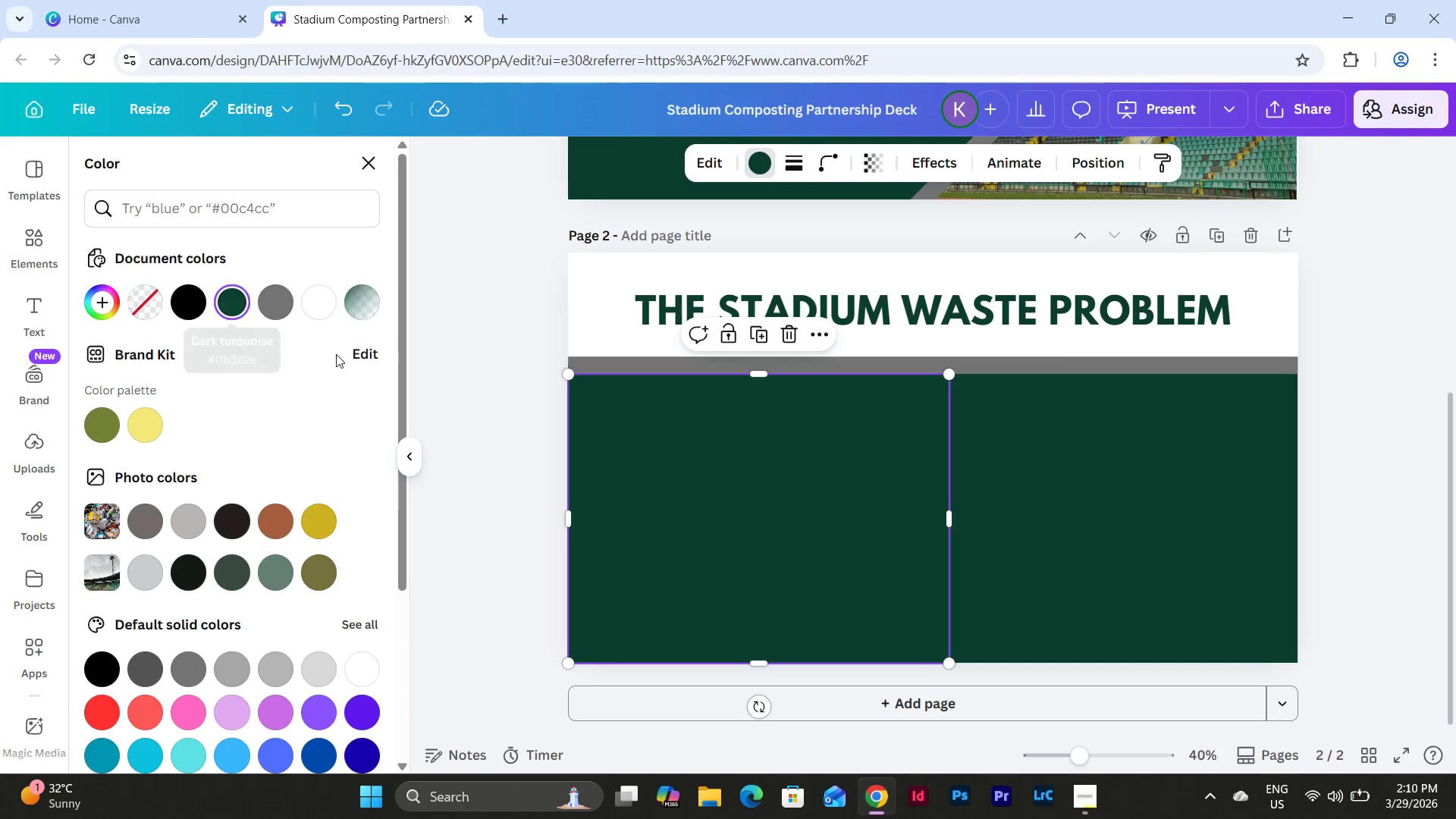 
left_click([362, 303])
 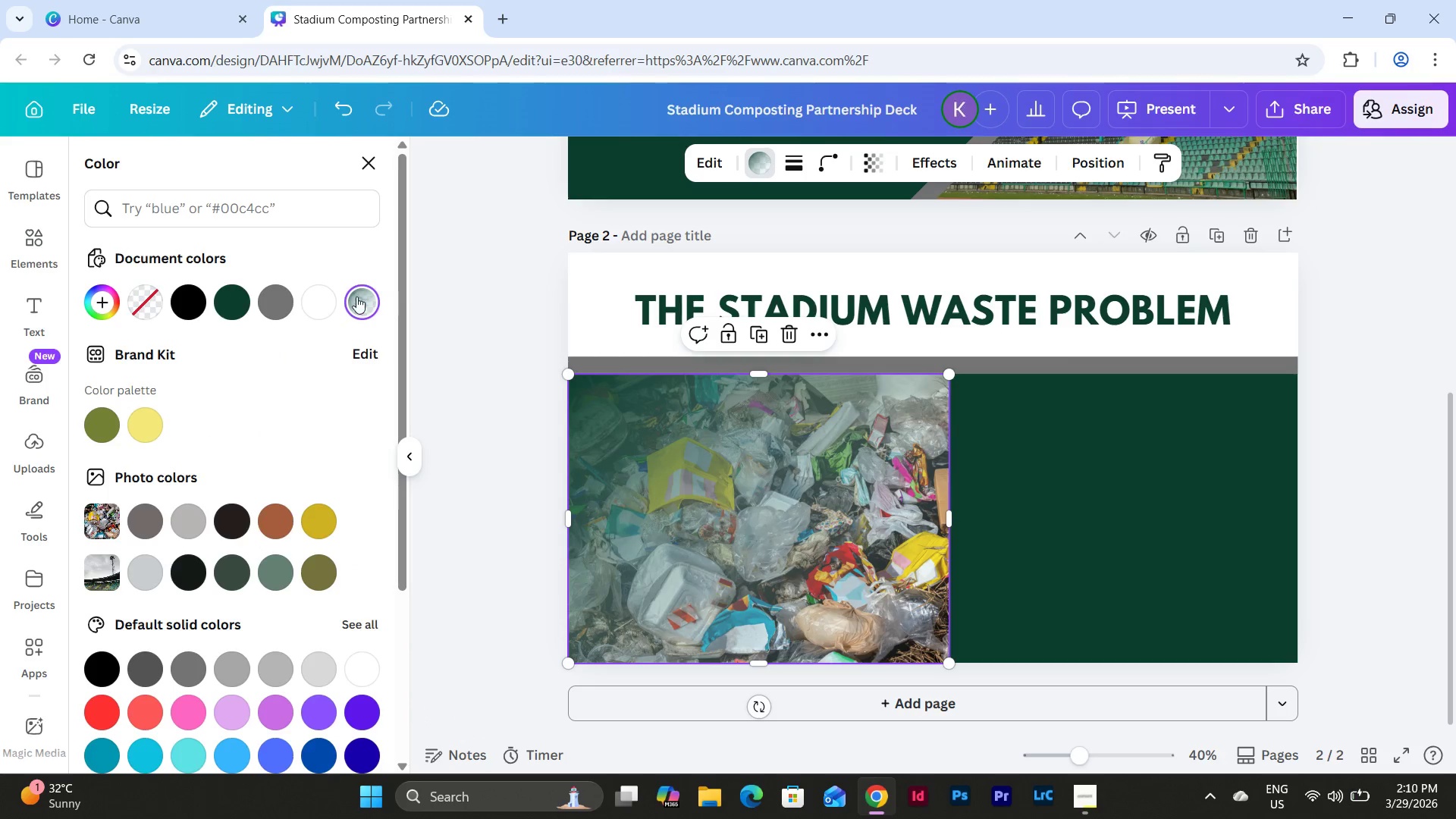 
left_click([356, 297])
 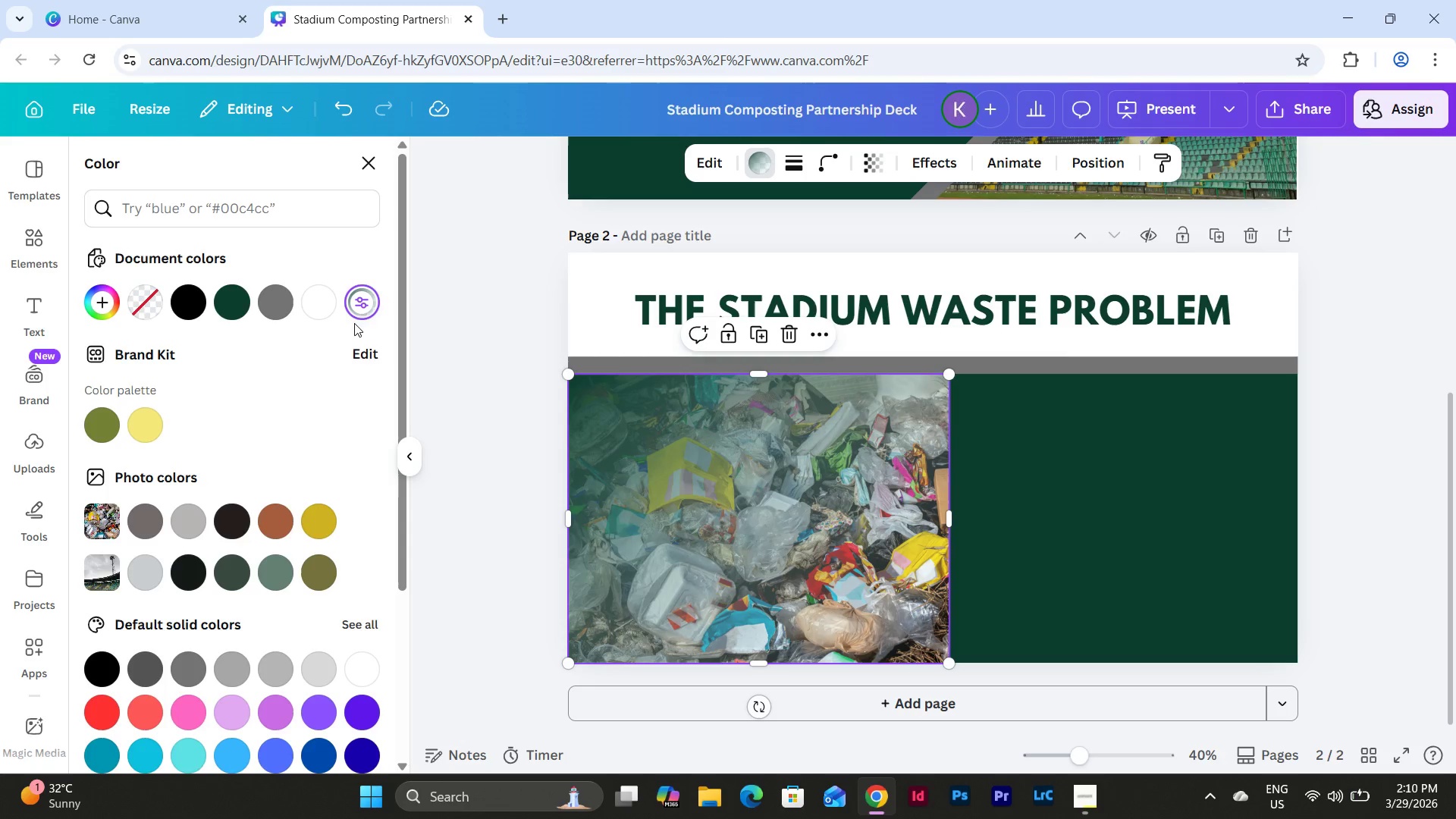 
left_click([362, 299])
 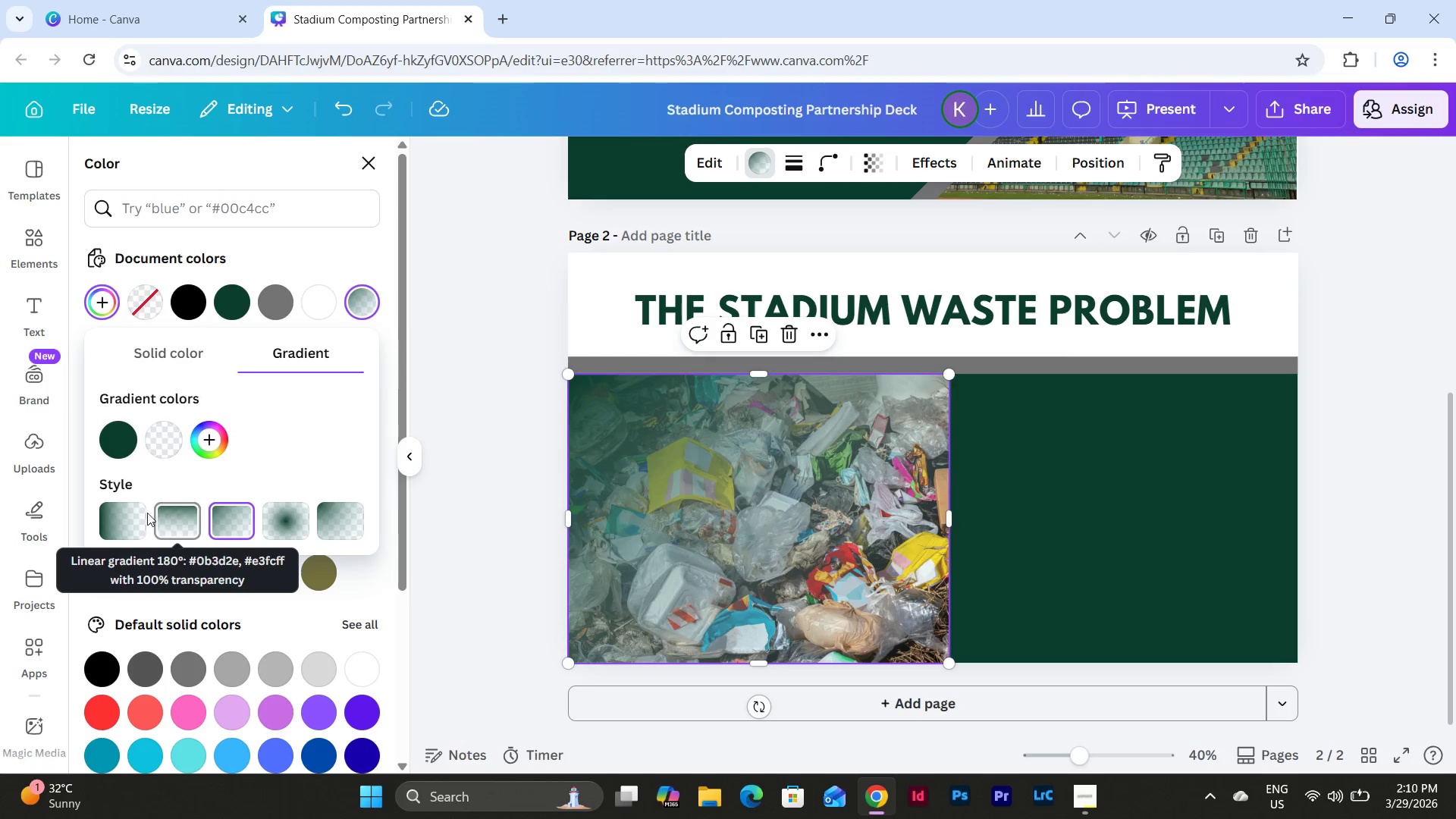 
left_click([138, 515])
 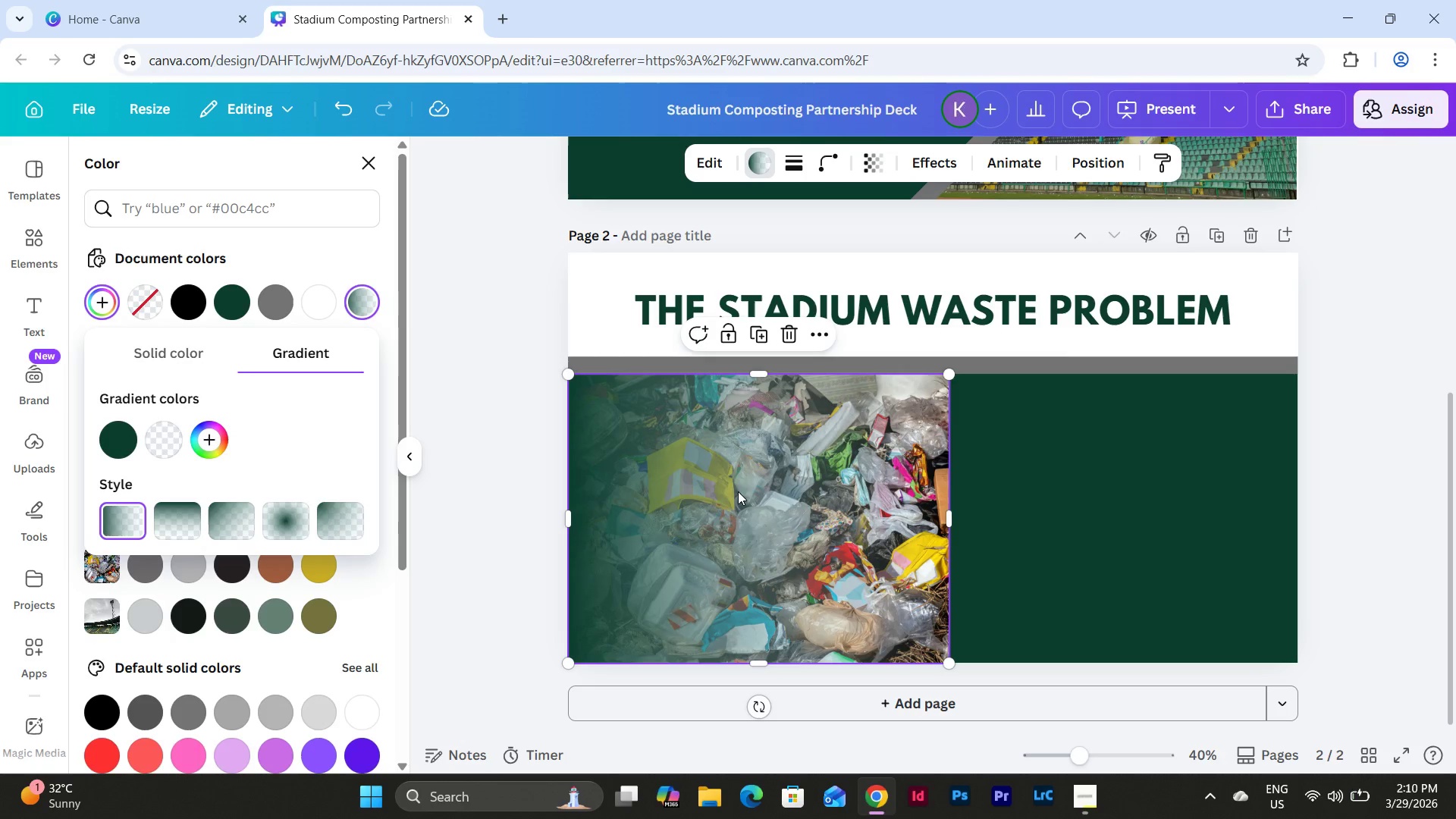 
left_click([759, 329])
 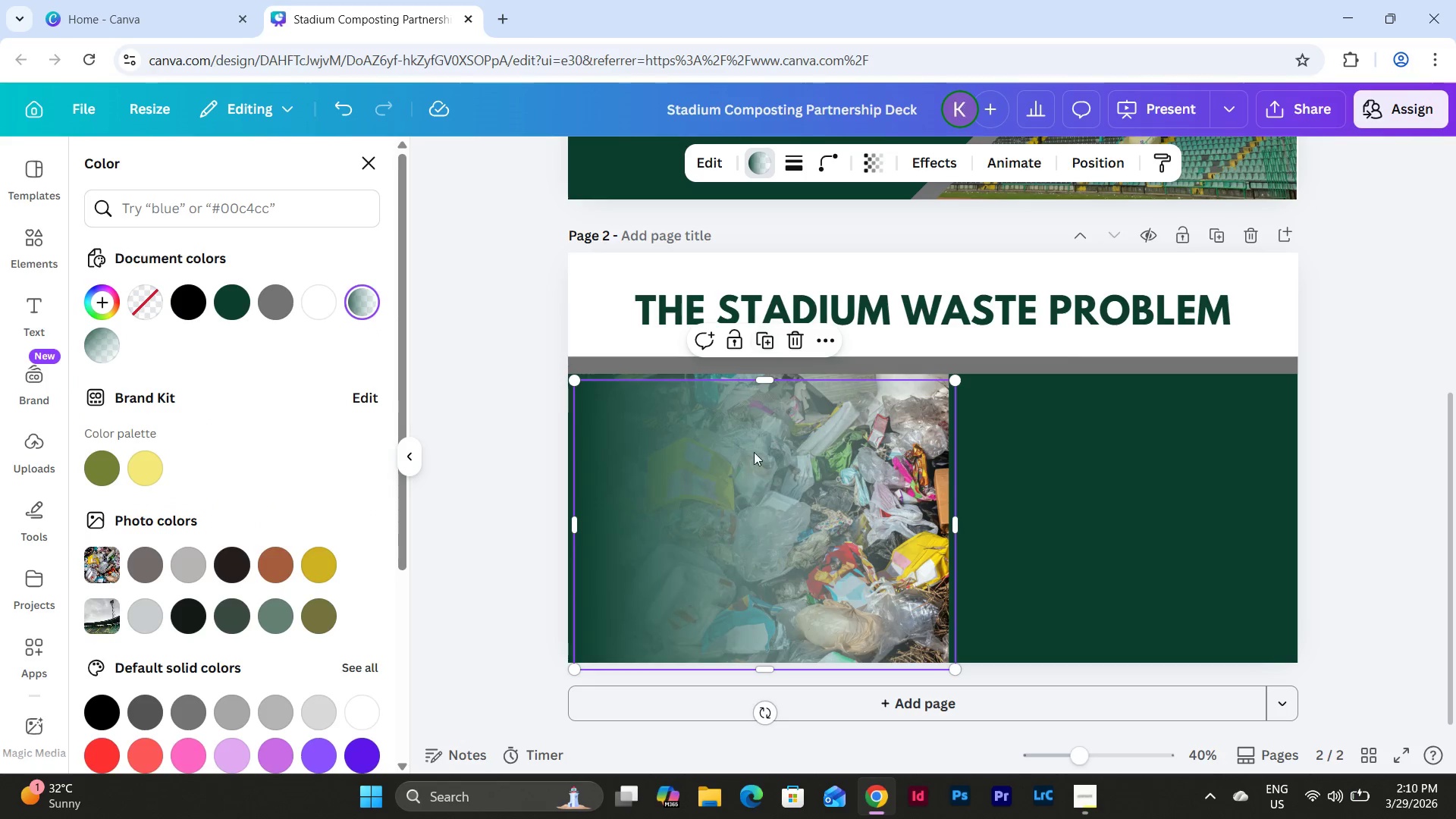 
left_click_drag(start_coordinate=[755, 455], to_coordinate=[877, 450])
 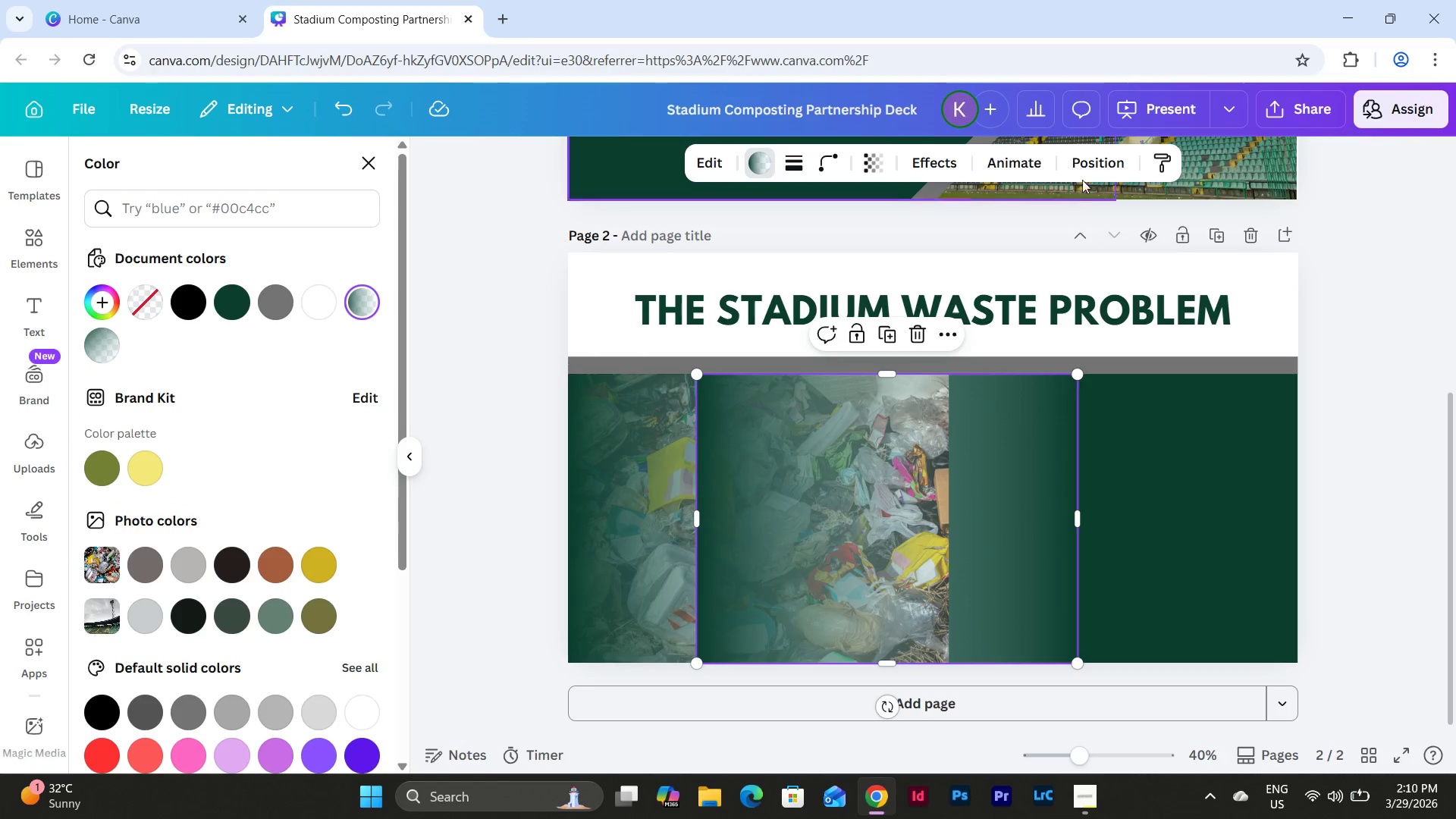 
left_click([1086, 169])
 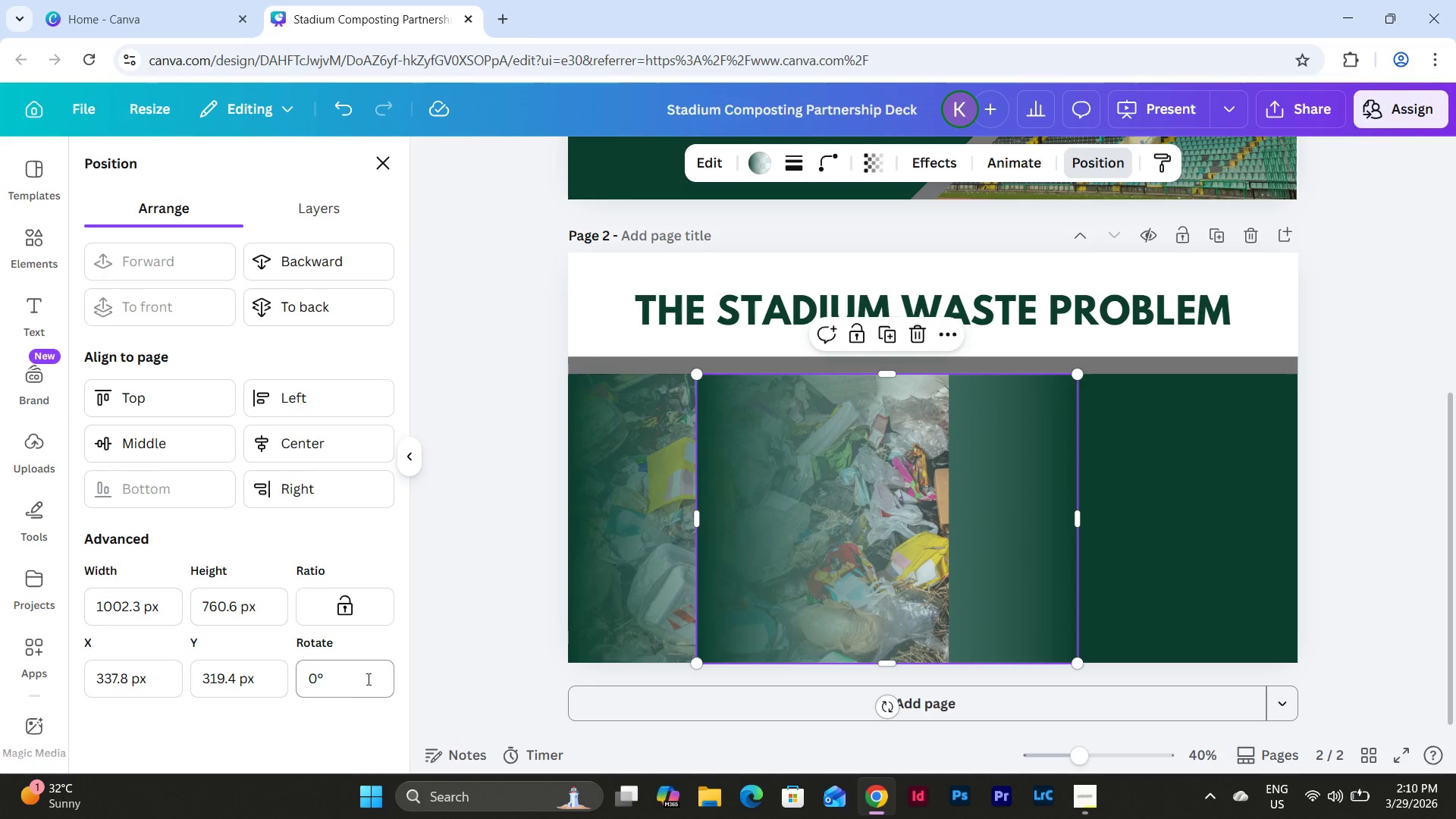 
left_click_drag(start_coordinate=[347, 686], to_coordinate=[288, 679])
 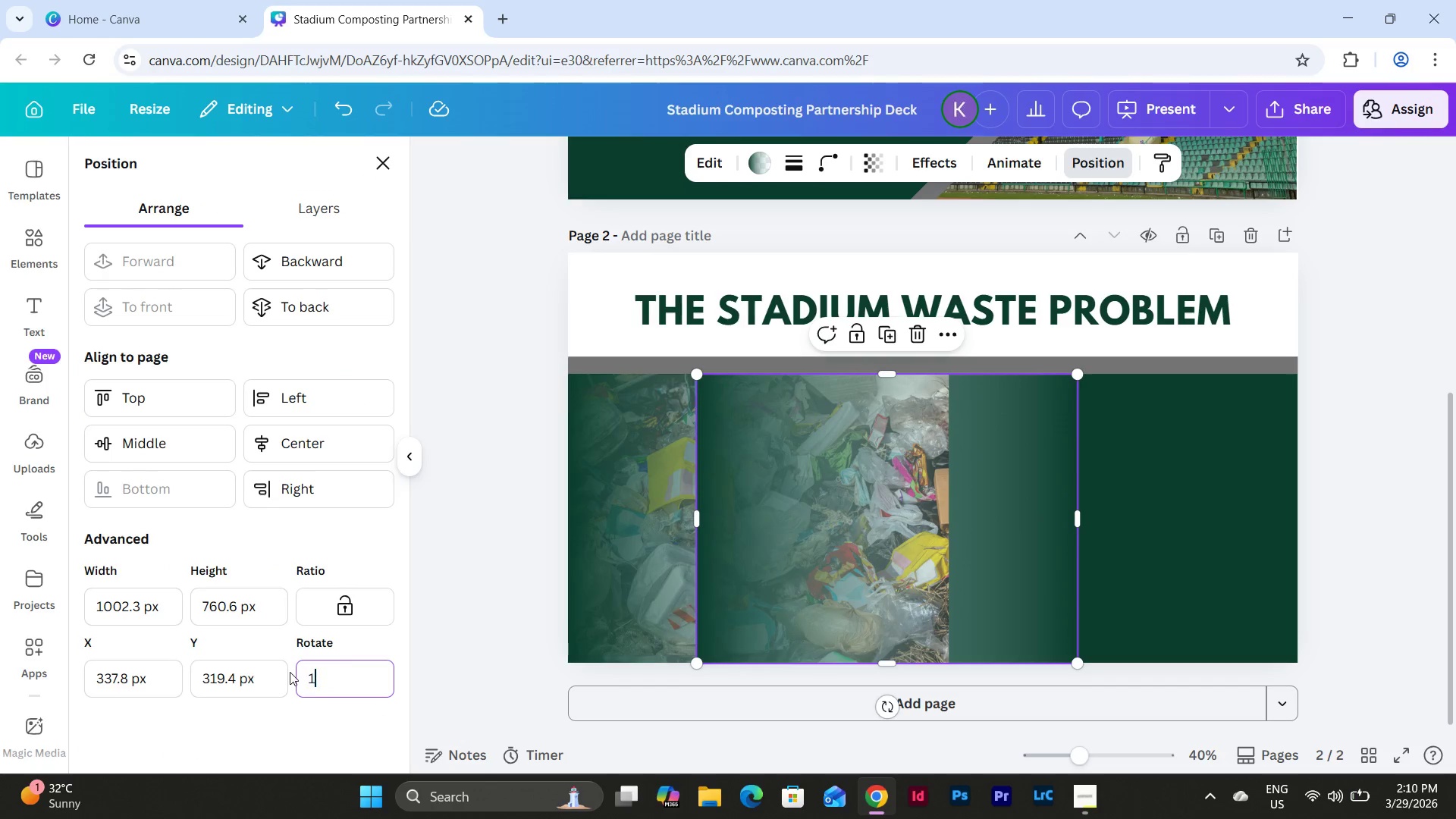 
key(Numpad1)
 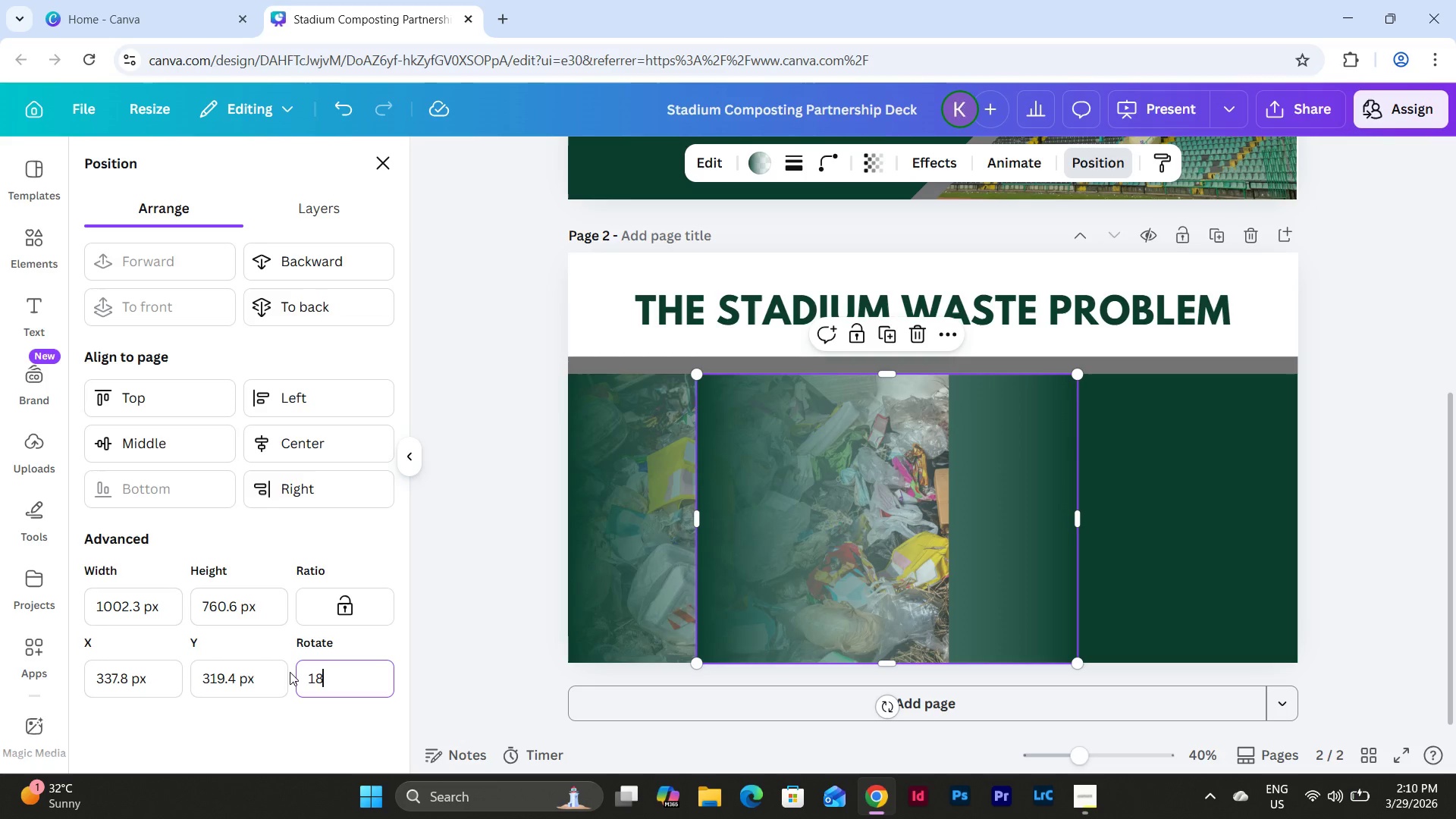 
key(Numpad8)
 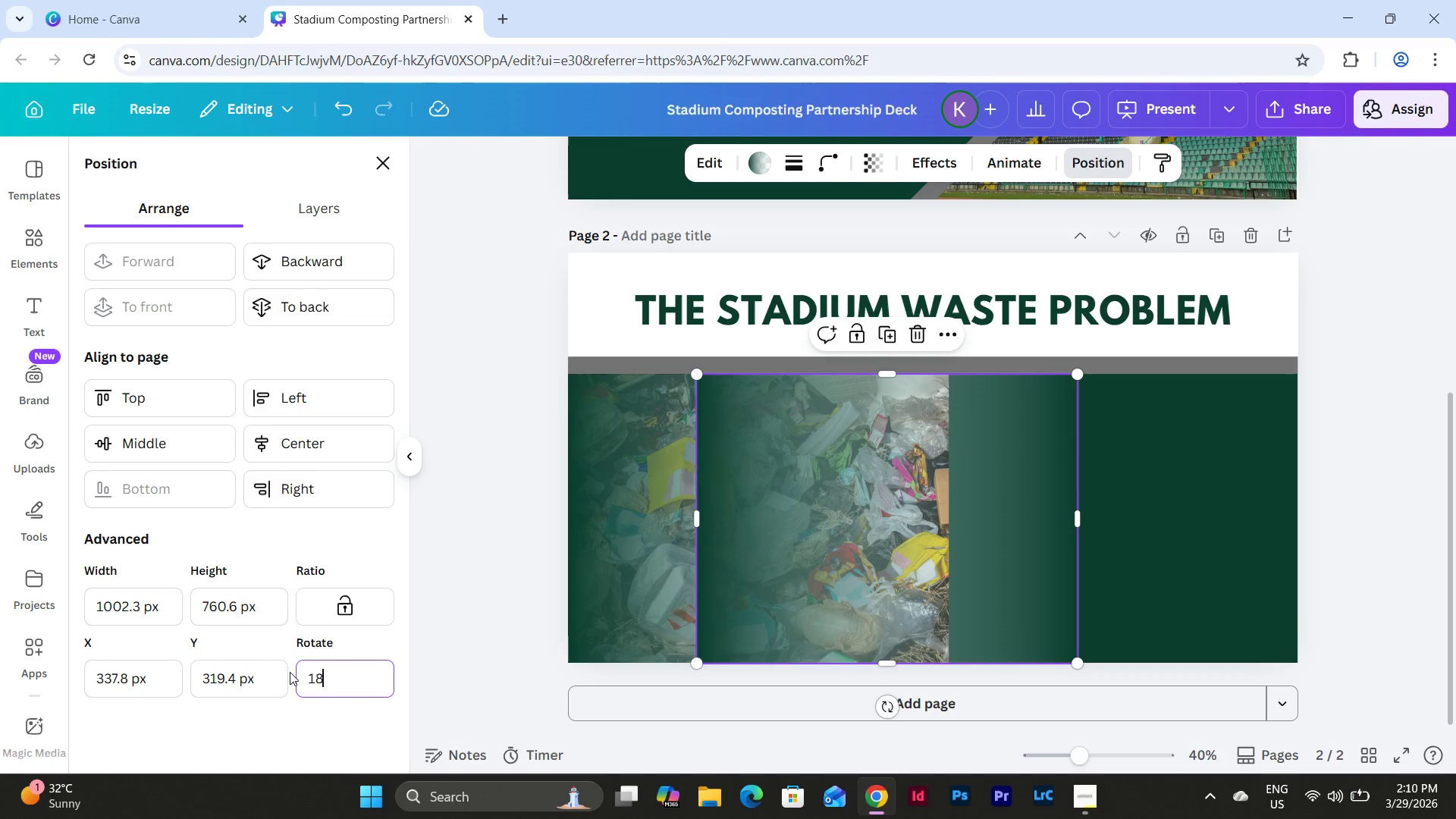 
key(Numpad0)
 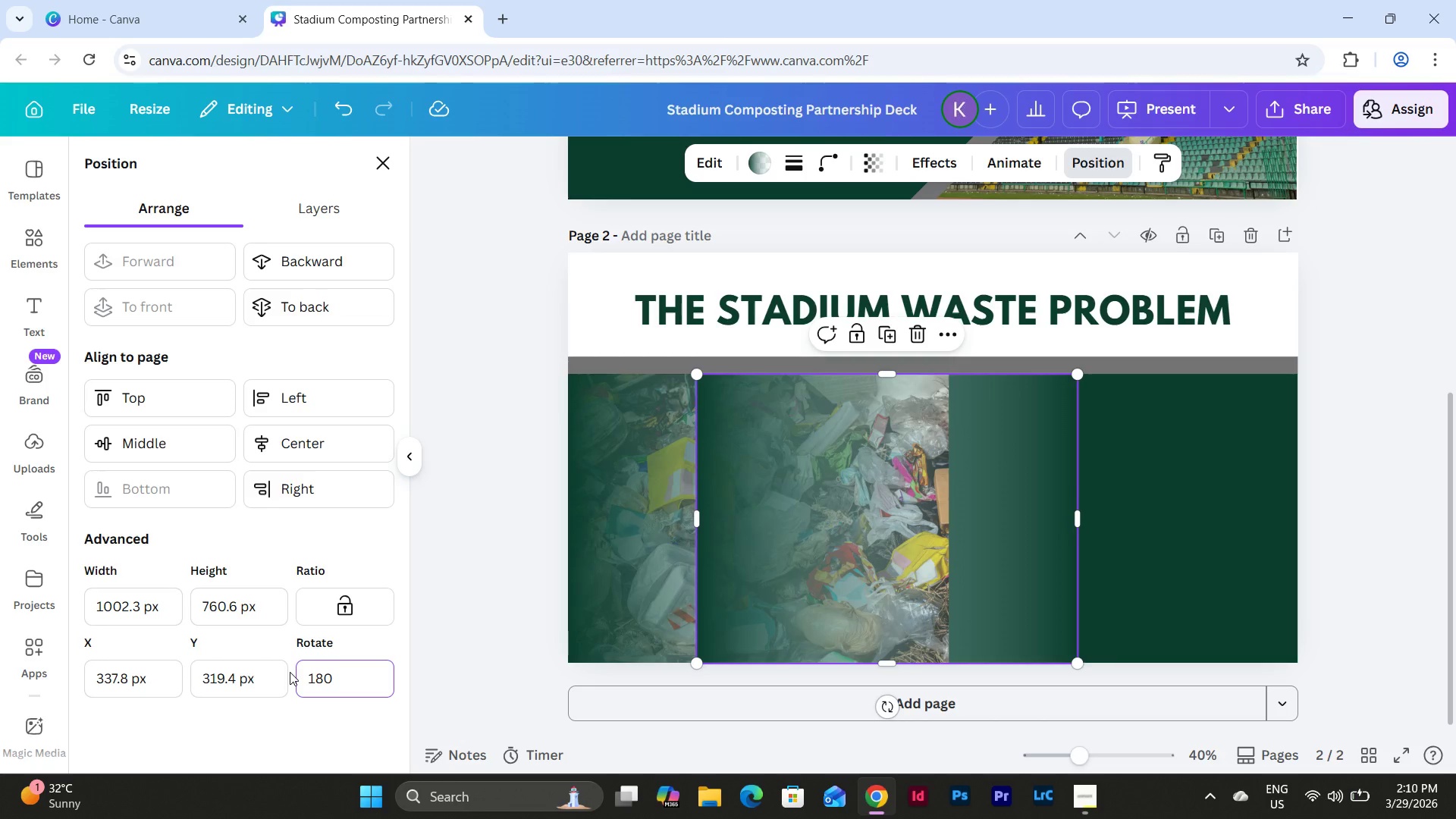 
key(NumpadEnter)
 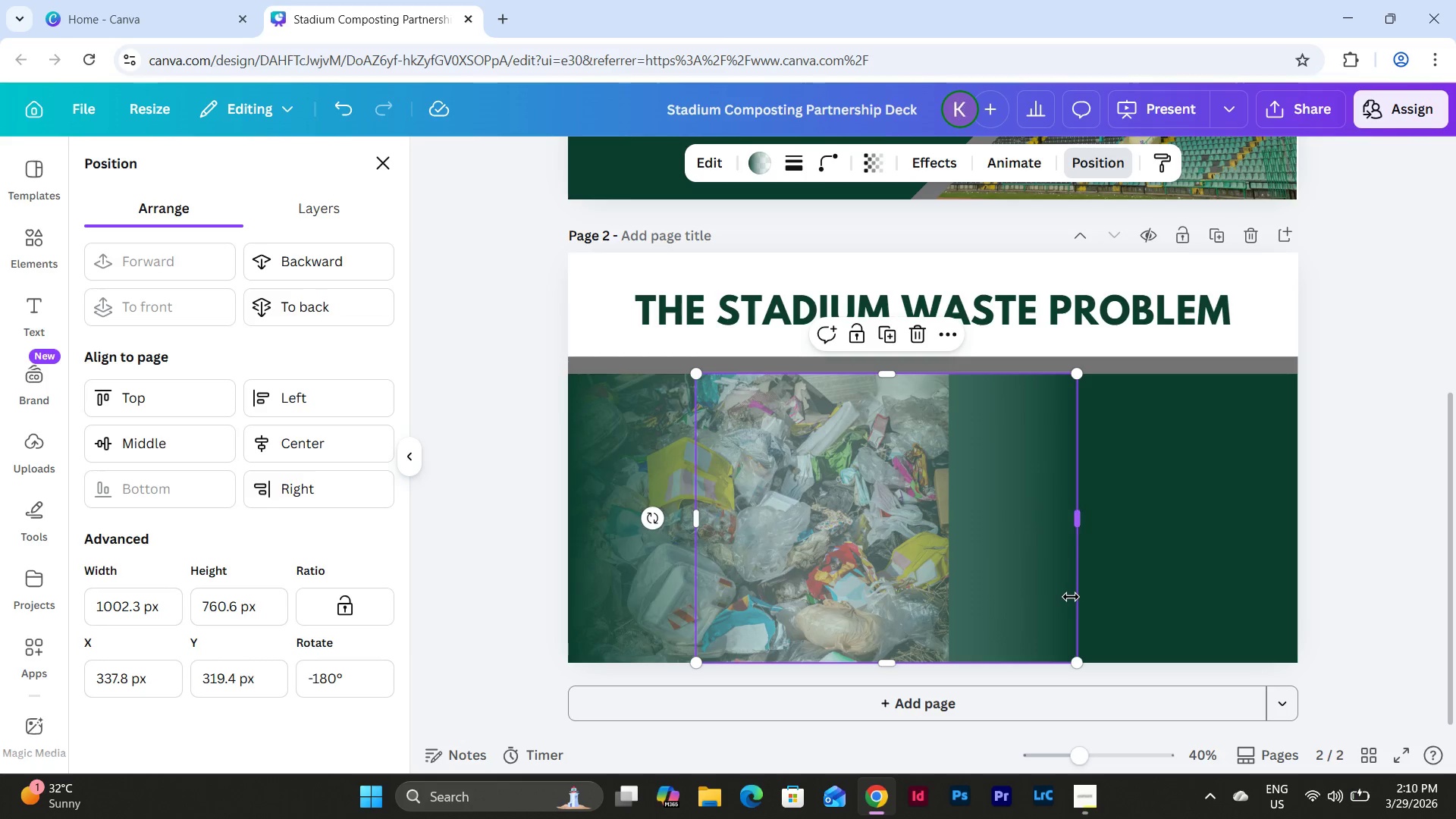 
left_click_drag(start_coordinate=[1043, 587], to_coordinate=[918, 588])
 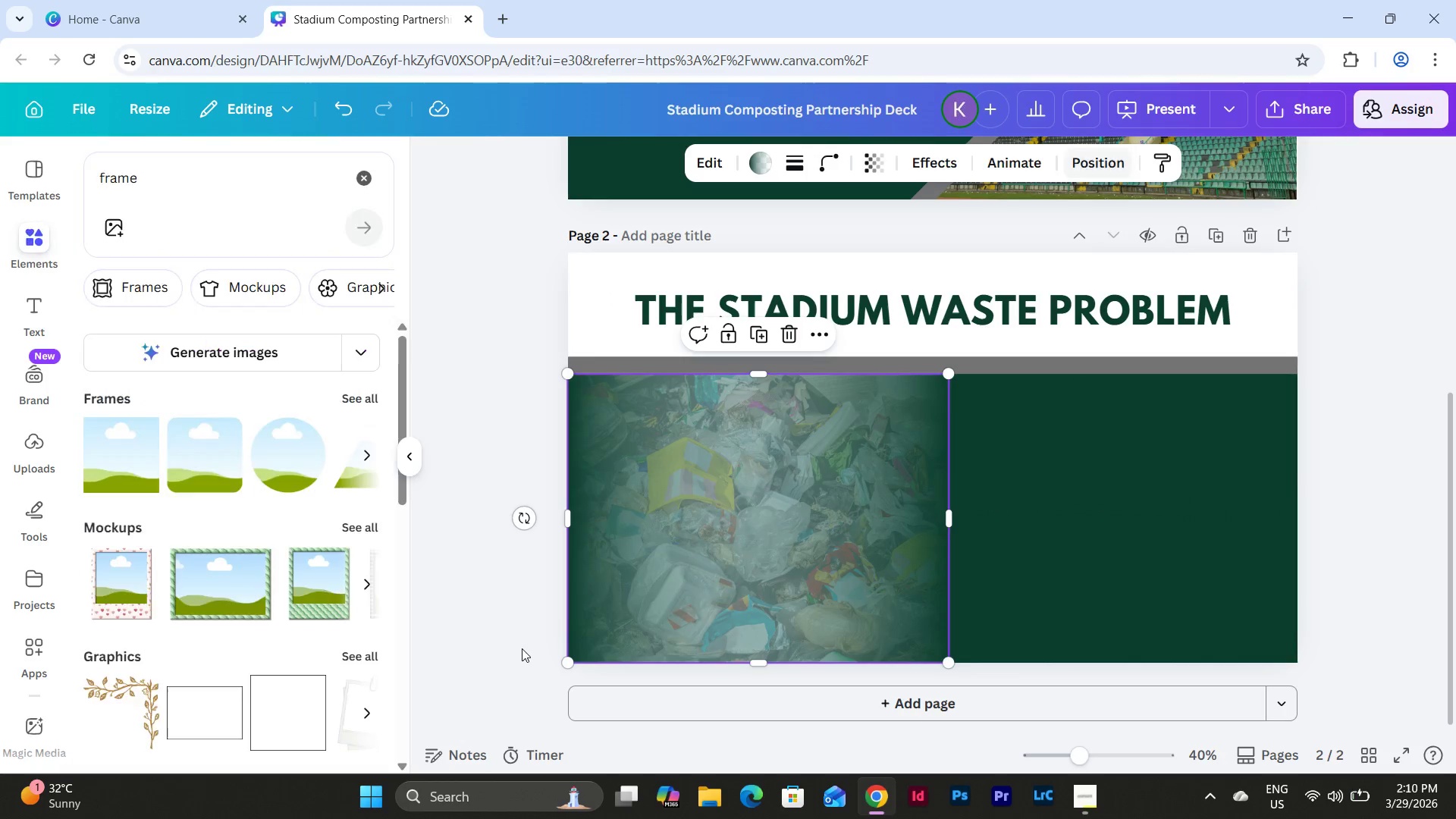 
double_click([521, 648])
 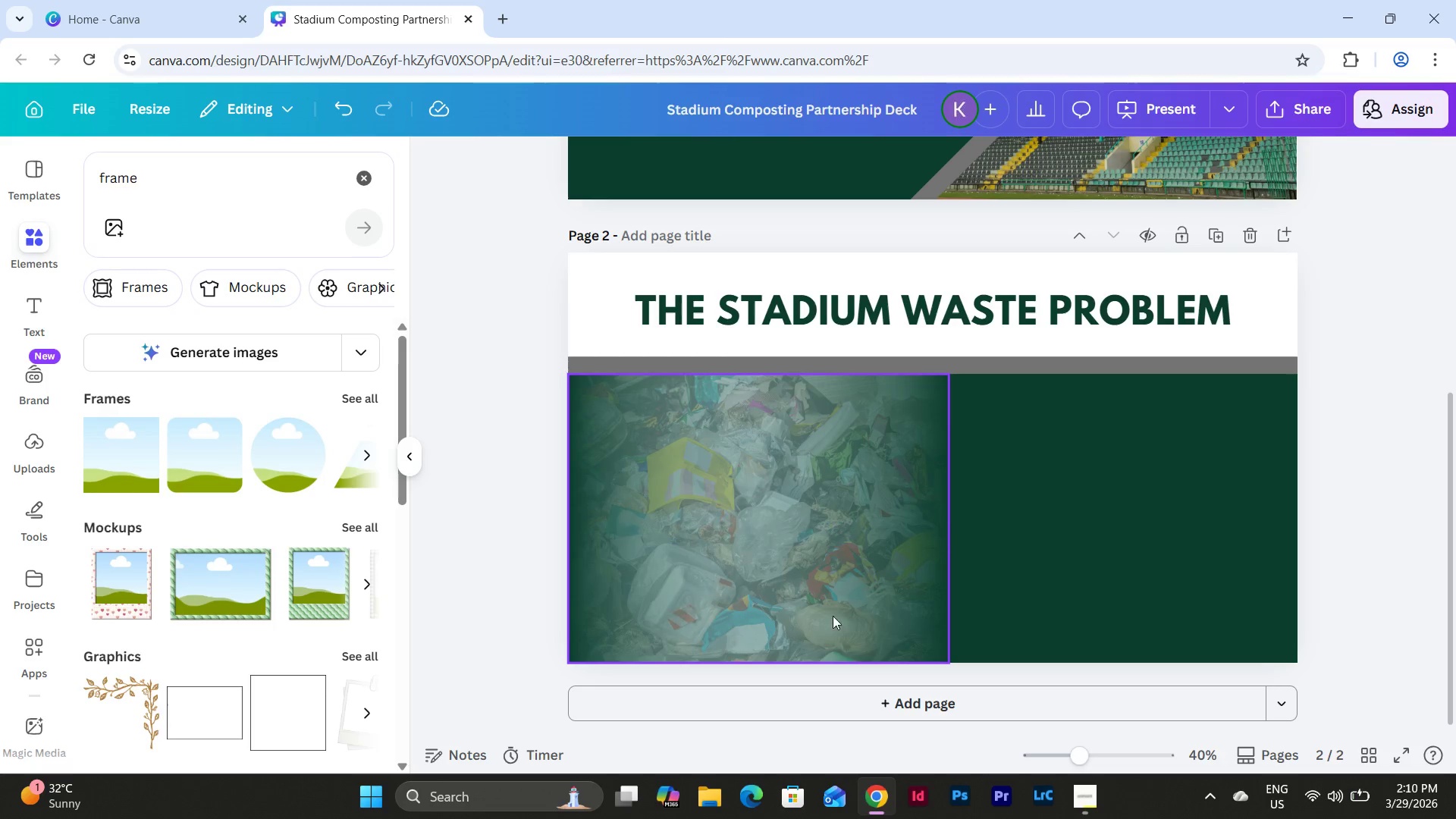 
left_click([546, 585])
 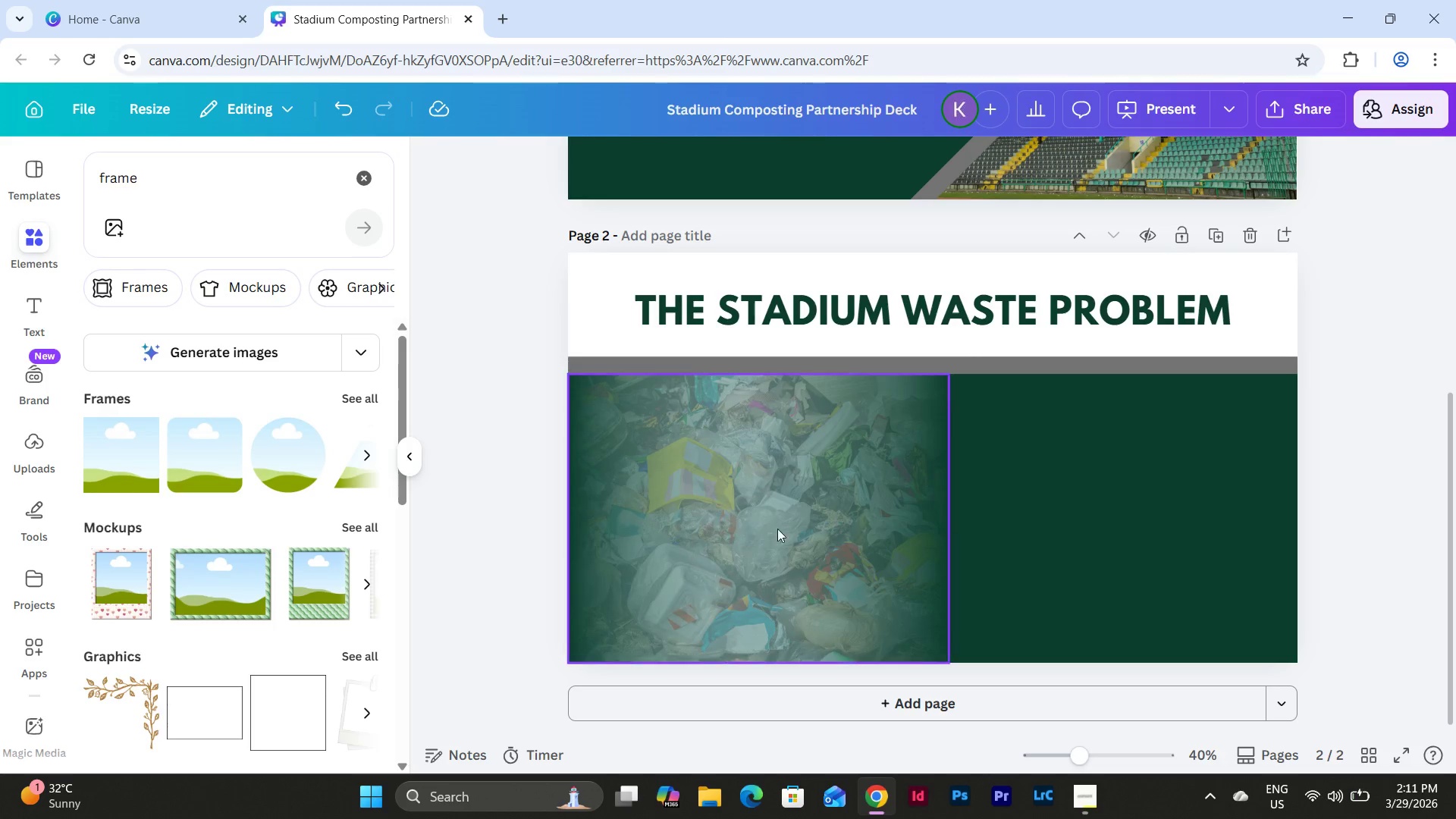 
left_click_drag(start_coordinate=[814, 520], to_coordinate=[999, 573])
 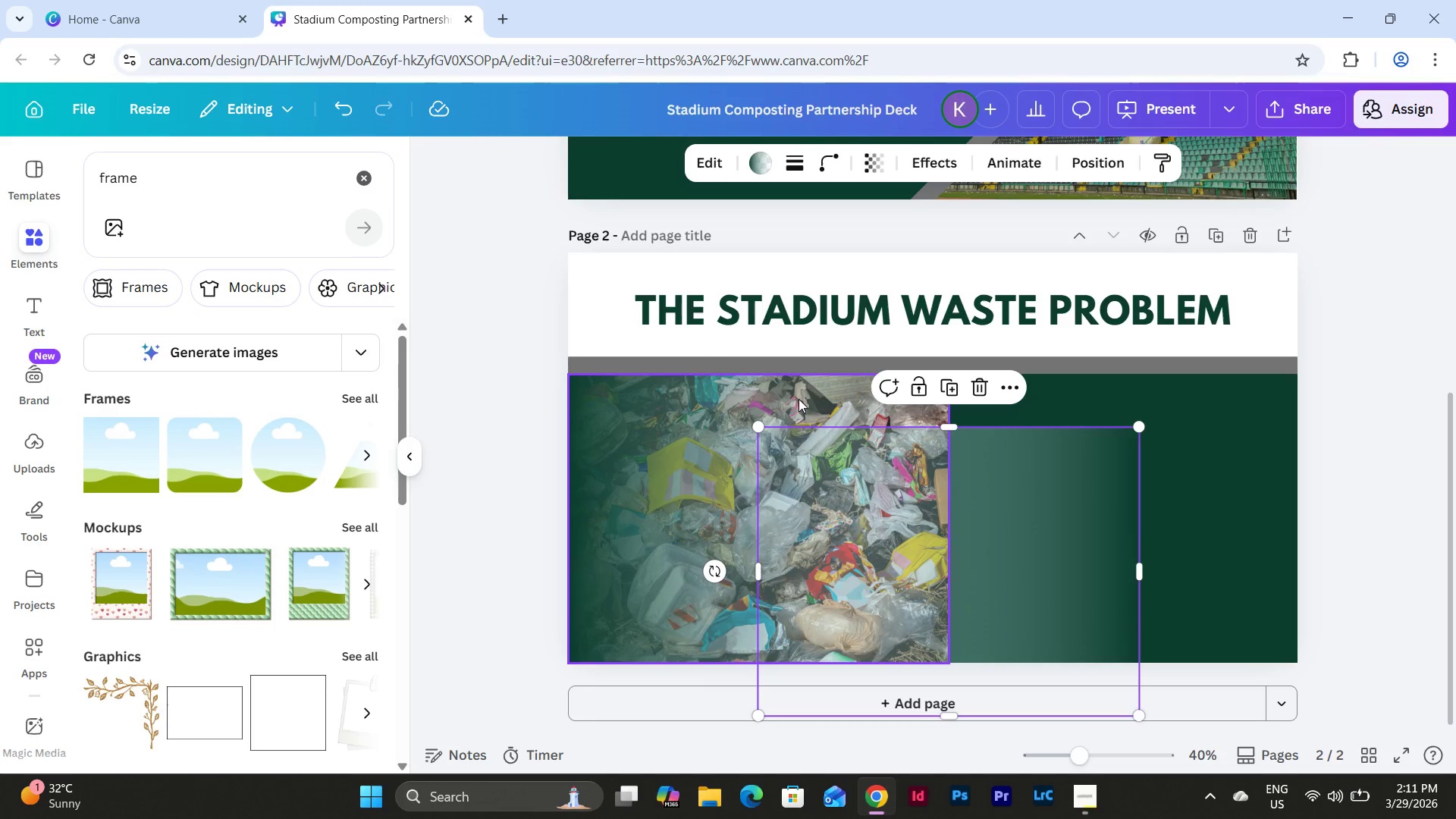 
left_click([799, 397])
 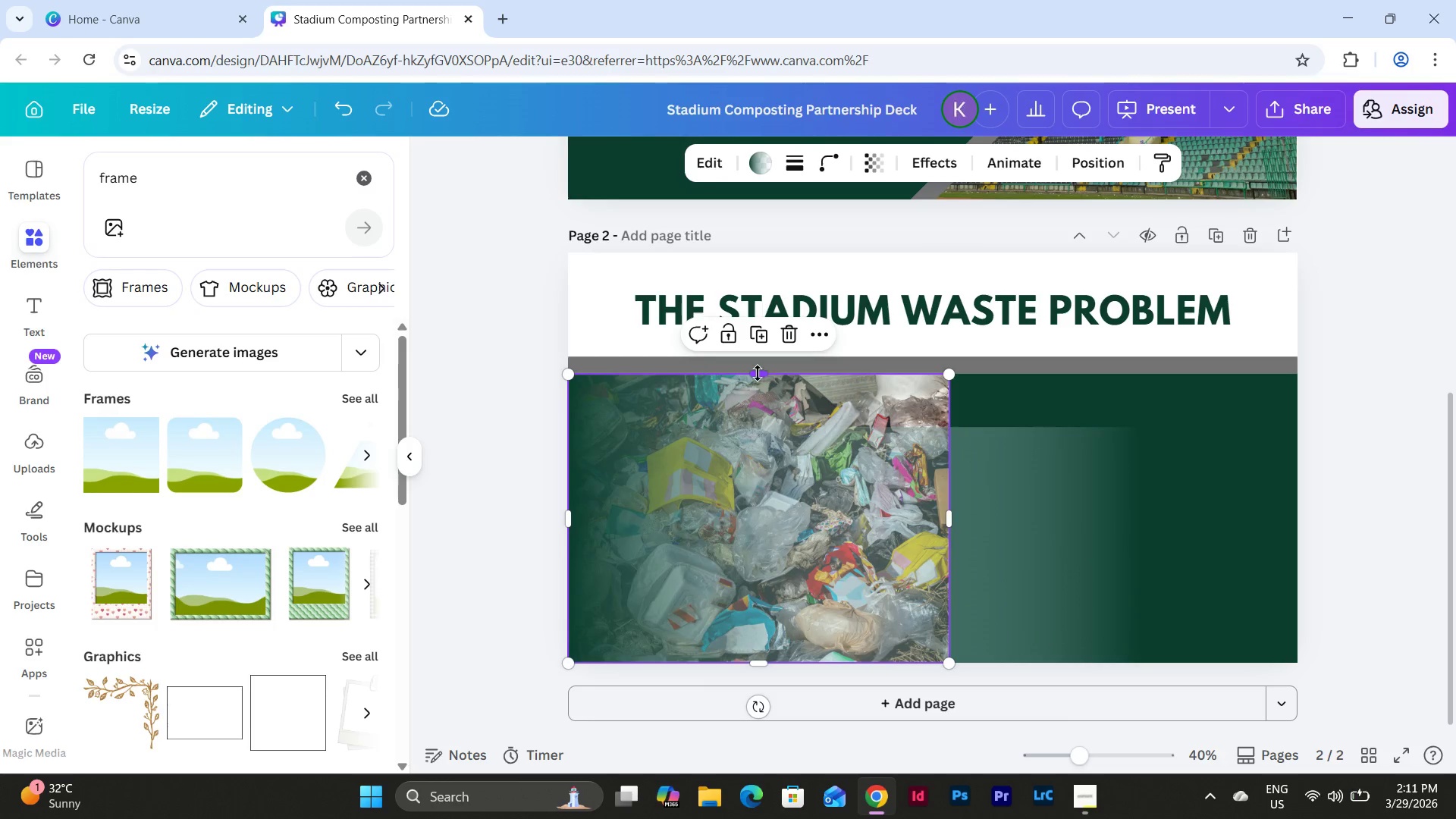 
left_click_drag(start_coordinate=[758, 373], to_coordinate=[758, 368])
 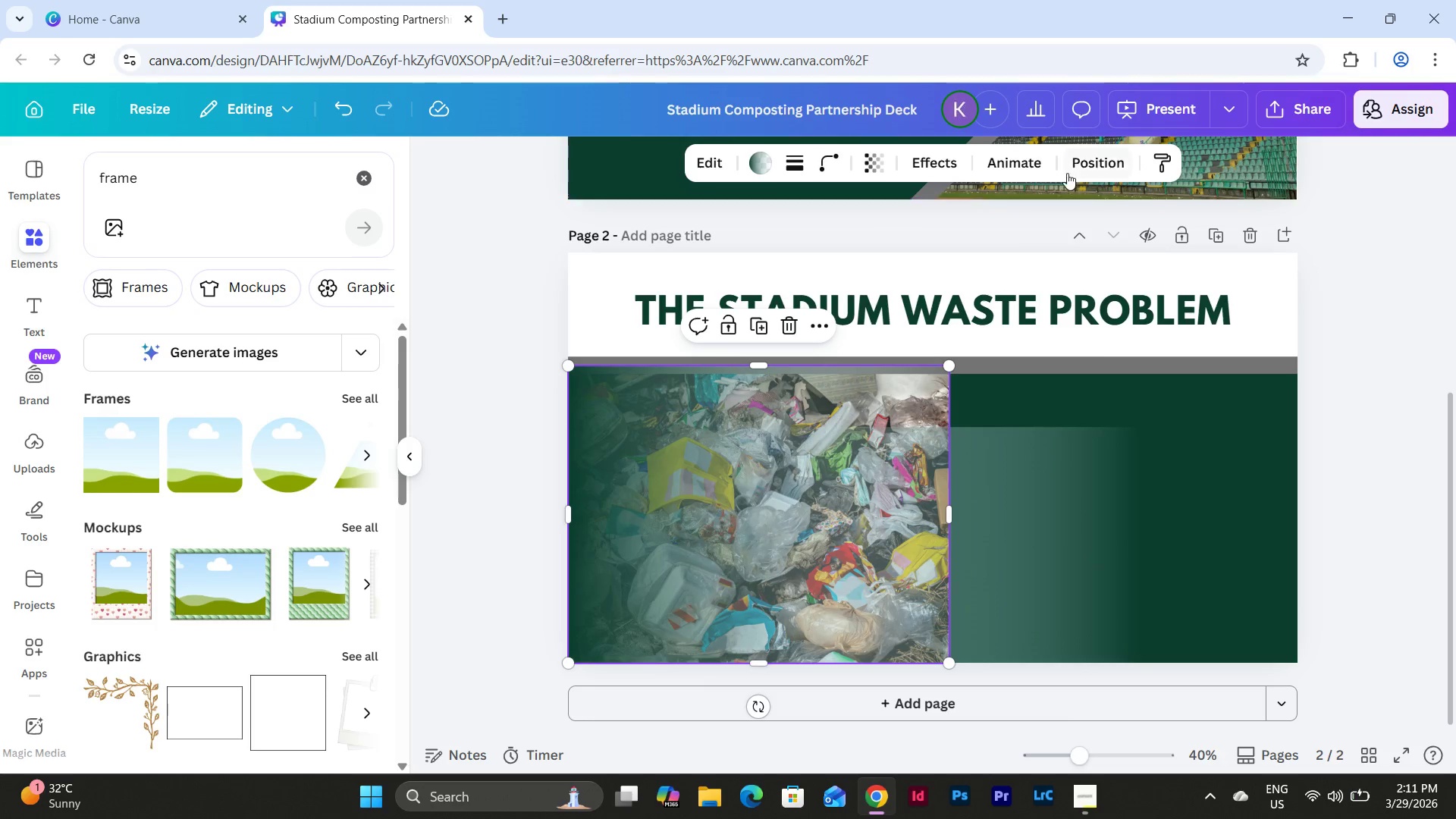 
left_click([1081, 158])
 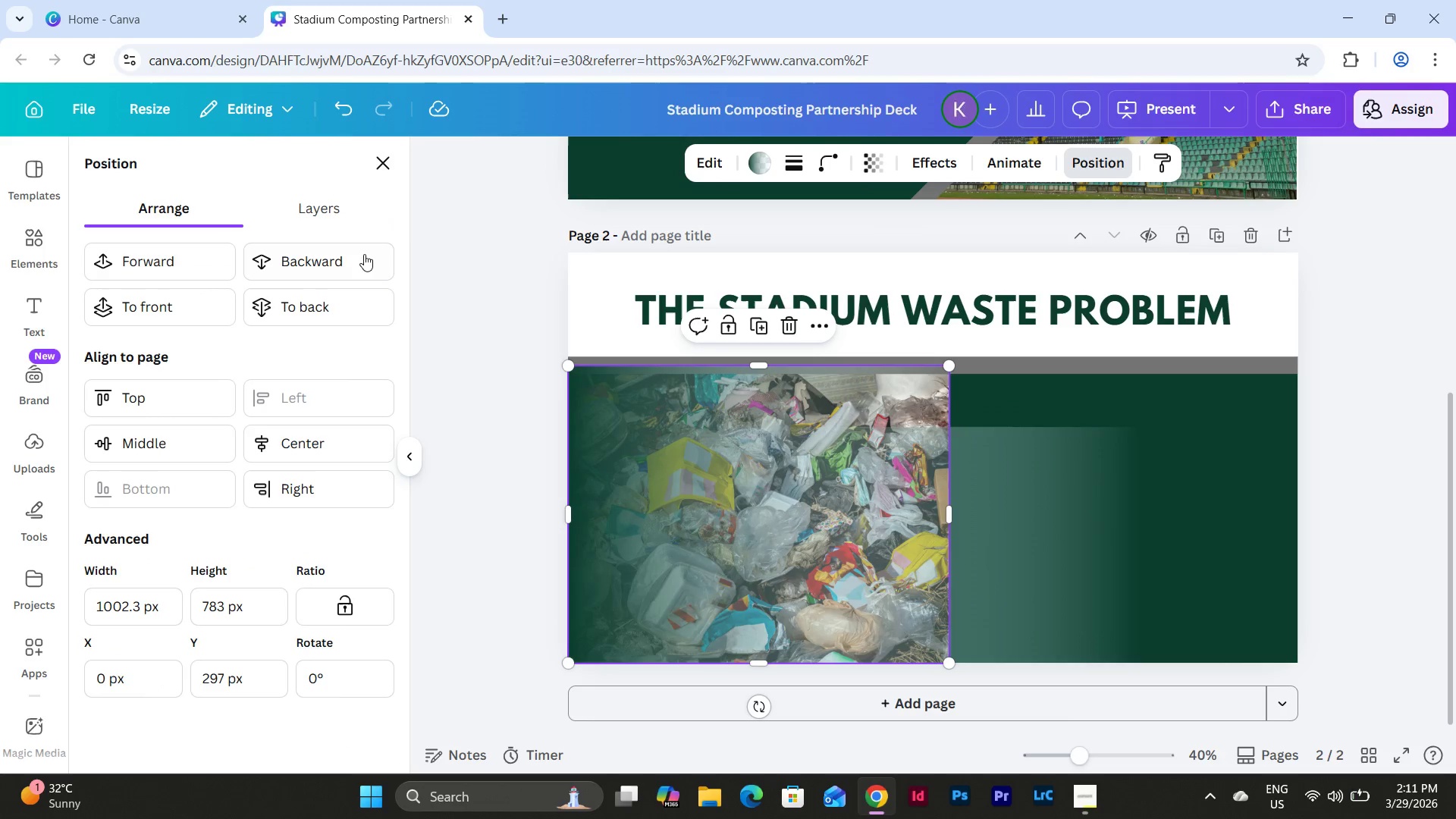 
left_click([356, 255])
 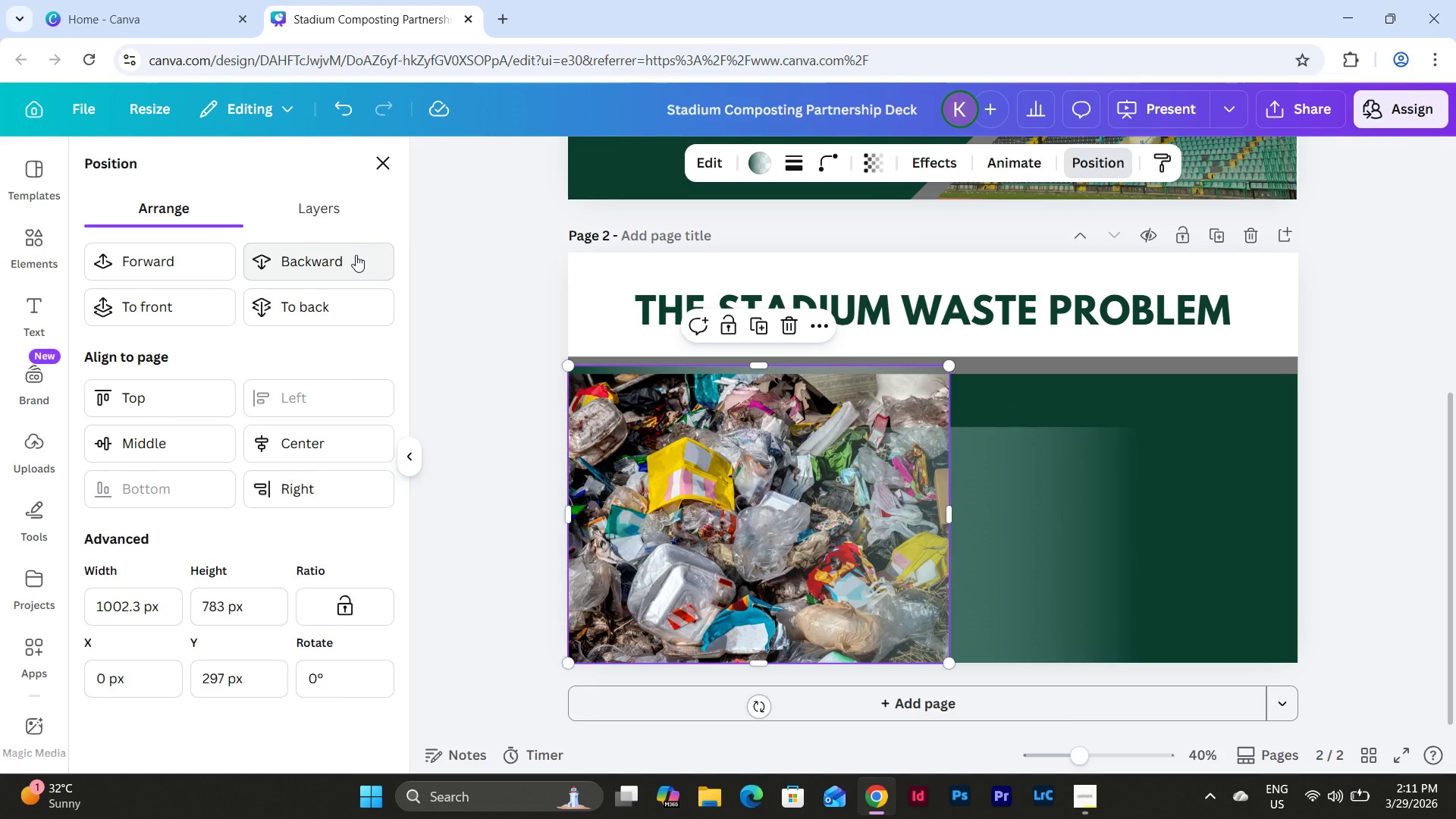 
left_click([356, 255])
 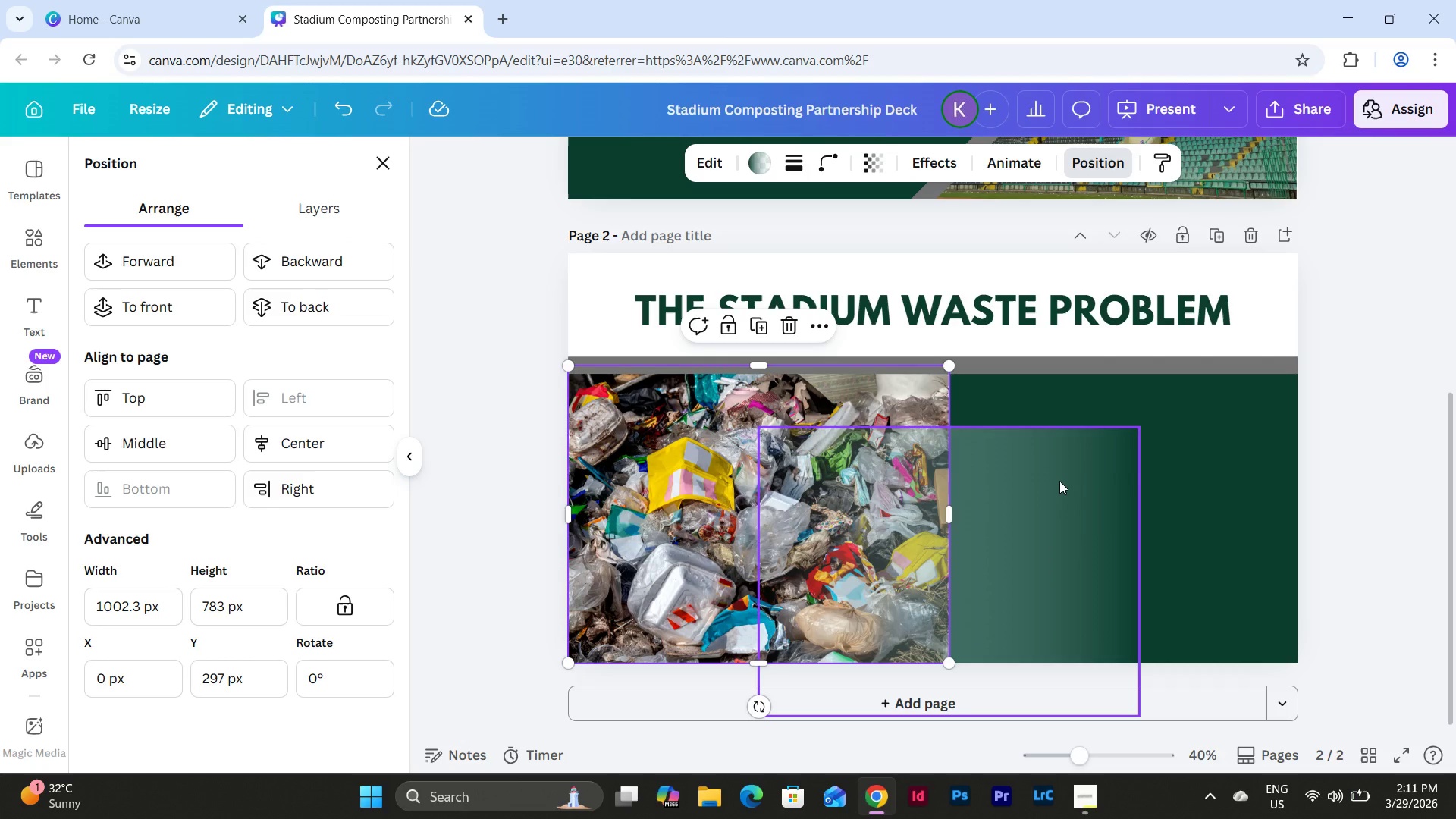 
left_click_drag(start_coordinate=[1059, 481], to_coordinate=[1150, 451])
 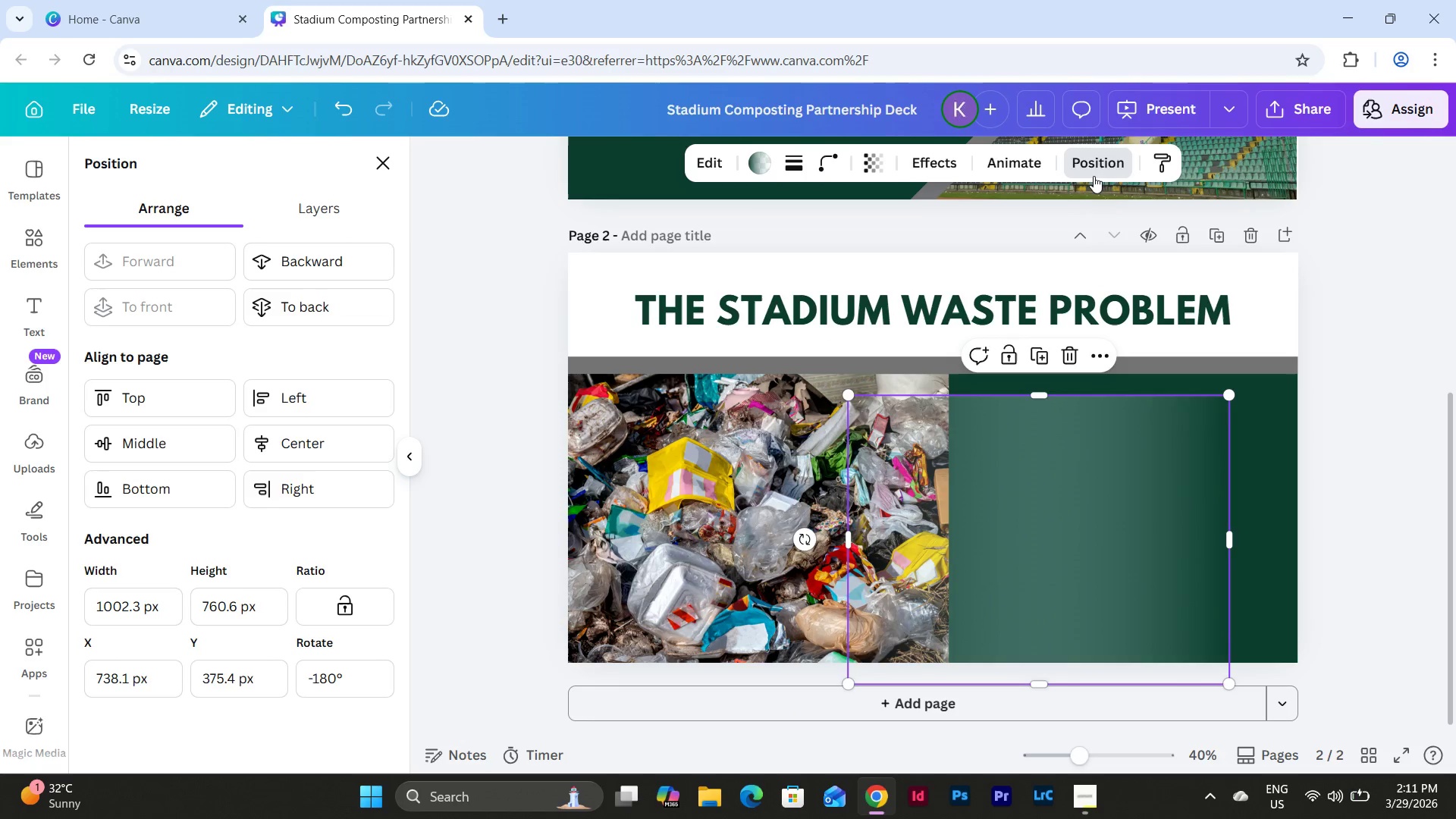 
left_click([1097, 168])
 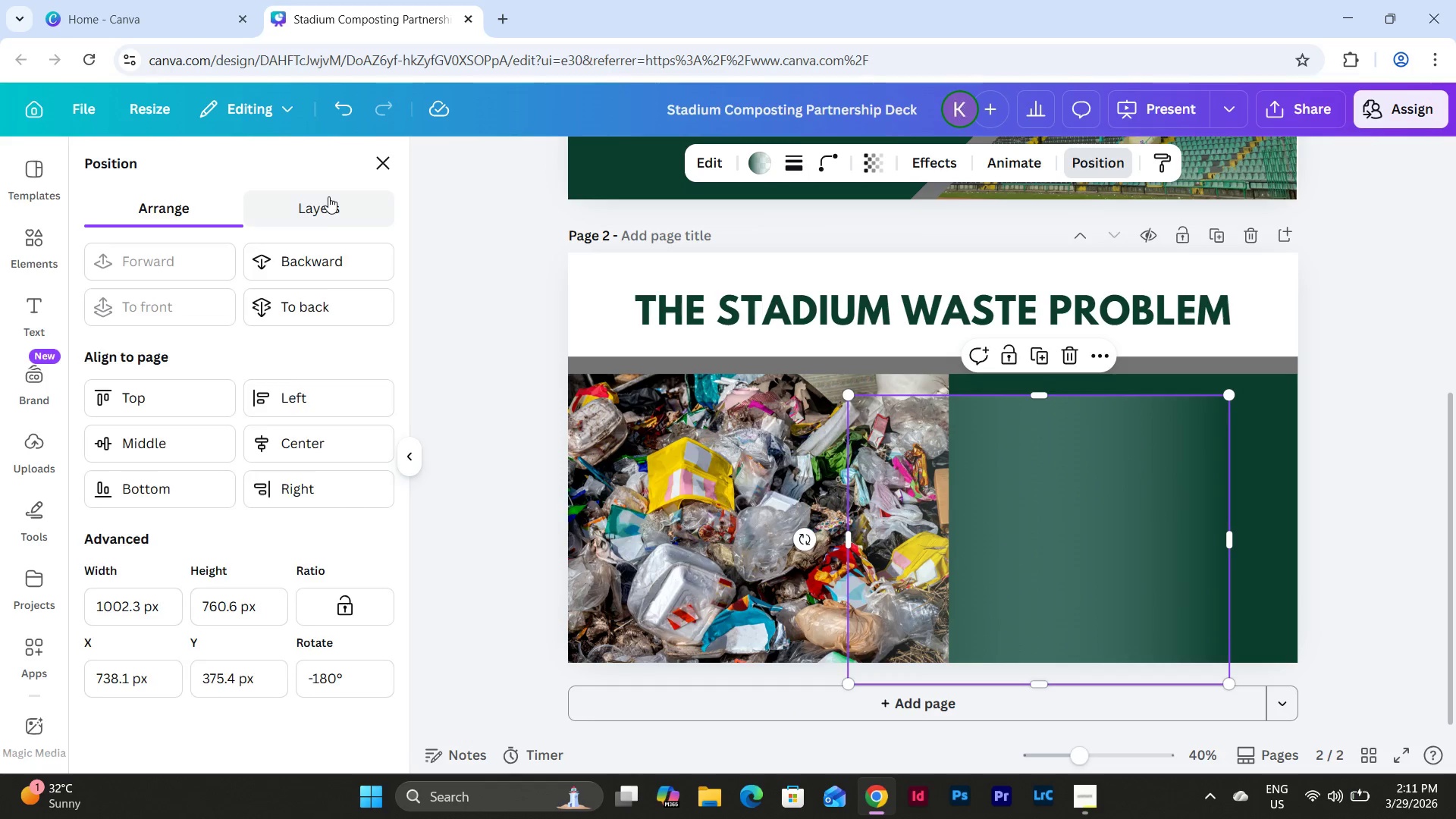 
left_click([259, 566])
 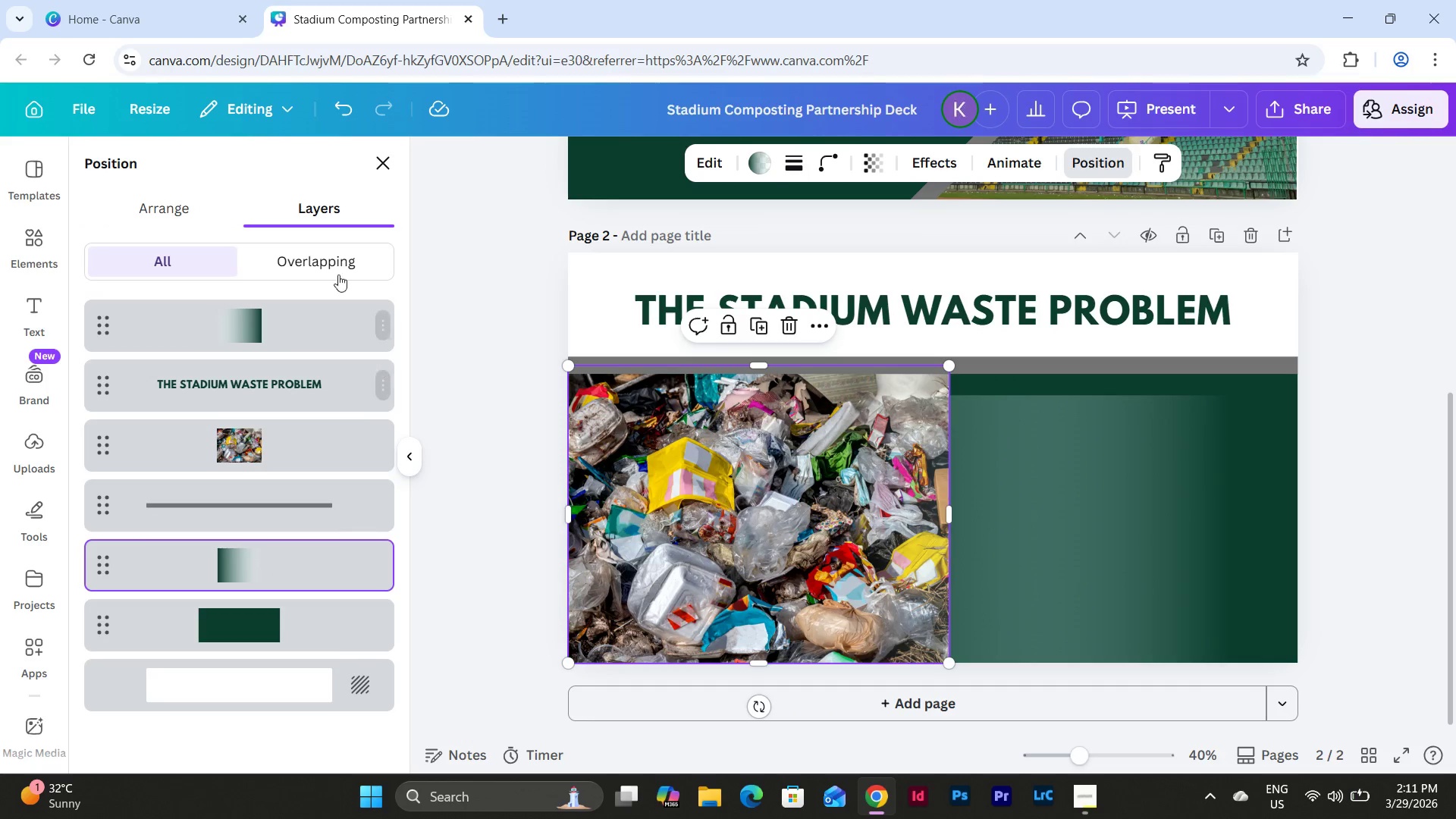 
left_click([184, 201])
 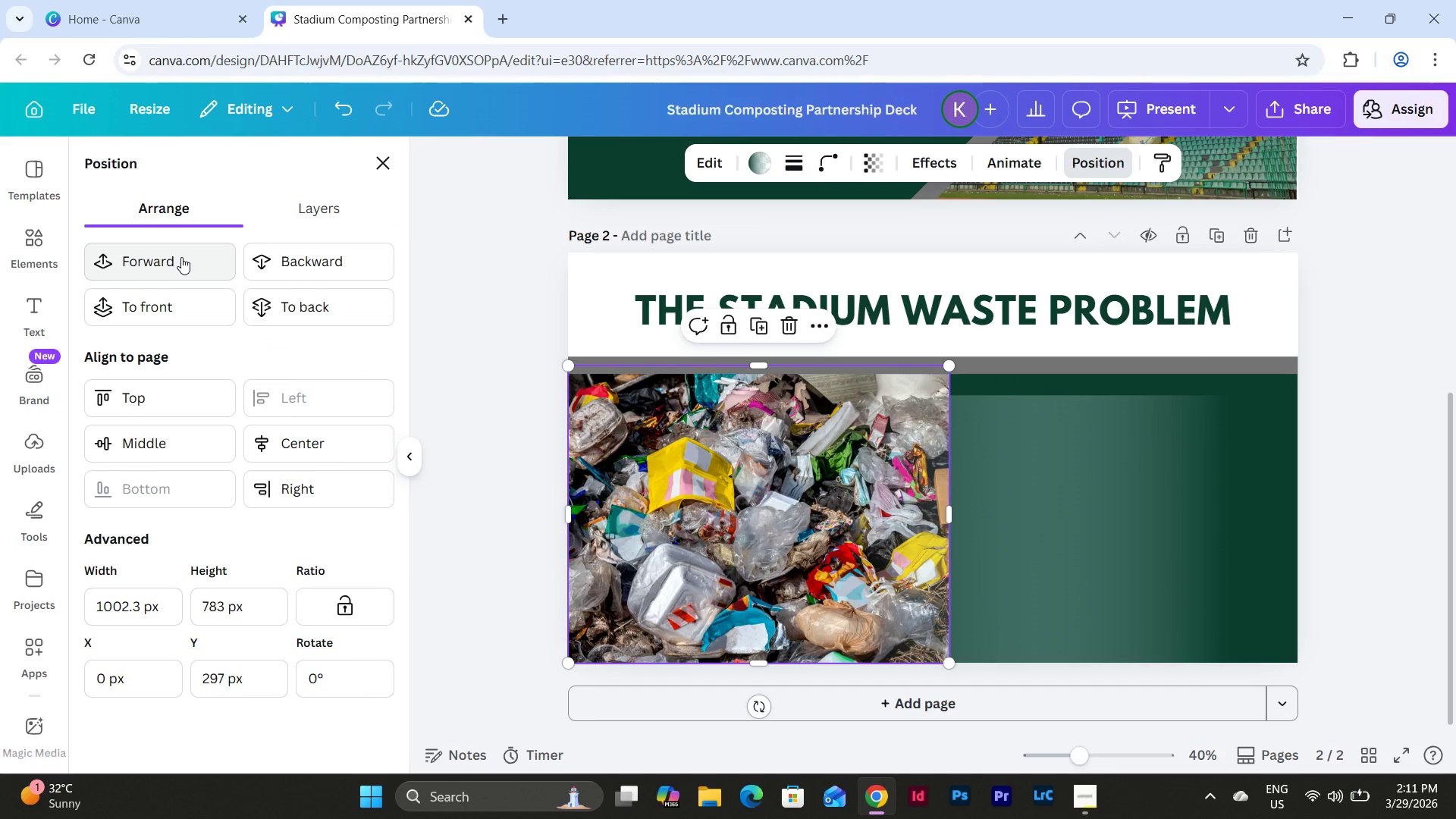 
double_click([181, 257])
 